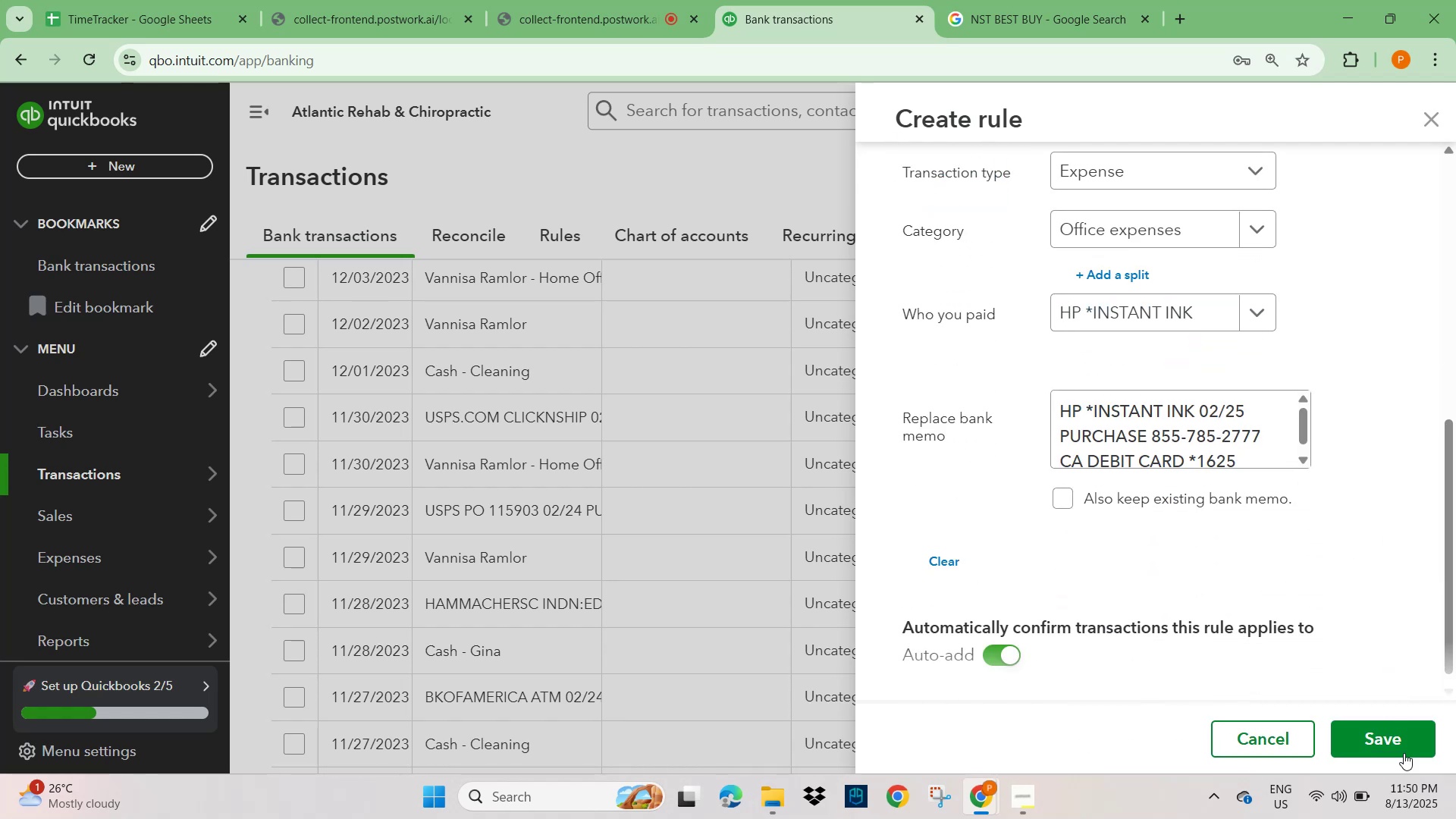 
left_click([1407, 744])
 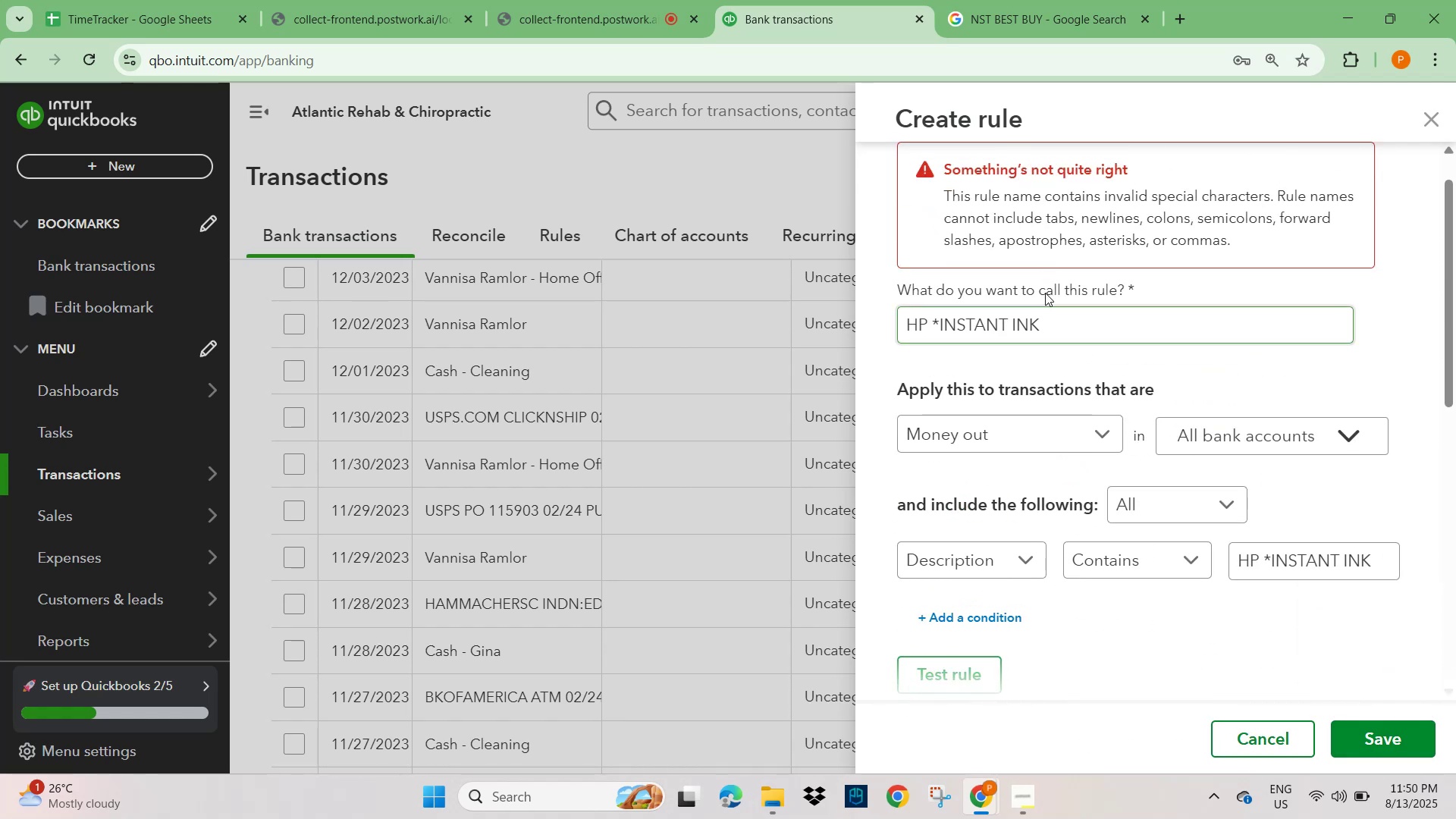 
left_click([939, 320])
 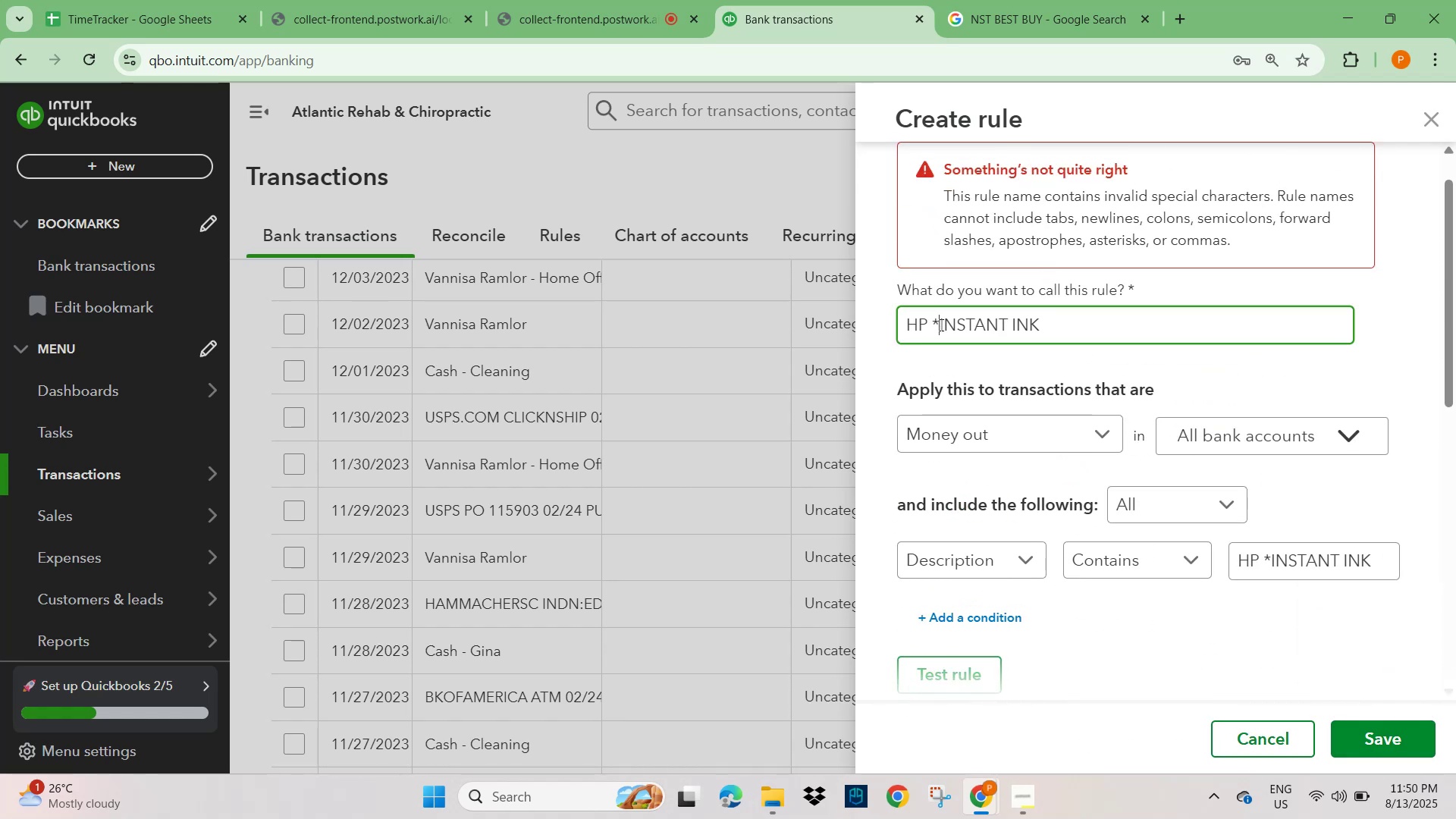 
key(Backspace)
 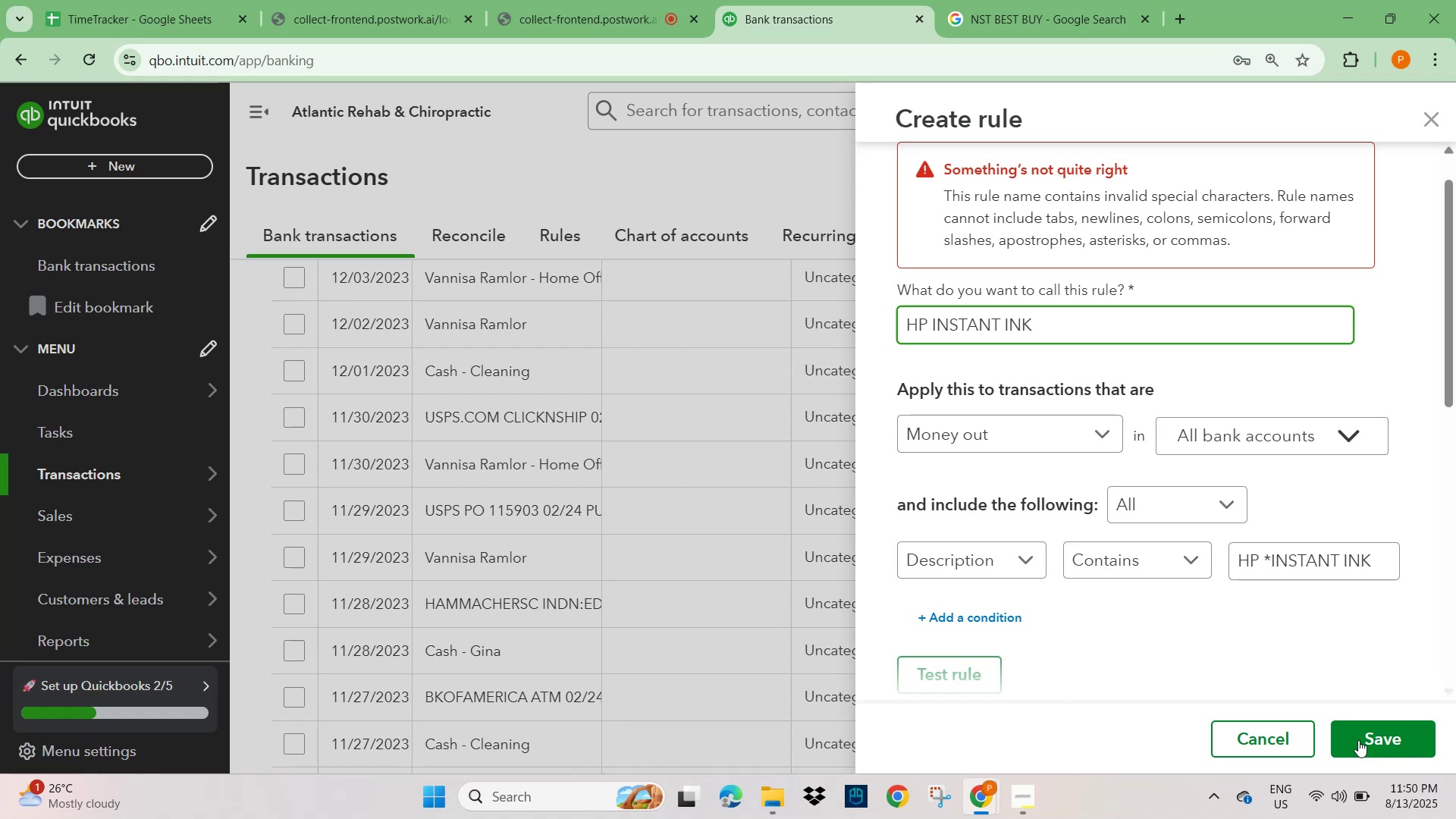 
left_click([1385, 742])
 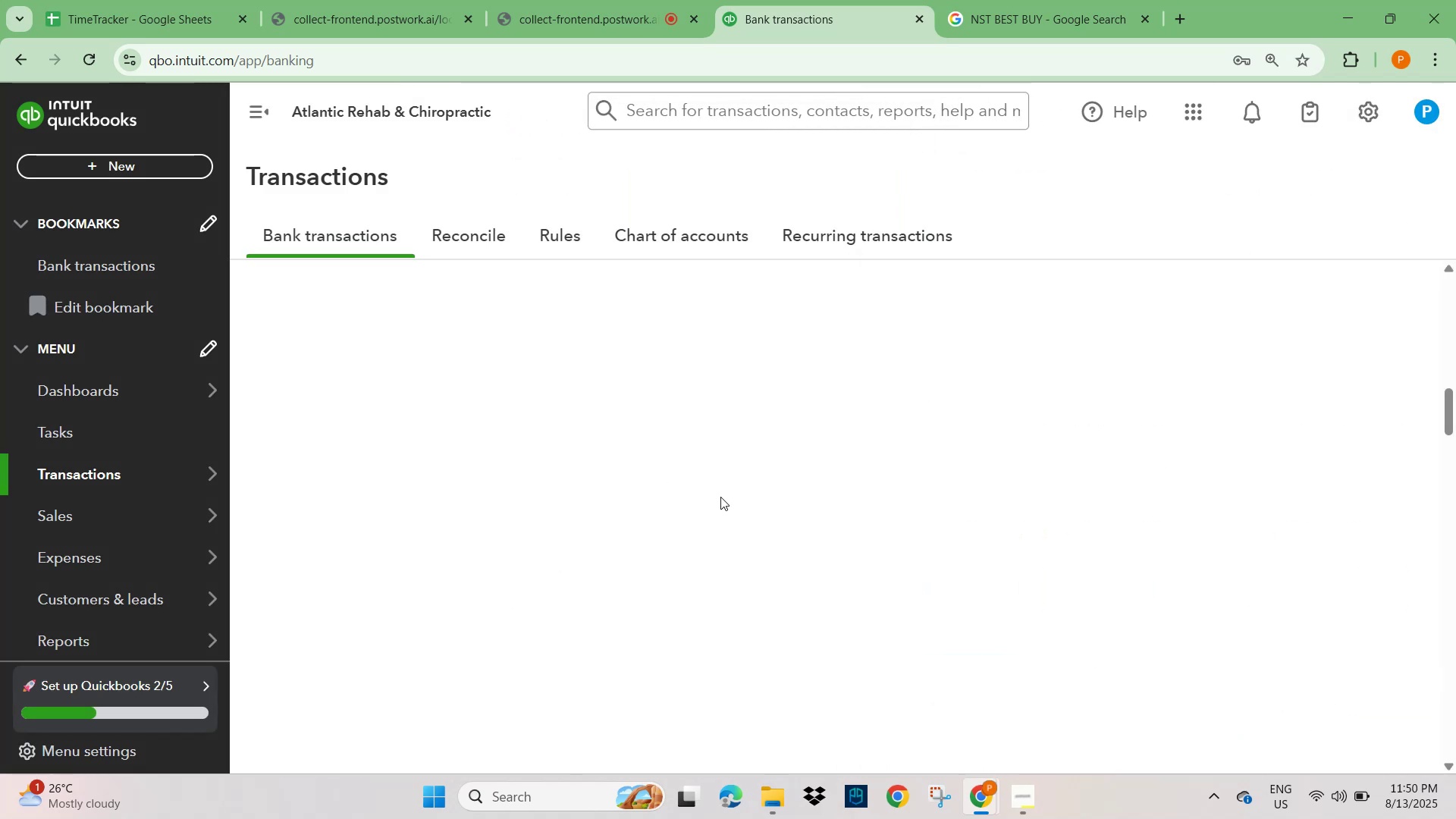 
scroll: coordinate [451, 434], scroll_direction: up, amount: 2.0
 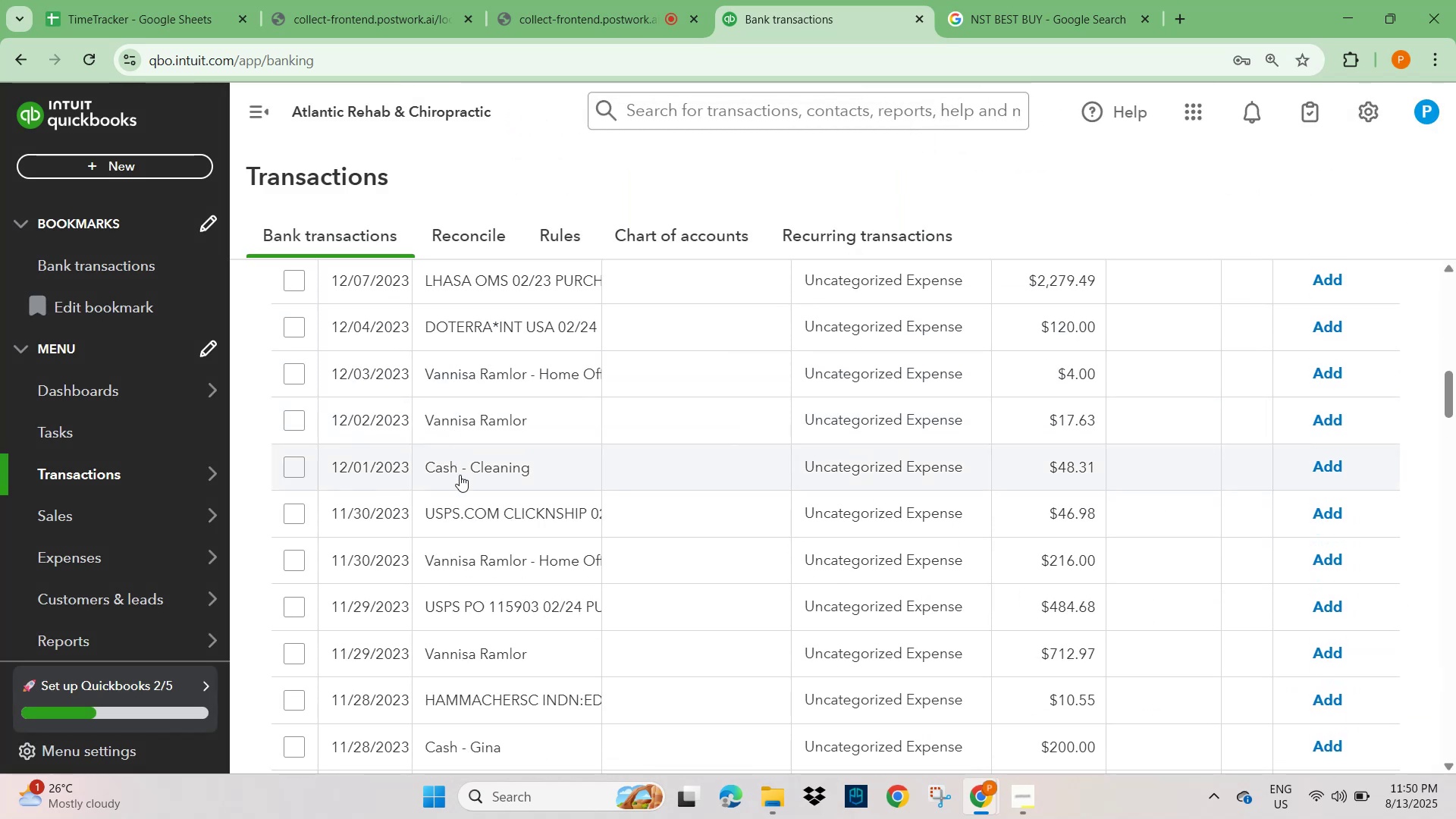 
mouse_move([459, 490])
 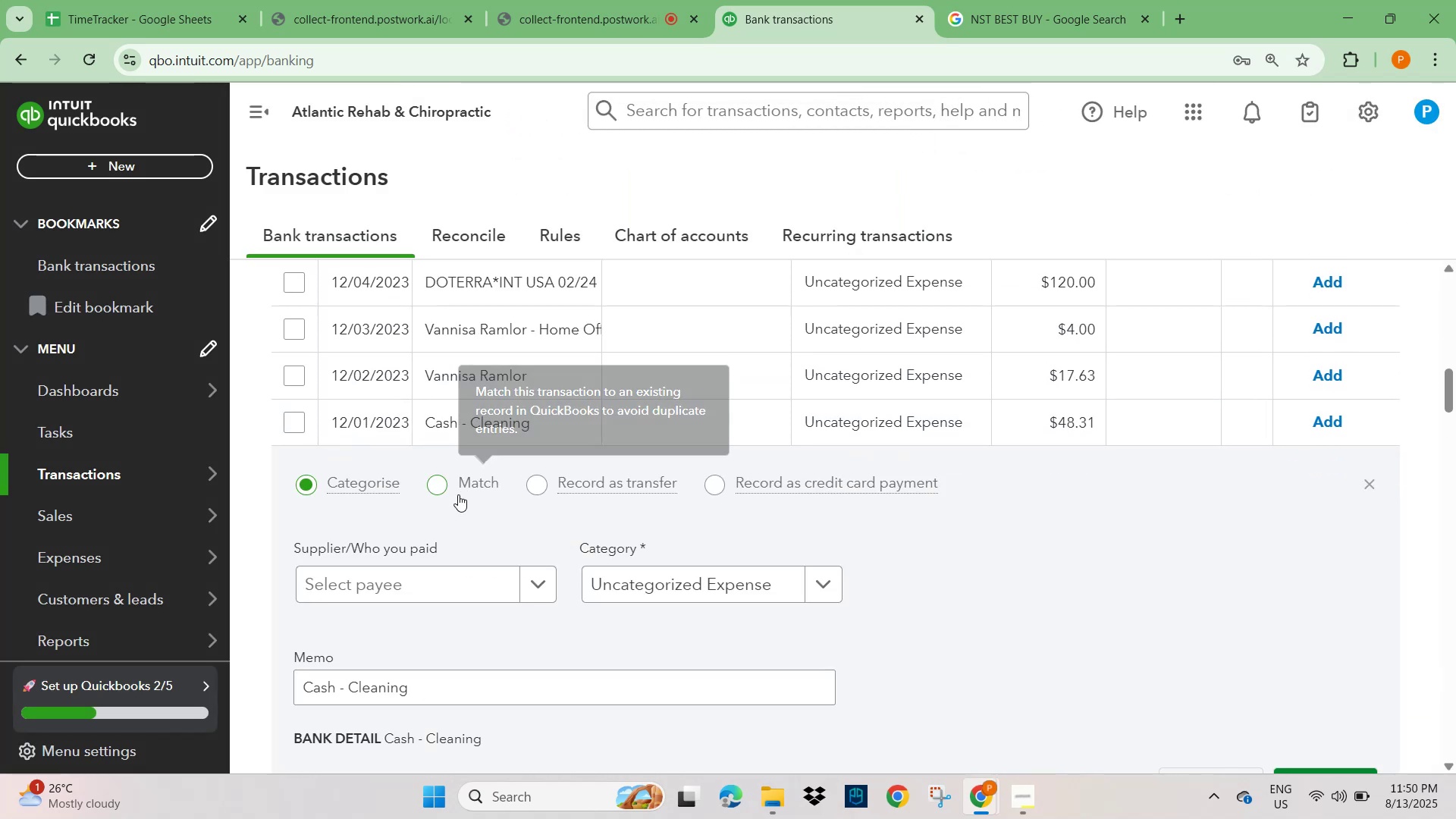 
scroll: coordinate [457, 515], scroll_direction: down, amount: 2.0
 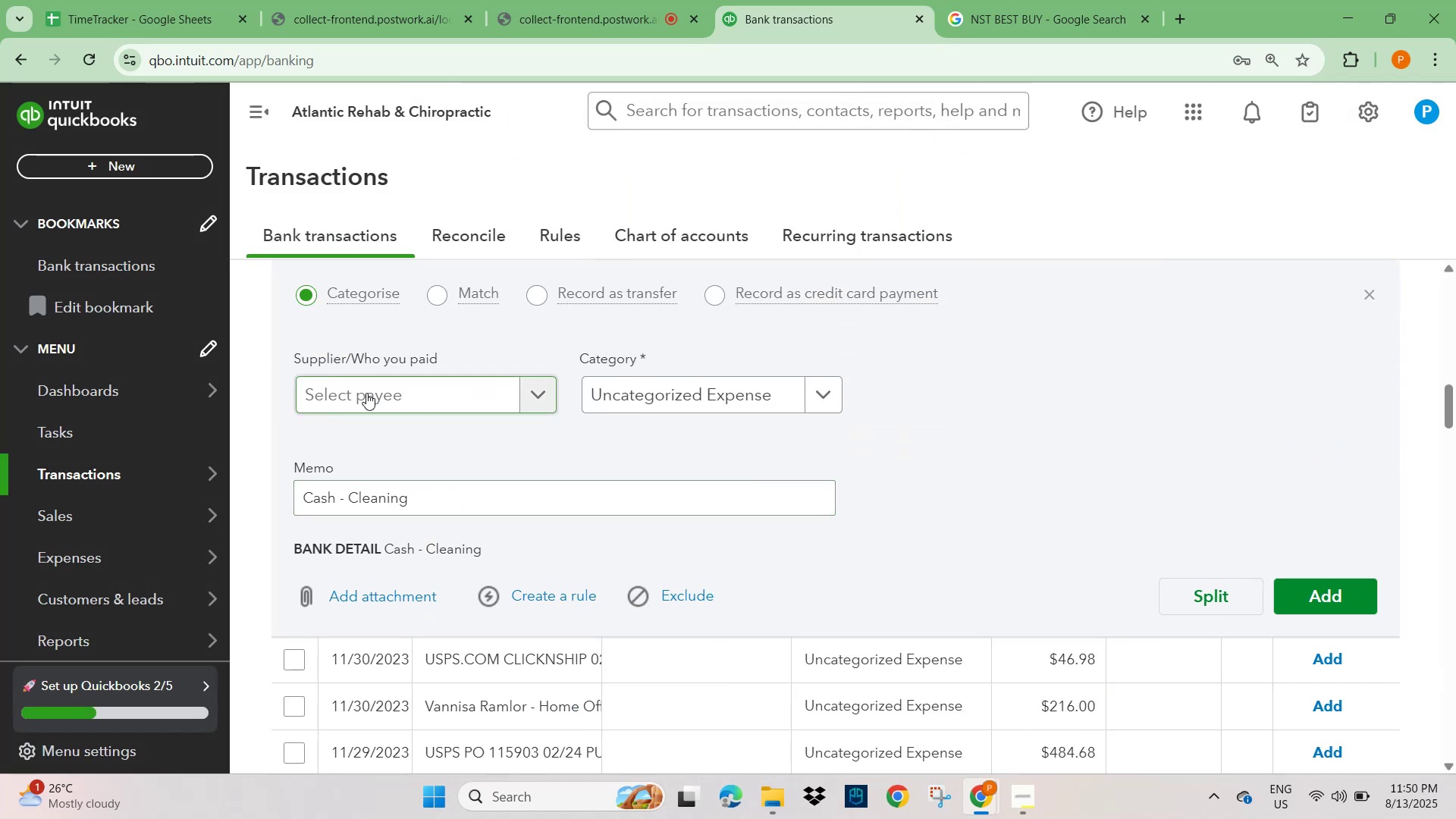 
left_click([366, 393])
 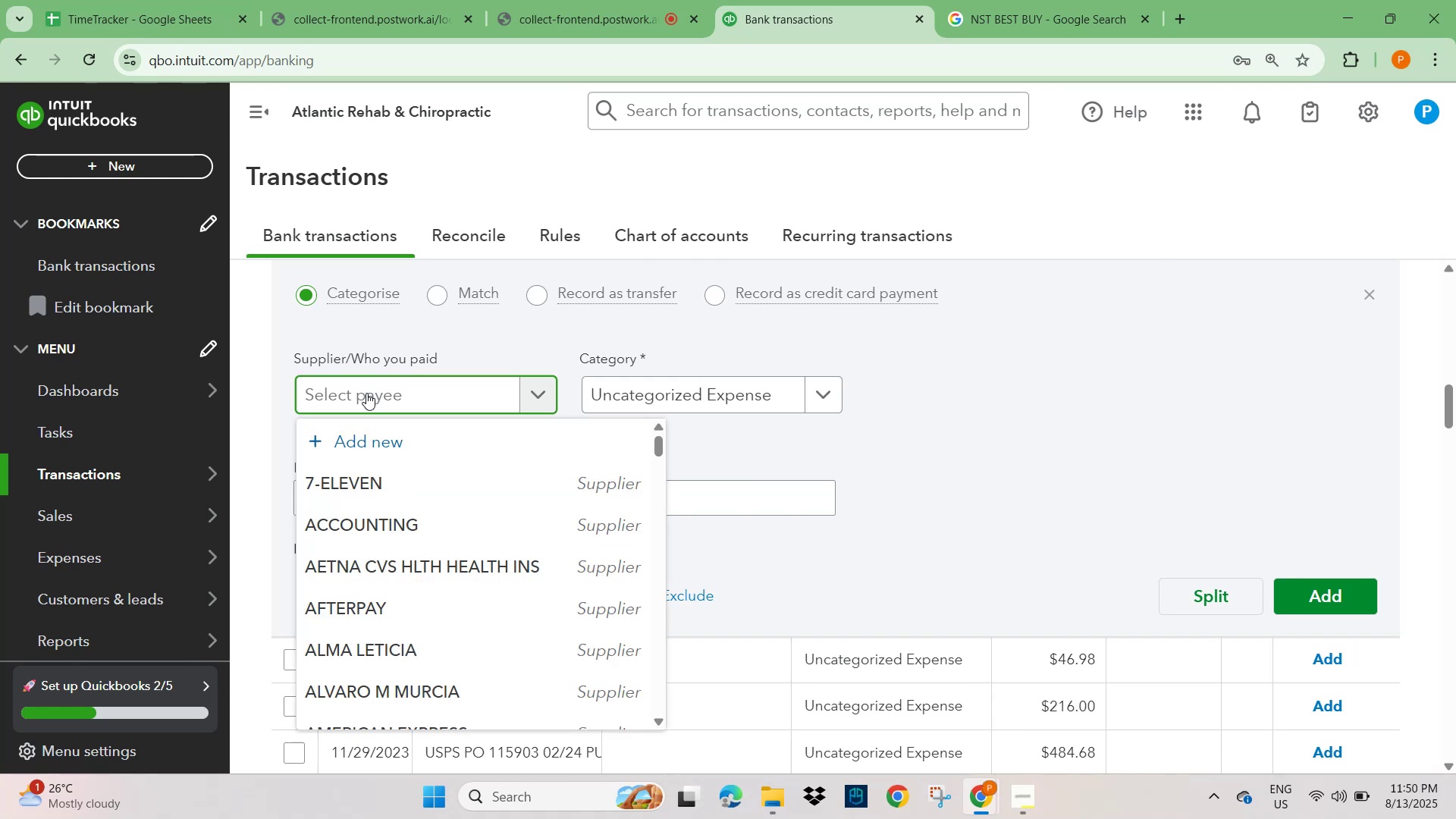 
type(cas)
 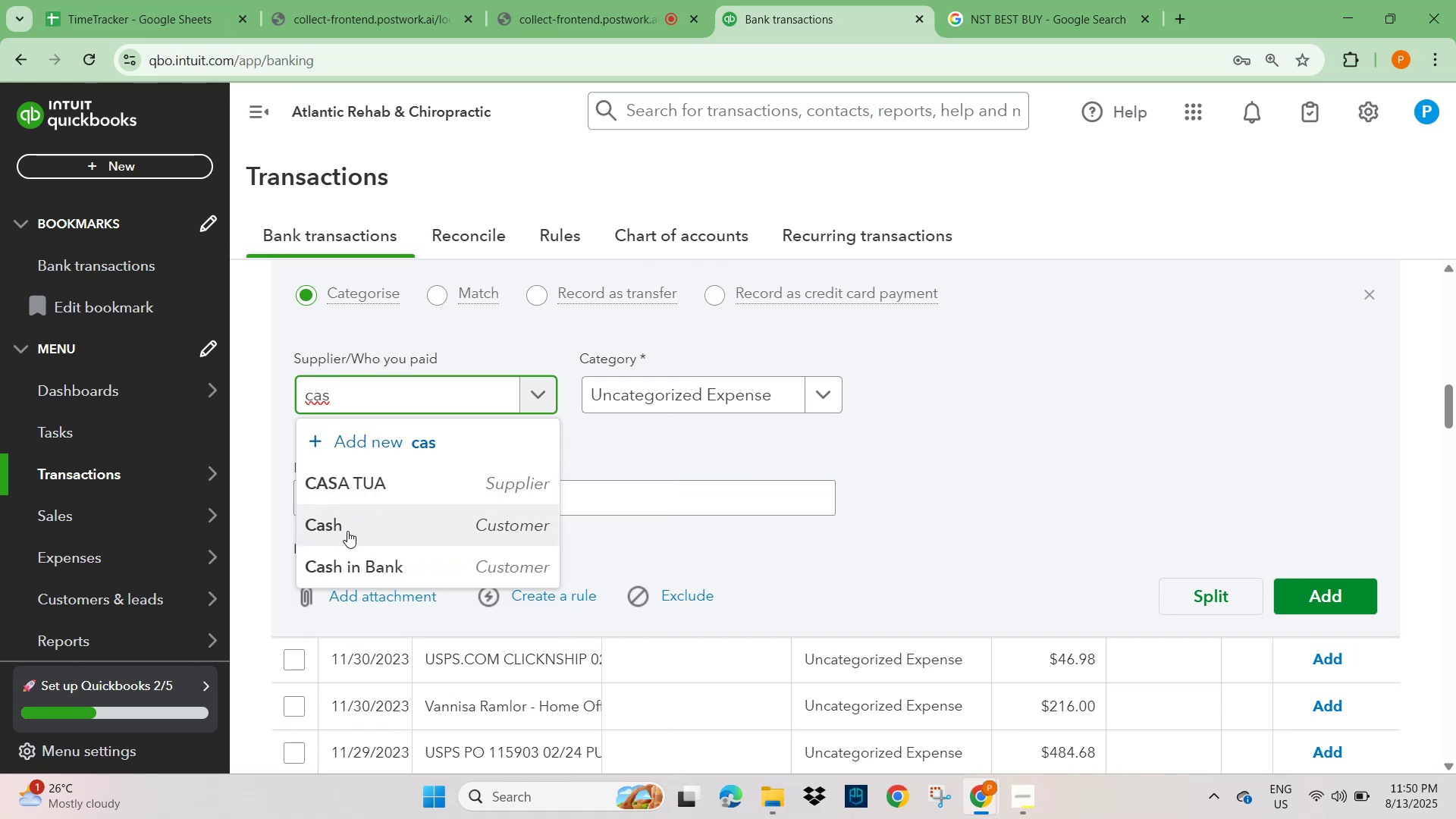 
left_click([346, 529])
 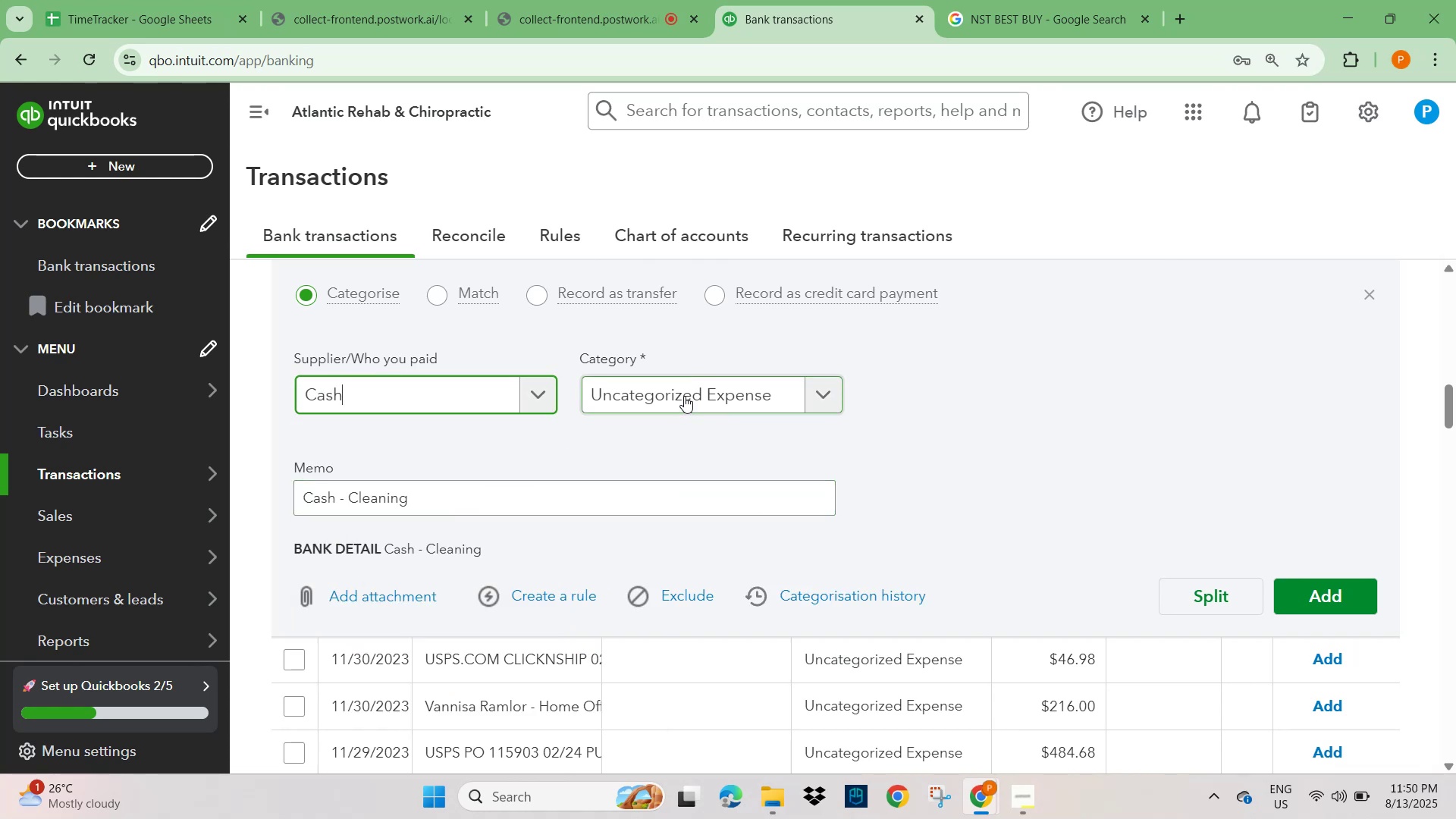 
left_click([684, 396])
 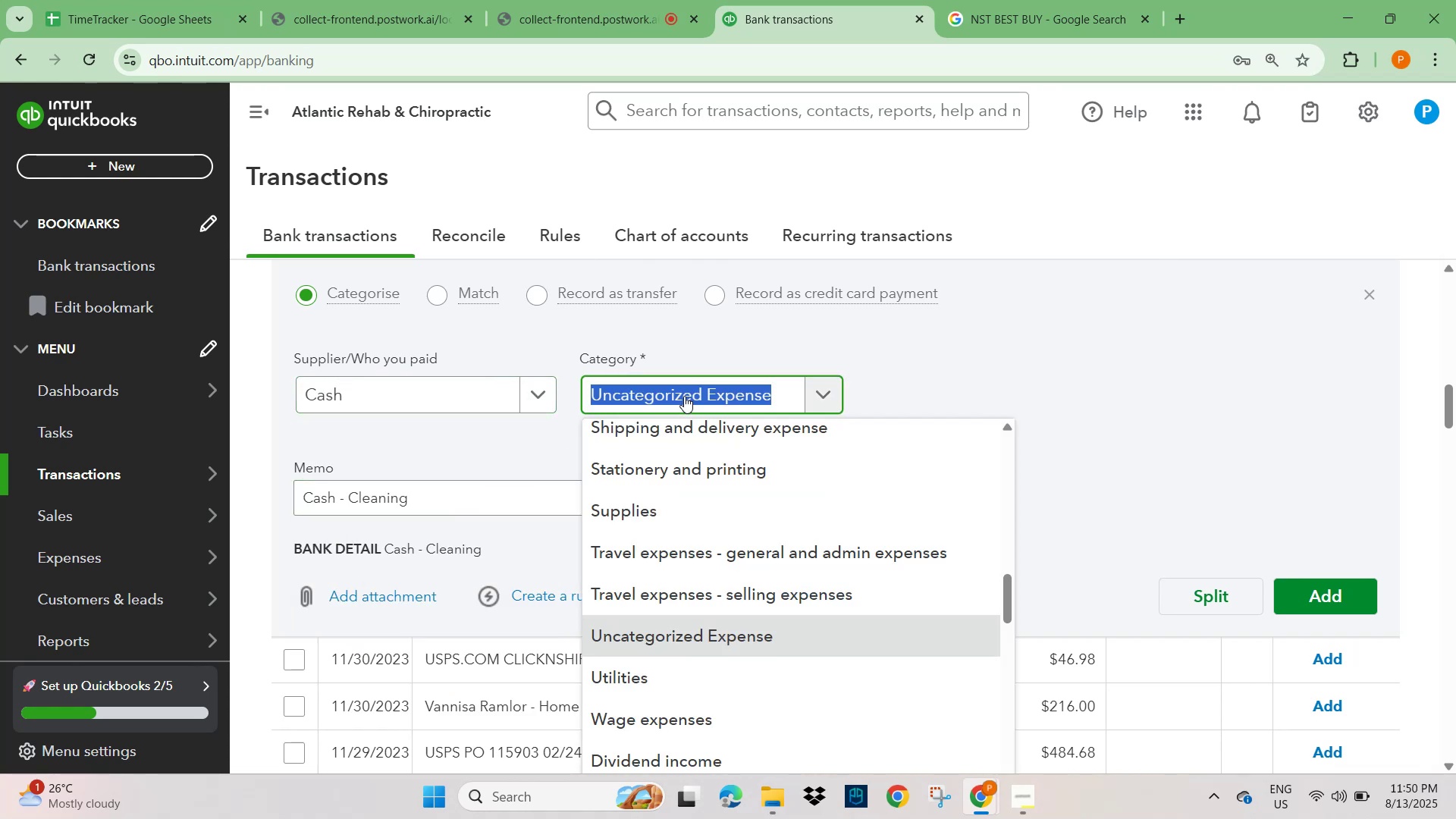 
type(cleani)
 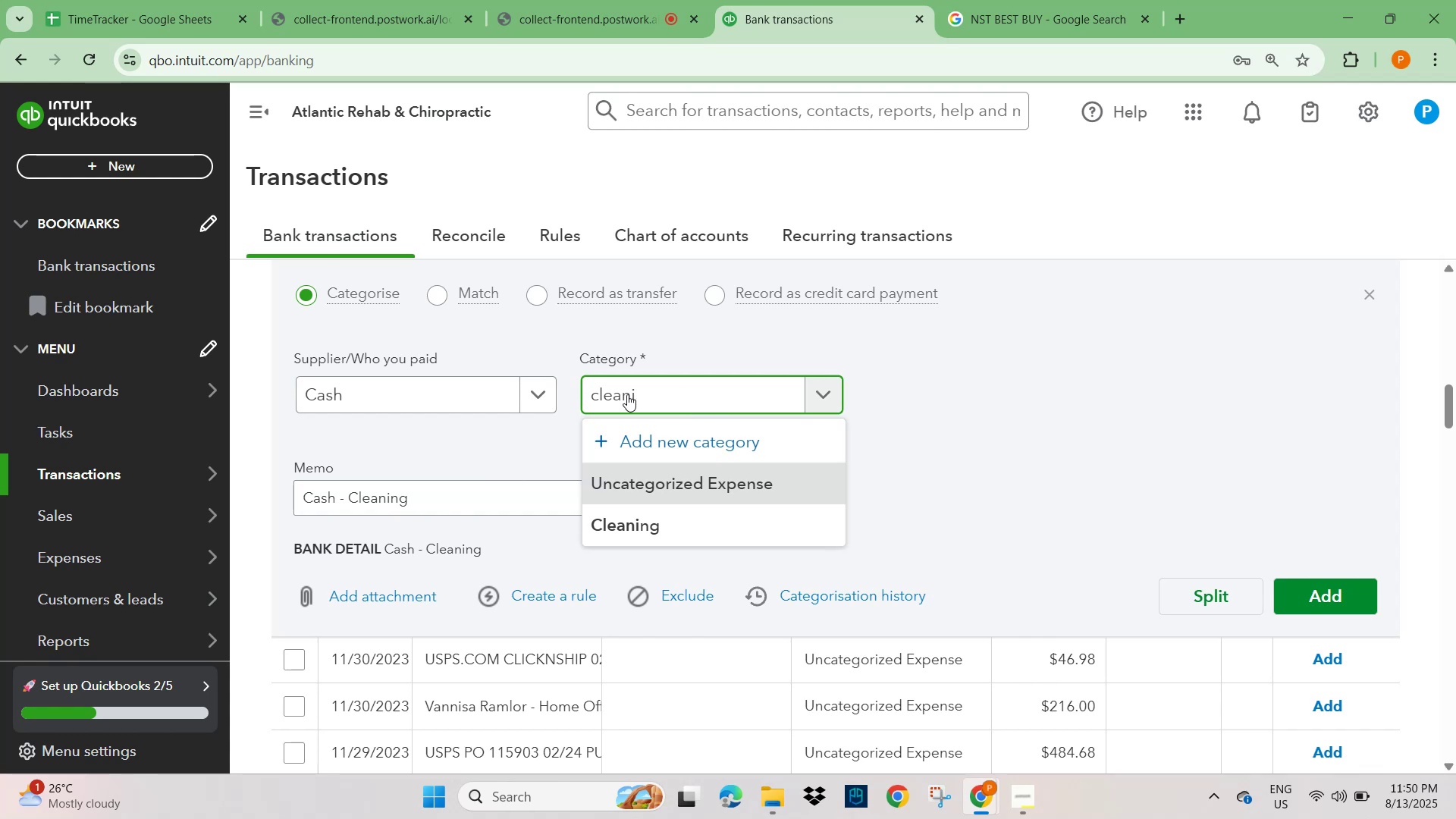 
left_click([617, 517])
 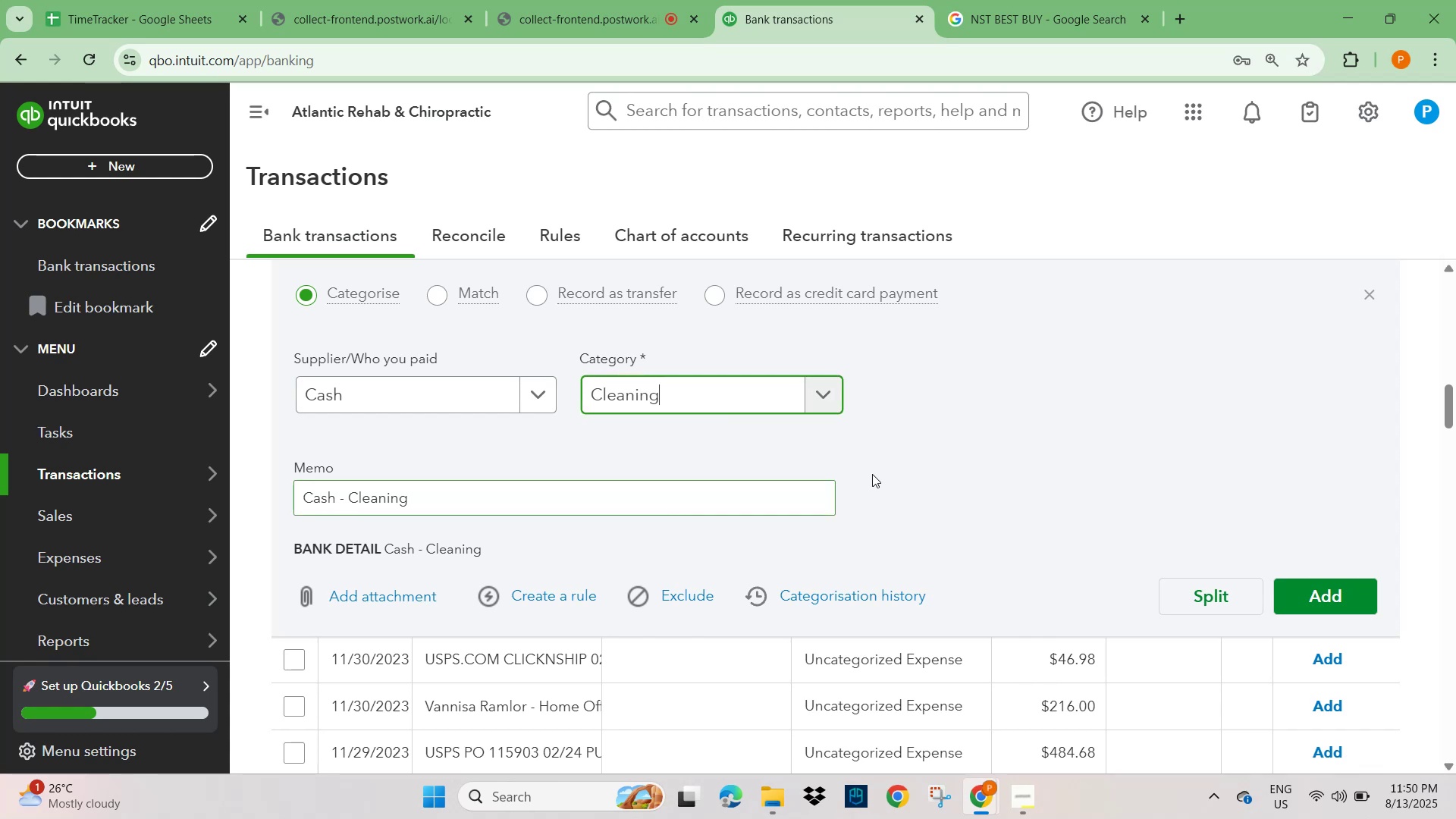 
left_click([953, 445])
 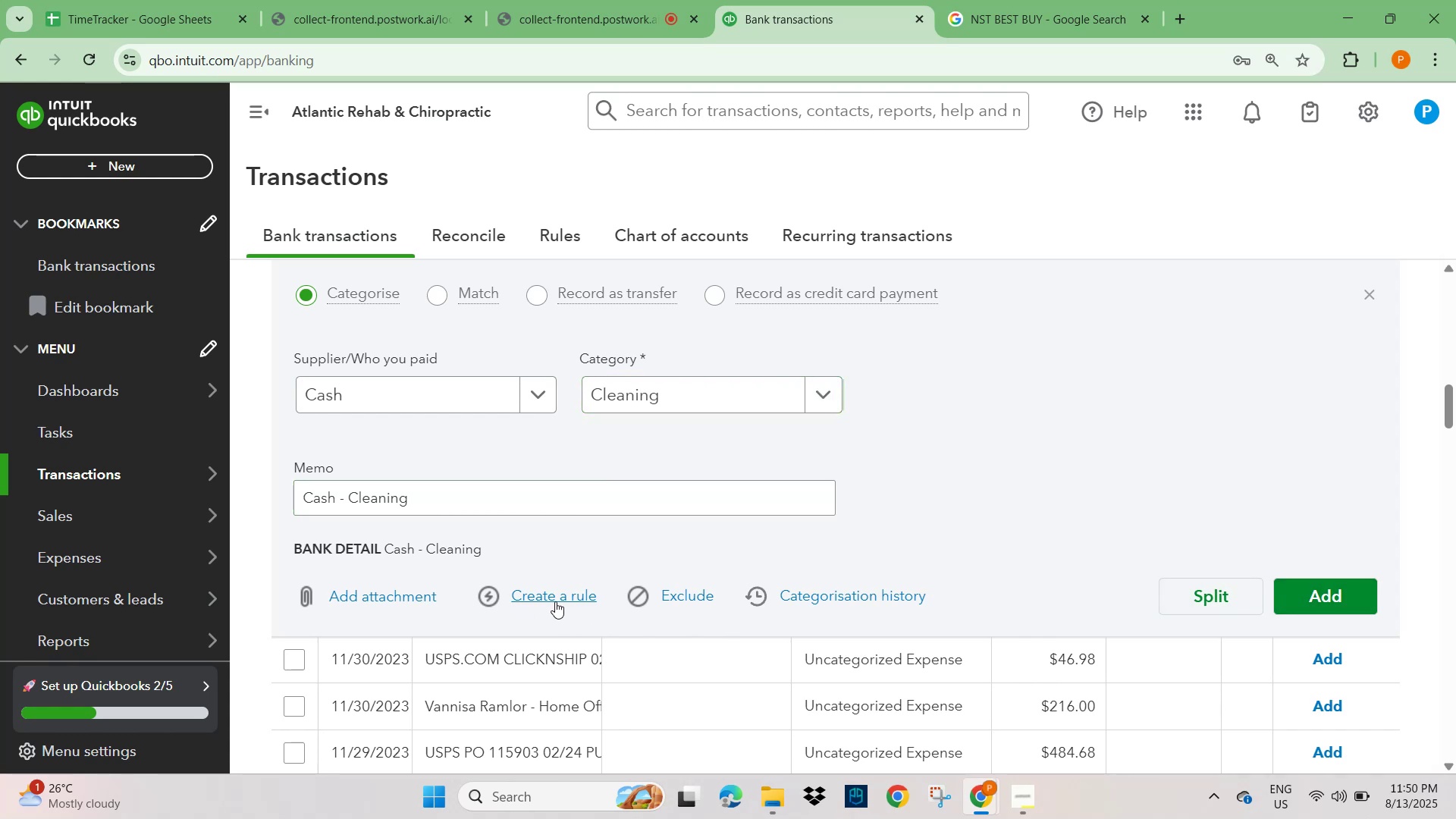 
wait(9.85)
 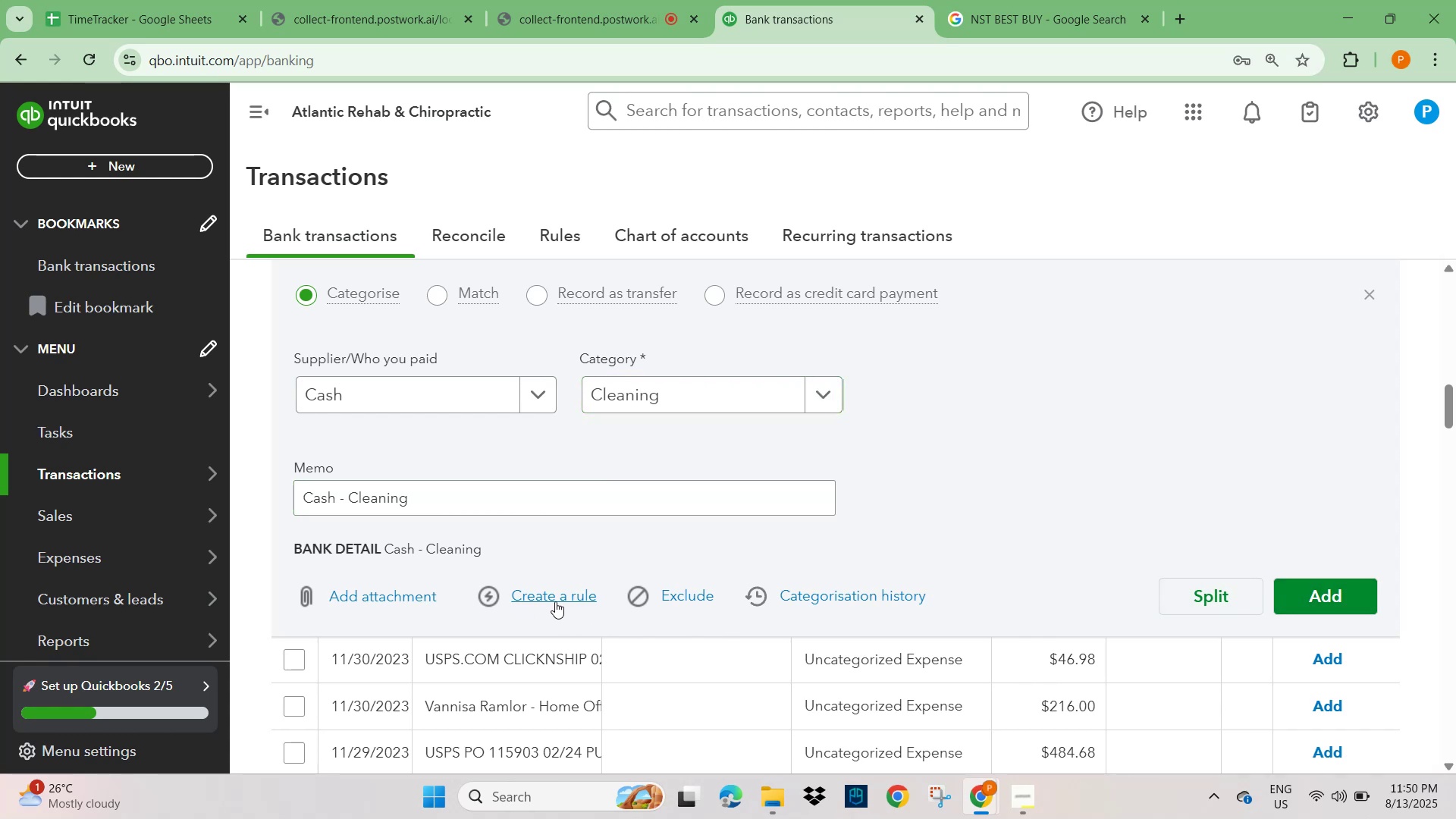 
left_click([1334, 595])
 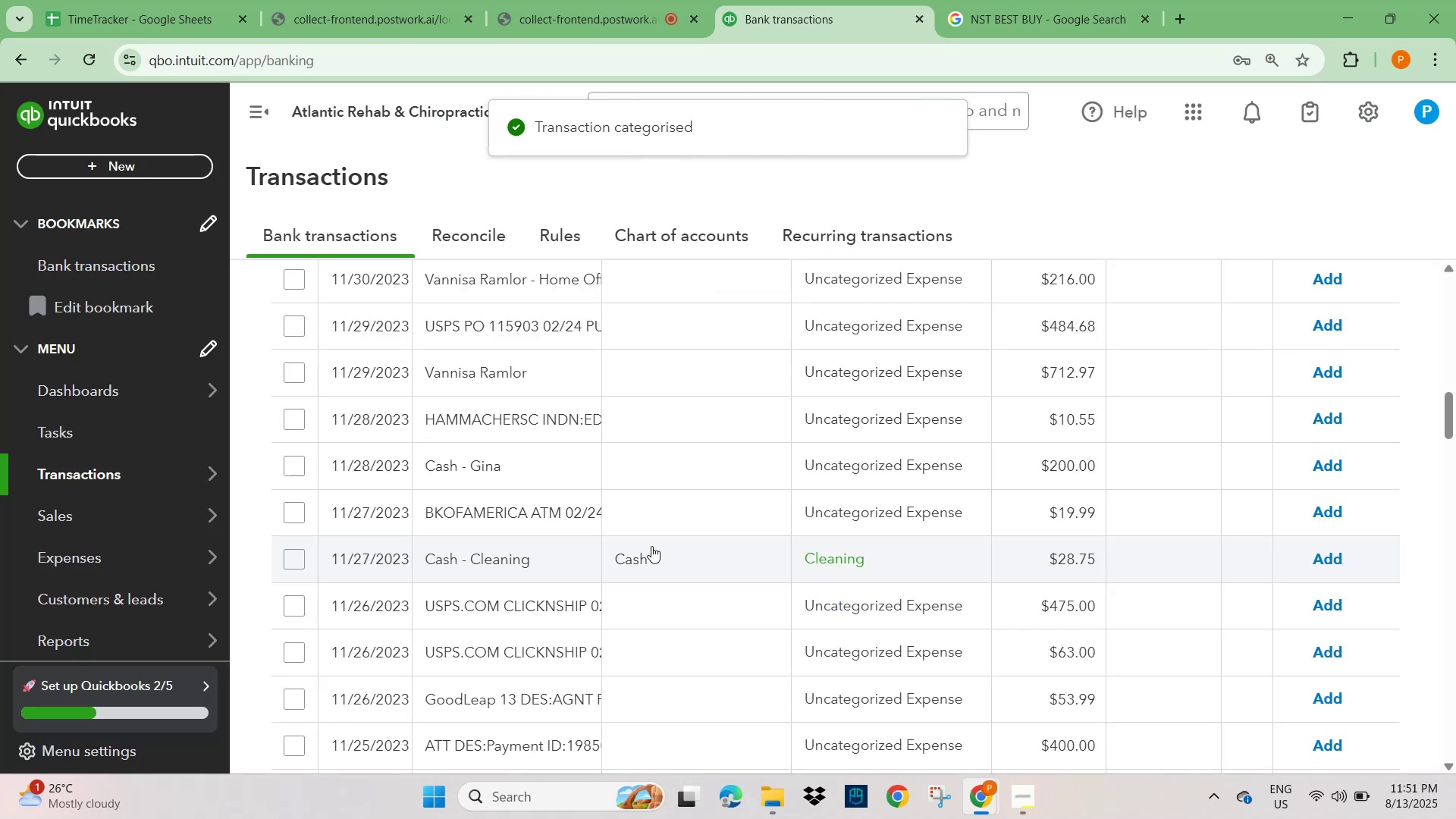 
wait(9.74)
 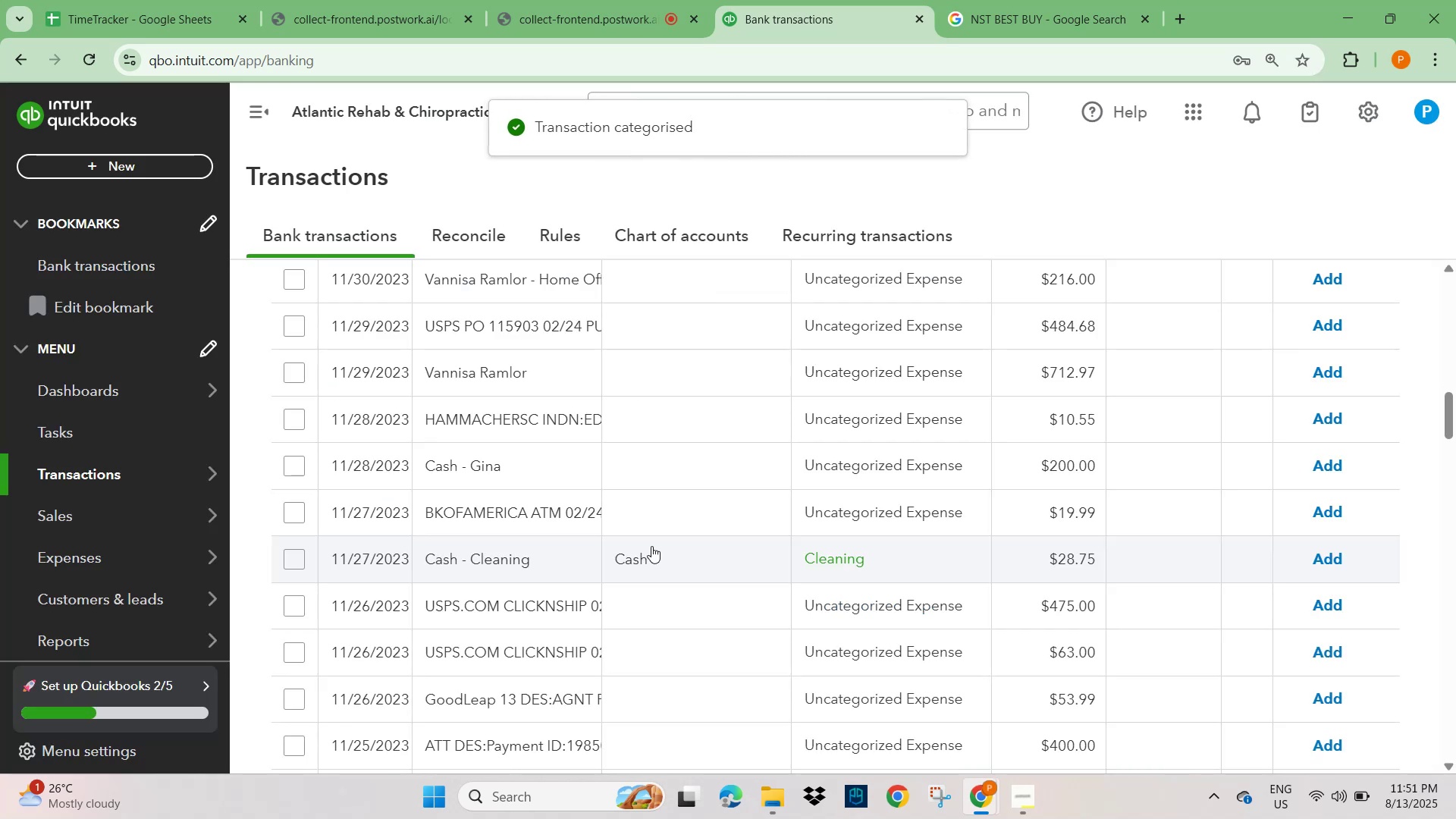 
scroll: coordinate [531, 526], scroll_direction: down, amount: 2.0
 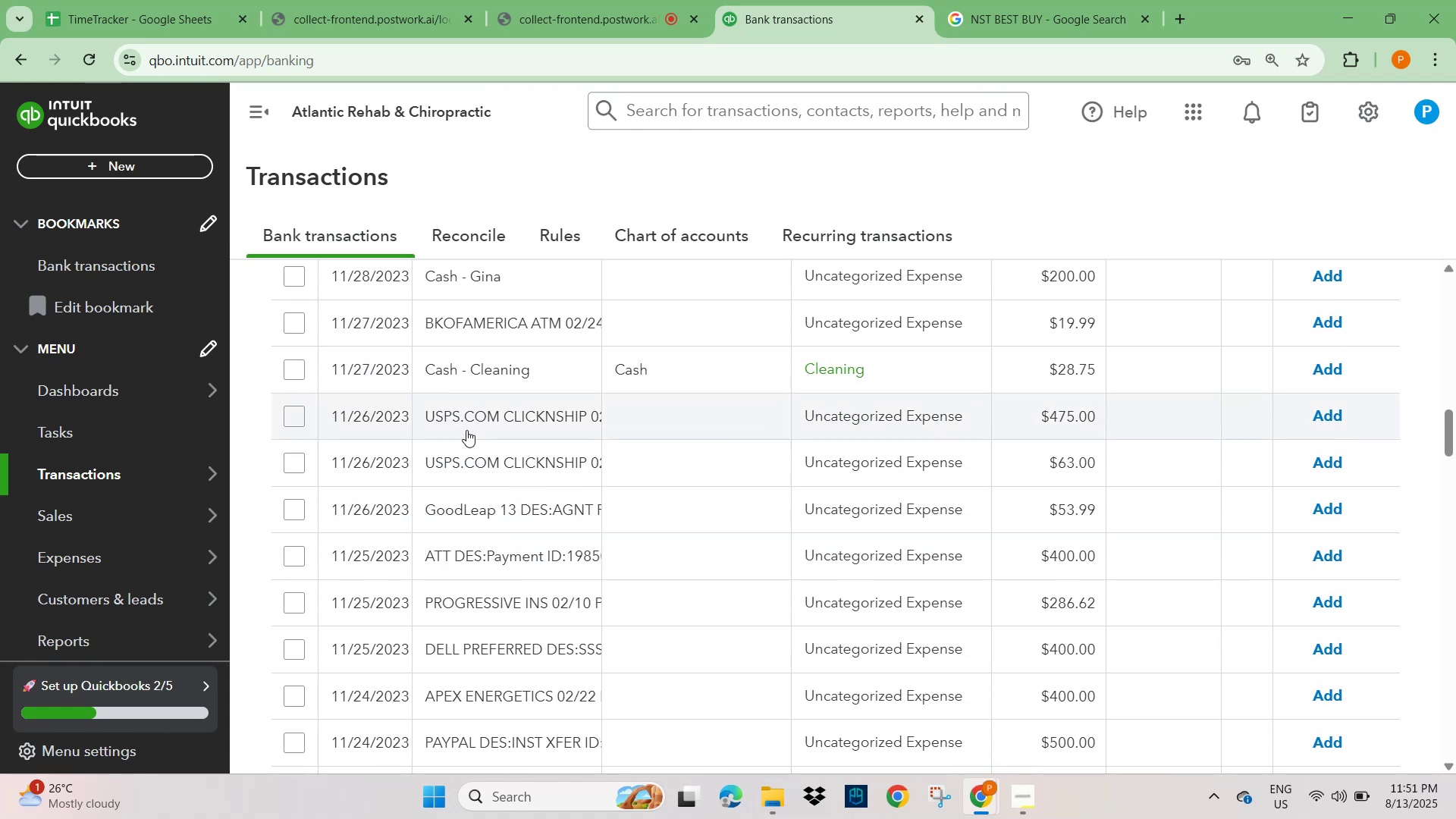 
left_click([465, 417])
 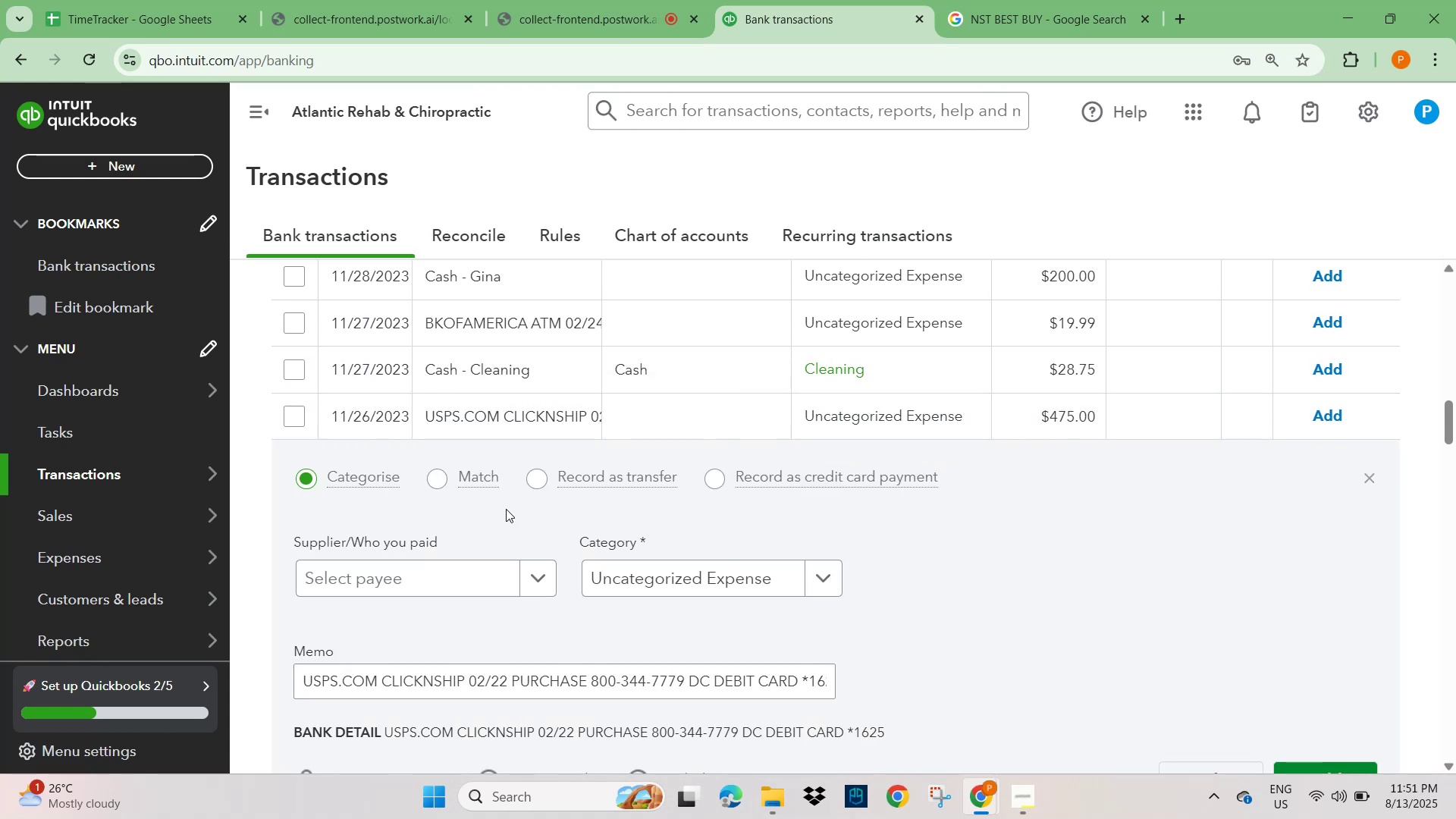 
left_click([538, 417])
 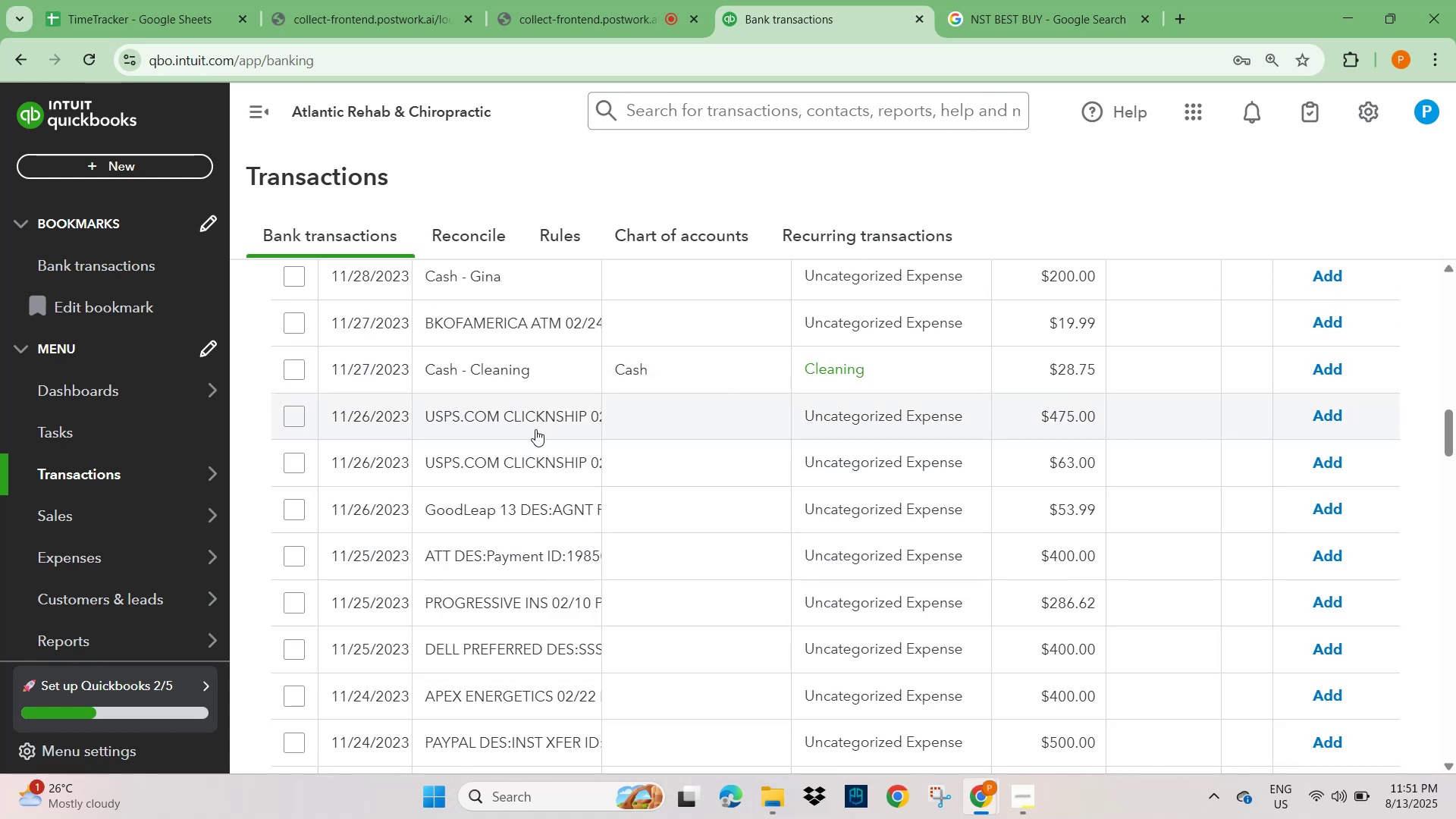 
left_click([535, 418])
 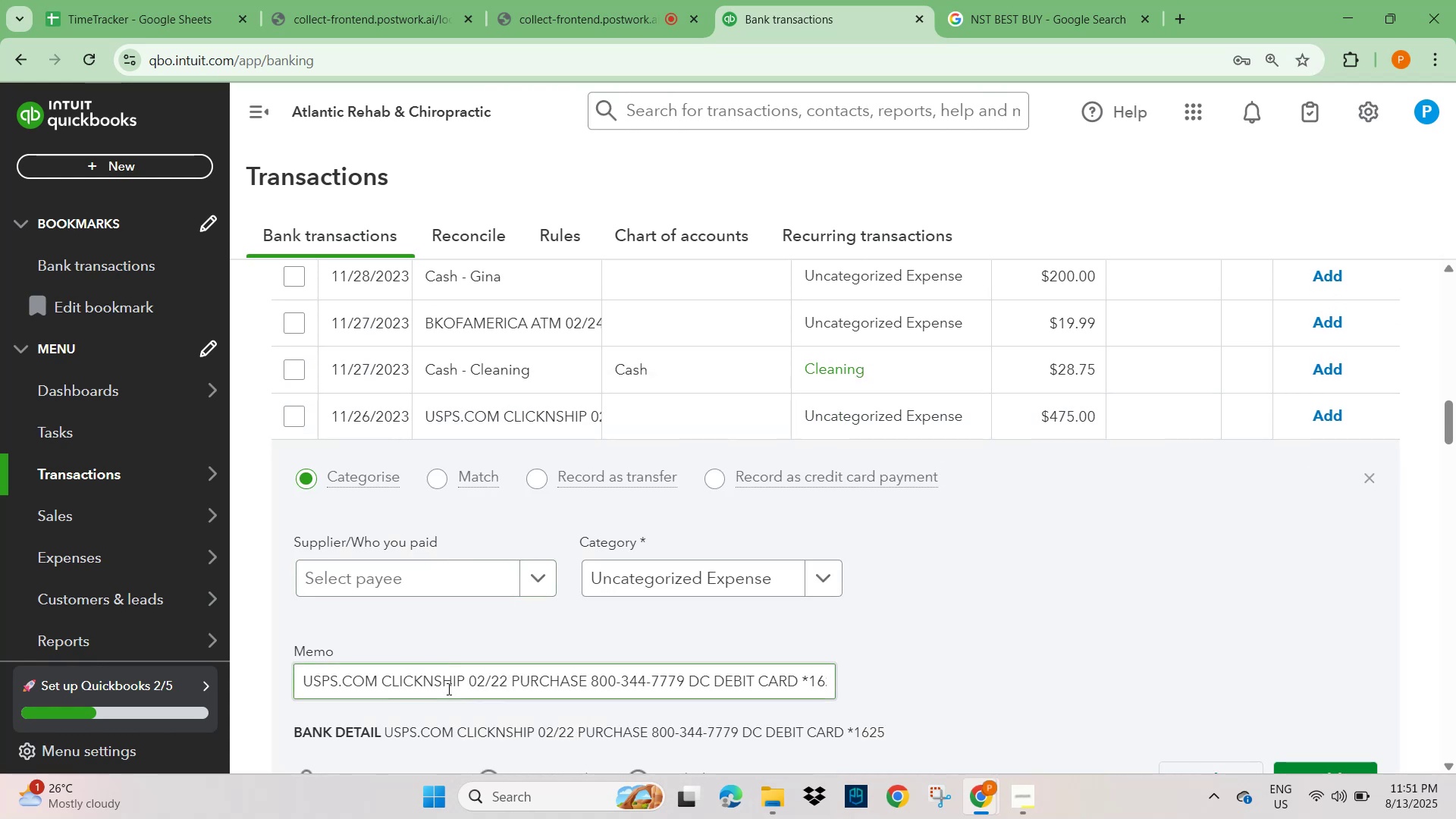 
left_click_drag(start_coordinate=[462, 681], to_coordinate=[276, 679])
 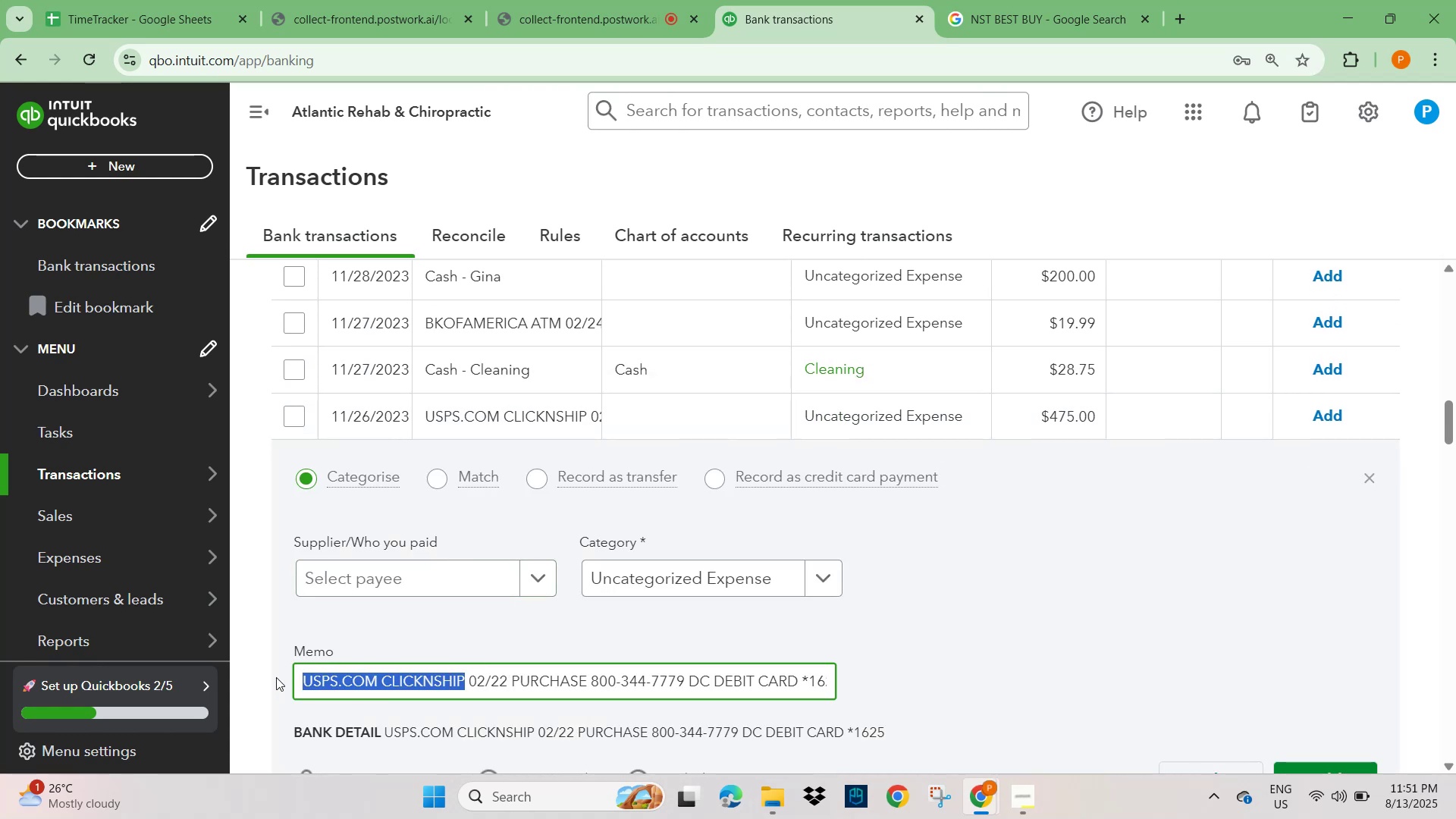 
key(Control+C)
 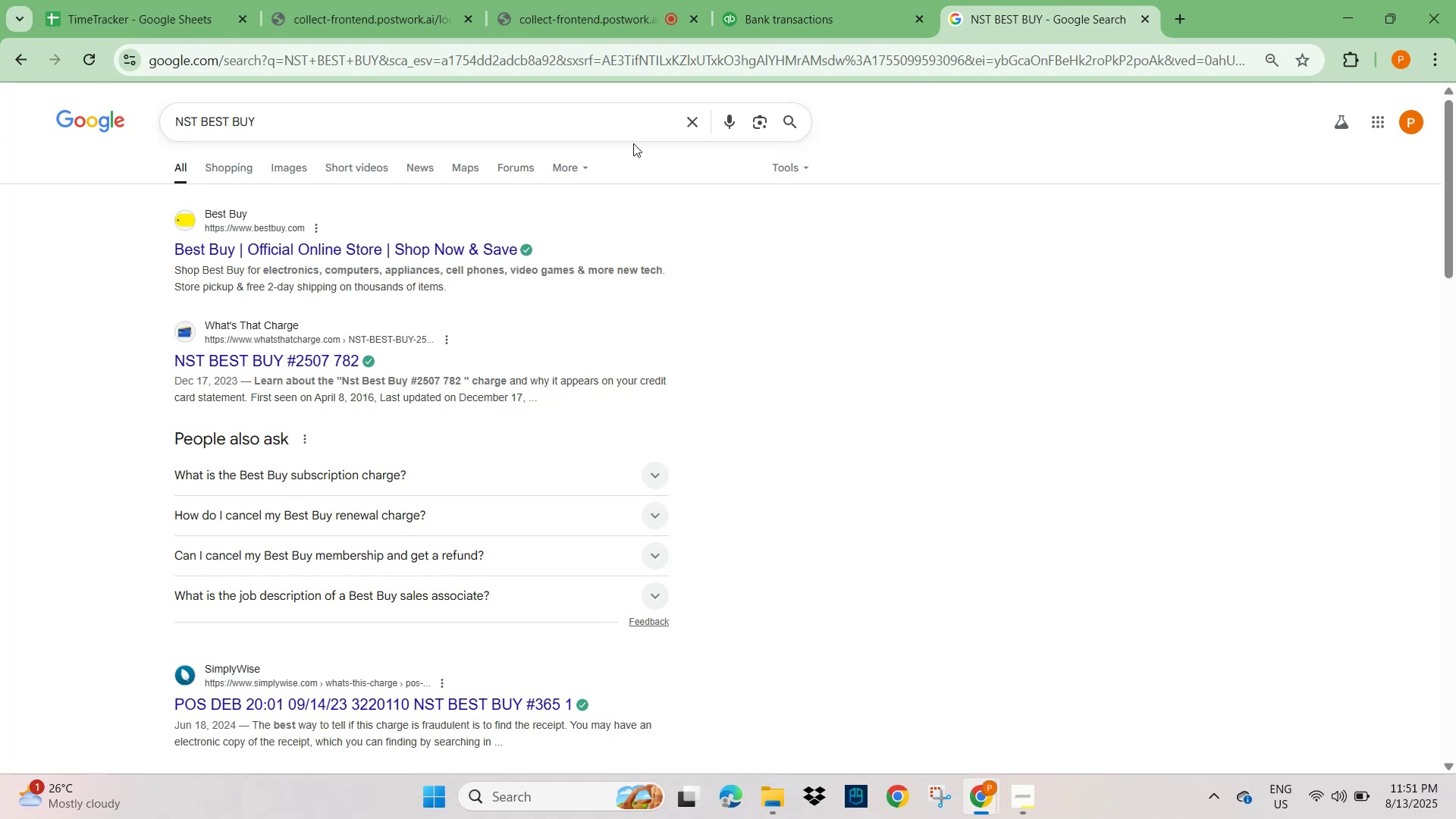 
left_click([698, 120])
 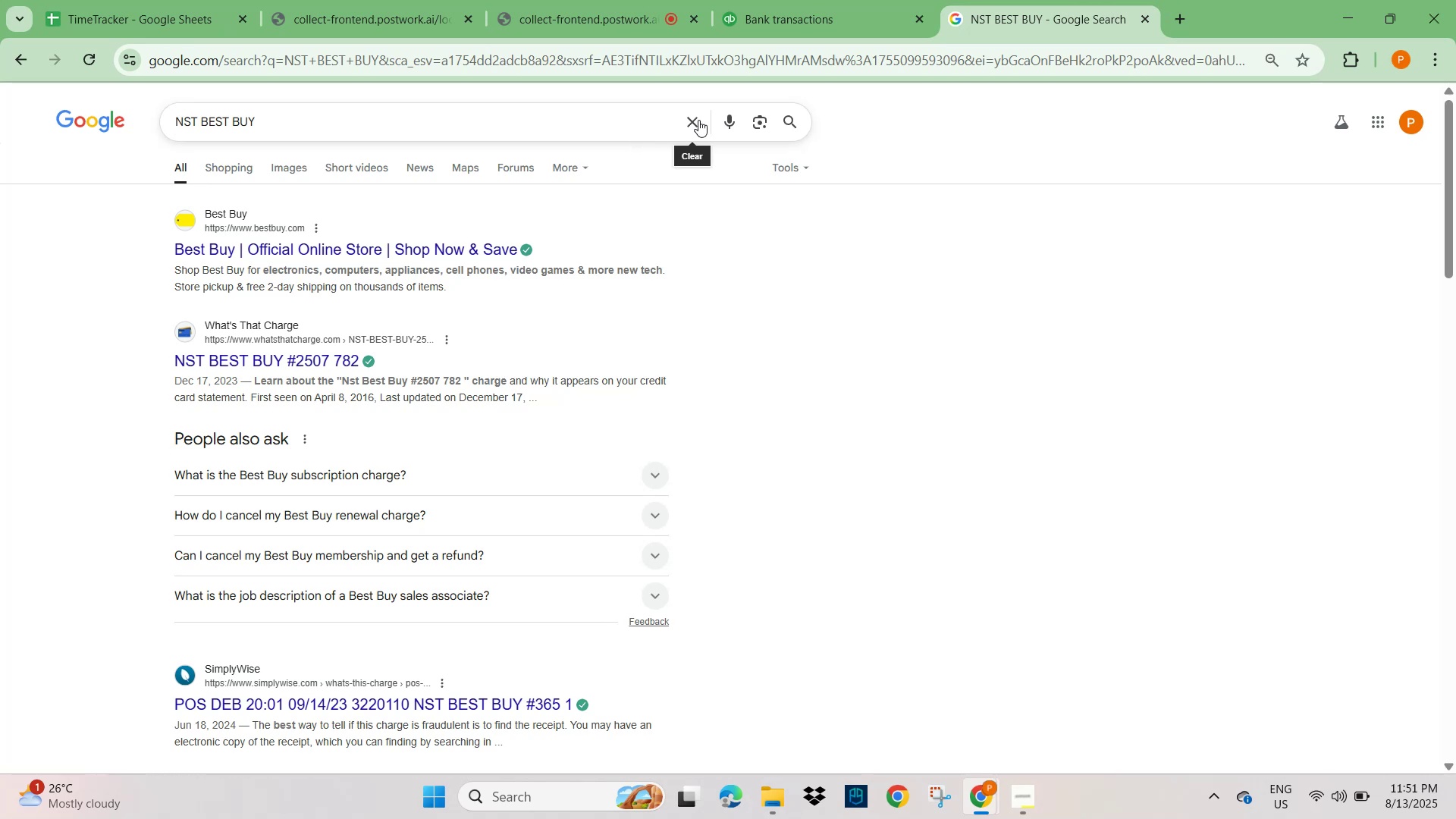 
key(Control+V)
 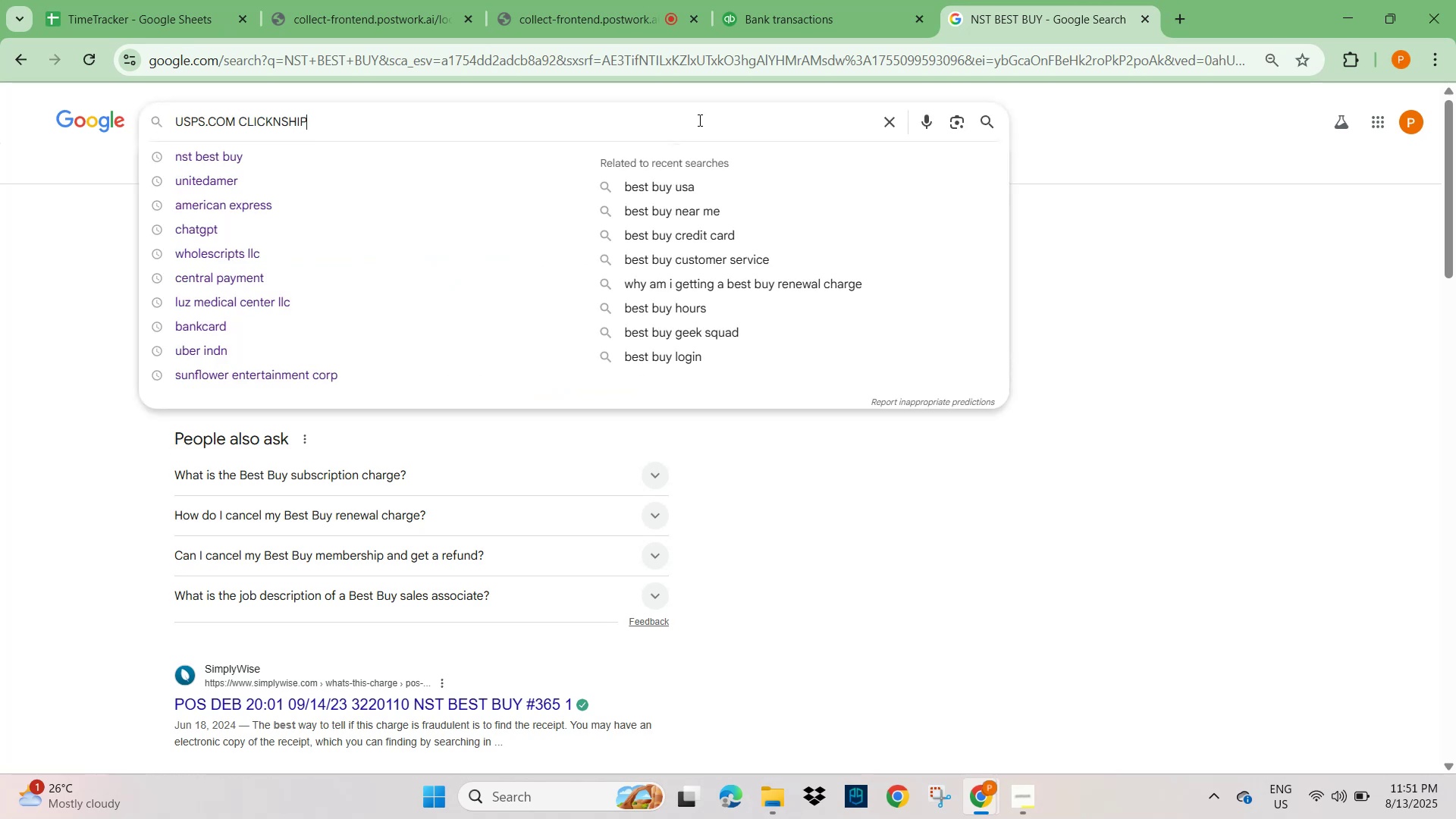 
key(NumpadEnter)
 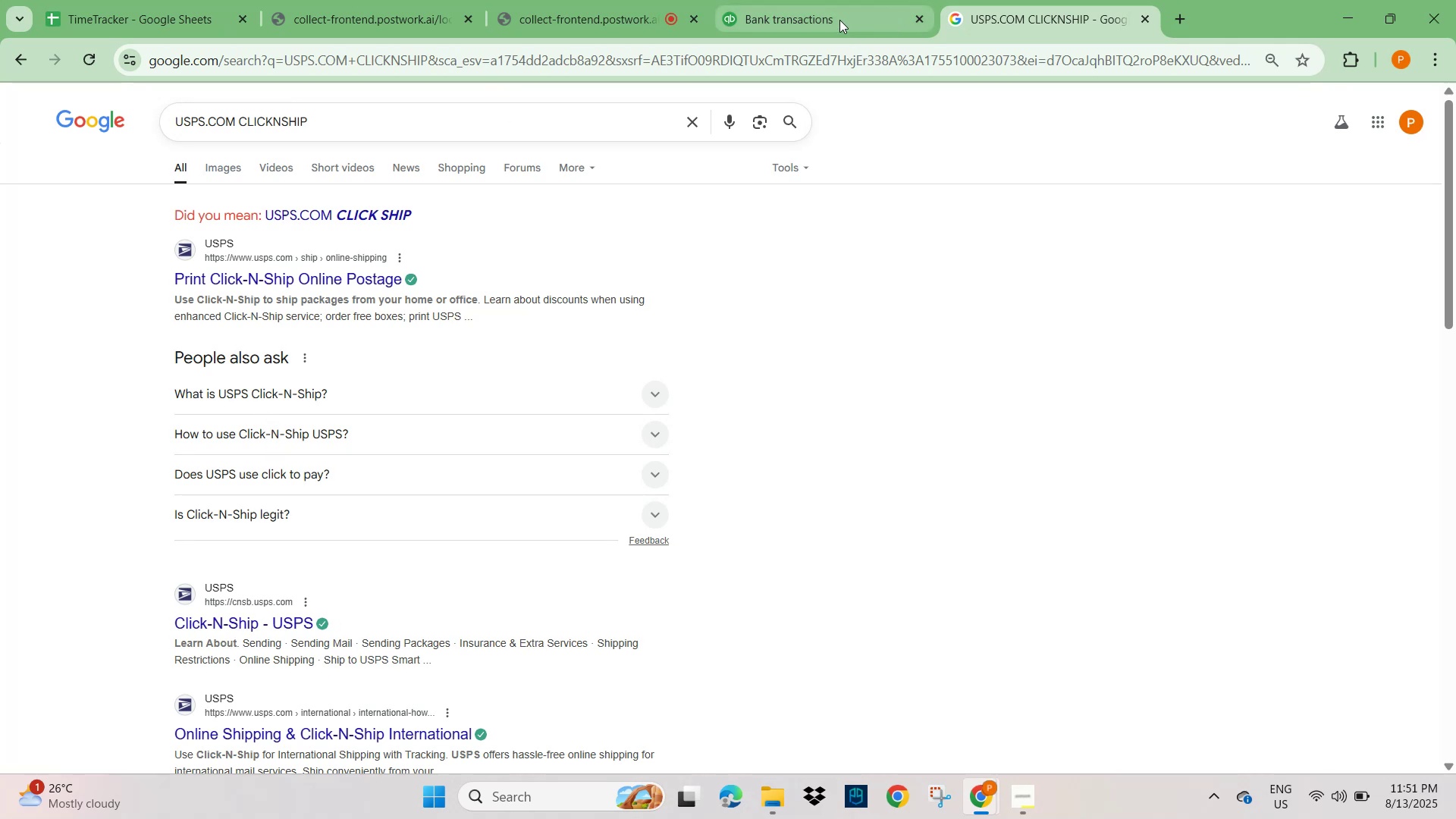 
wait(22.07)
 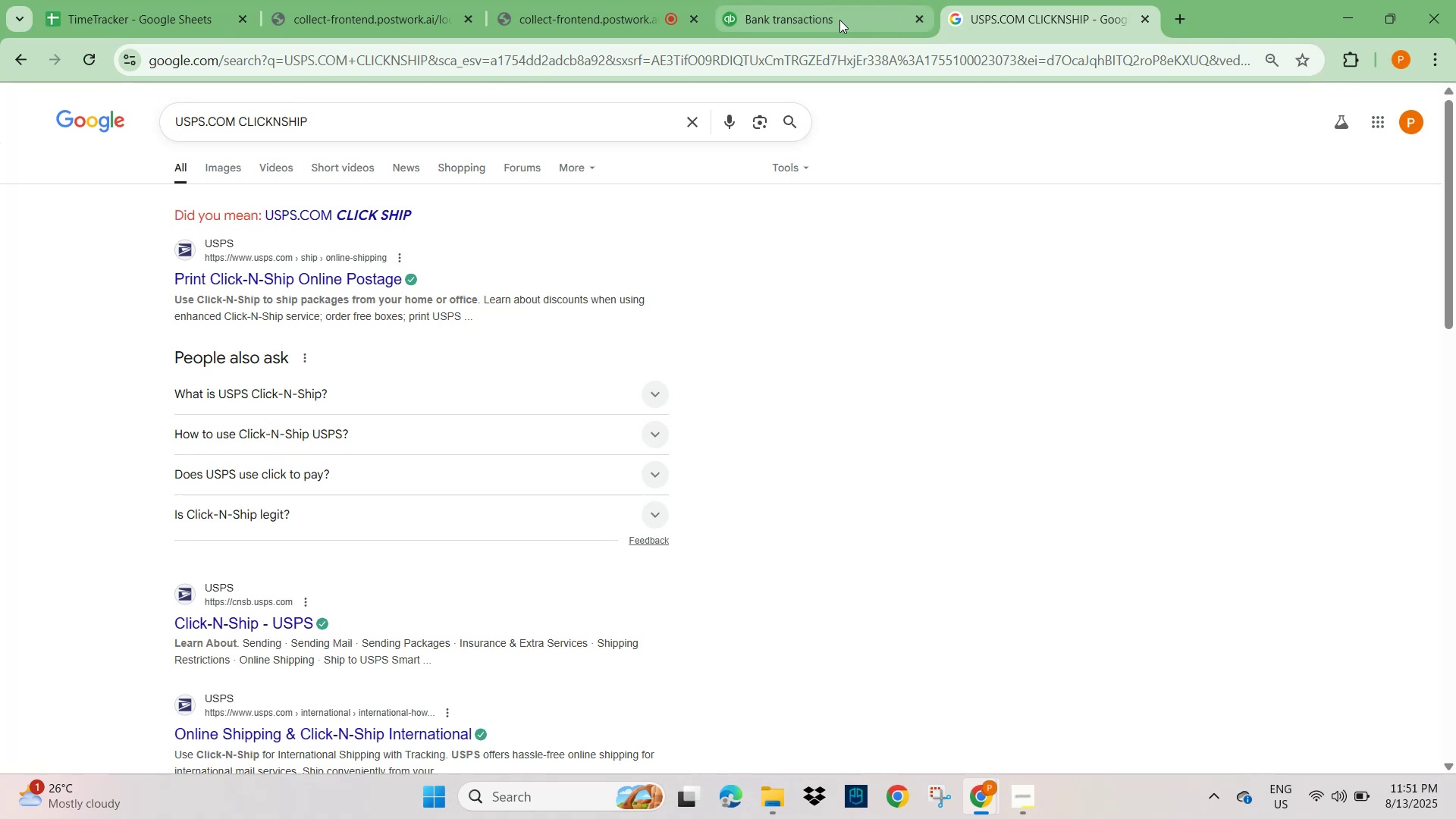 
left_click([839, 20])
 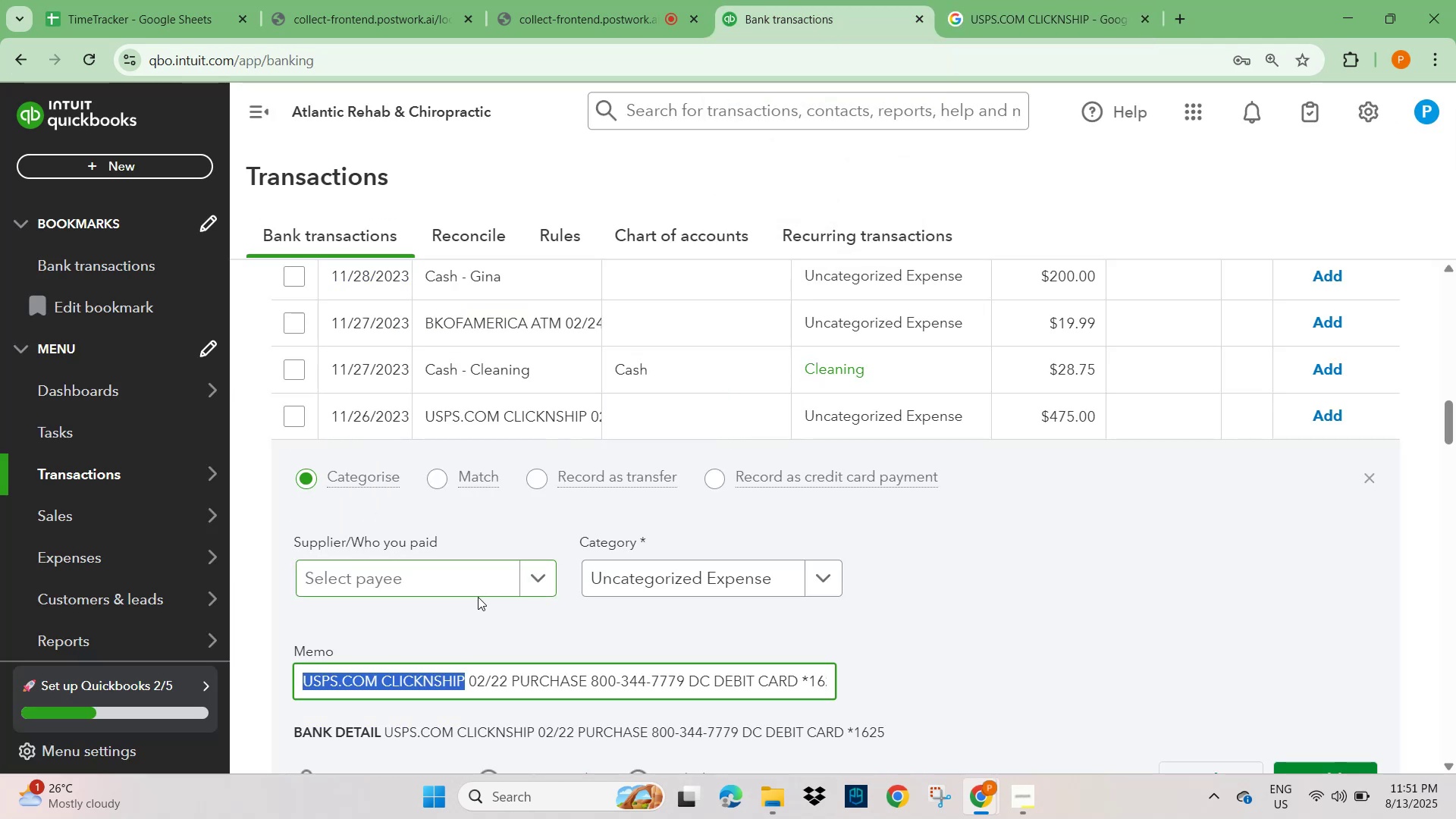 
scroll: coordinate [392, 624], scroll_direction: down, amount: 1.0
 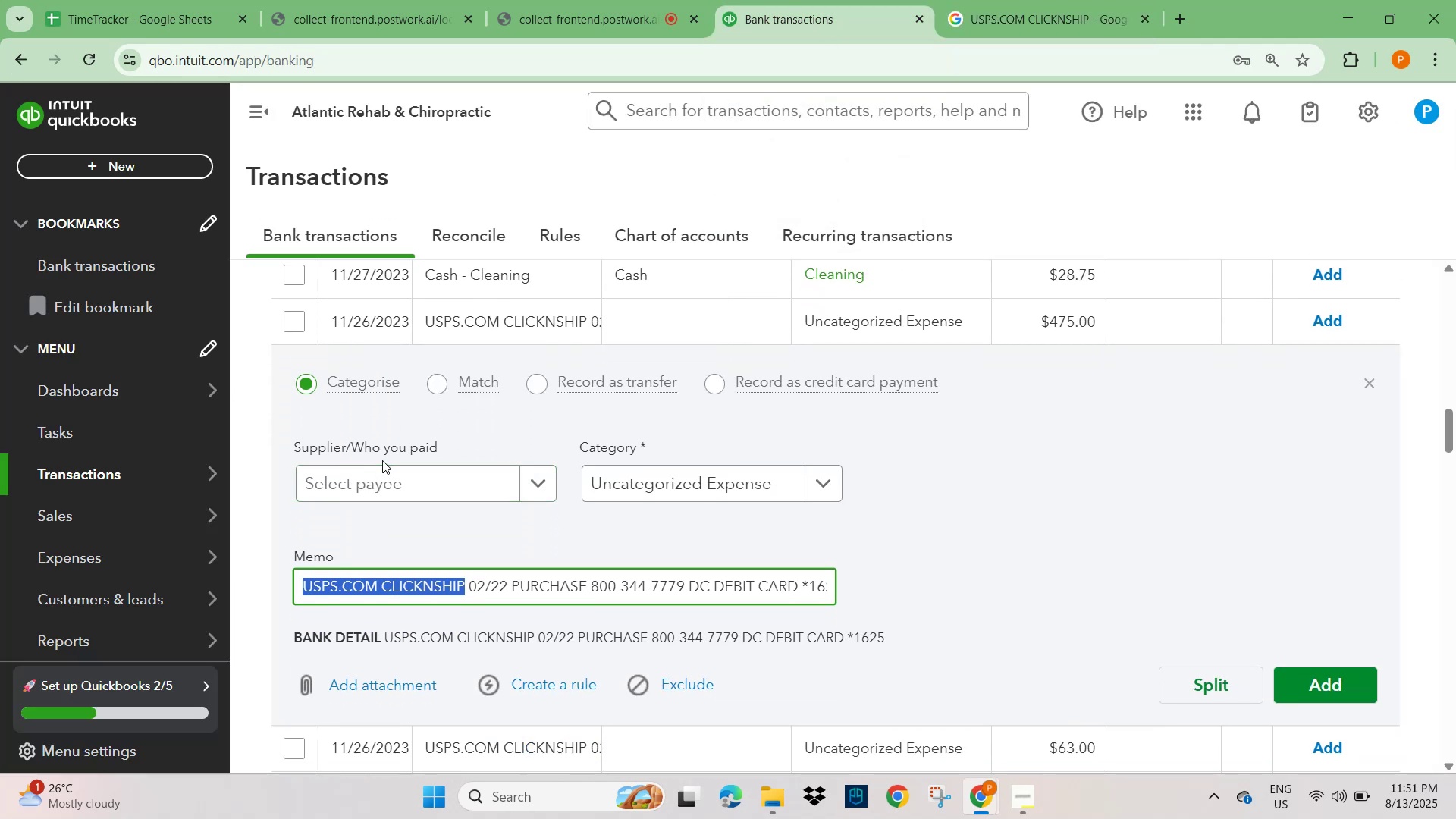 
left_click([363, 486])
 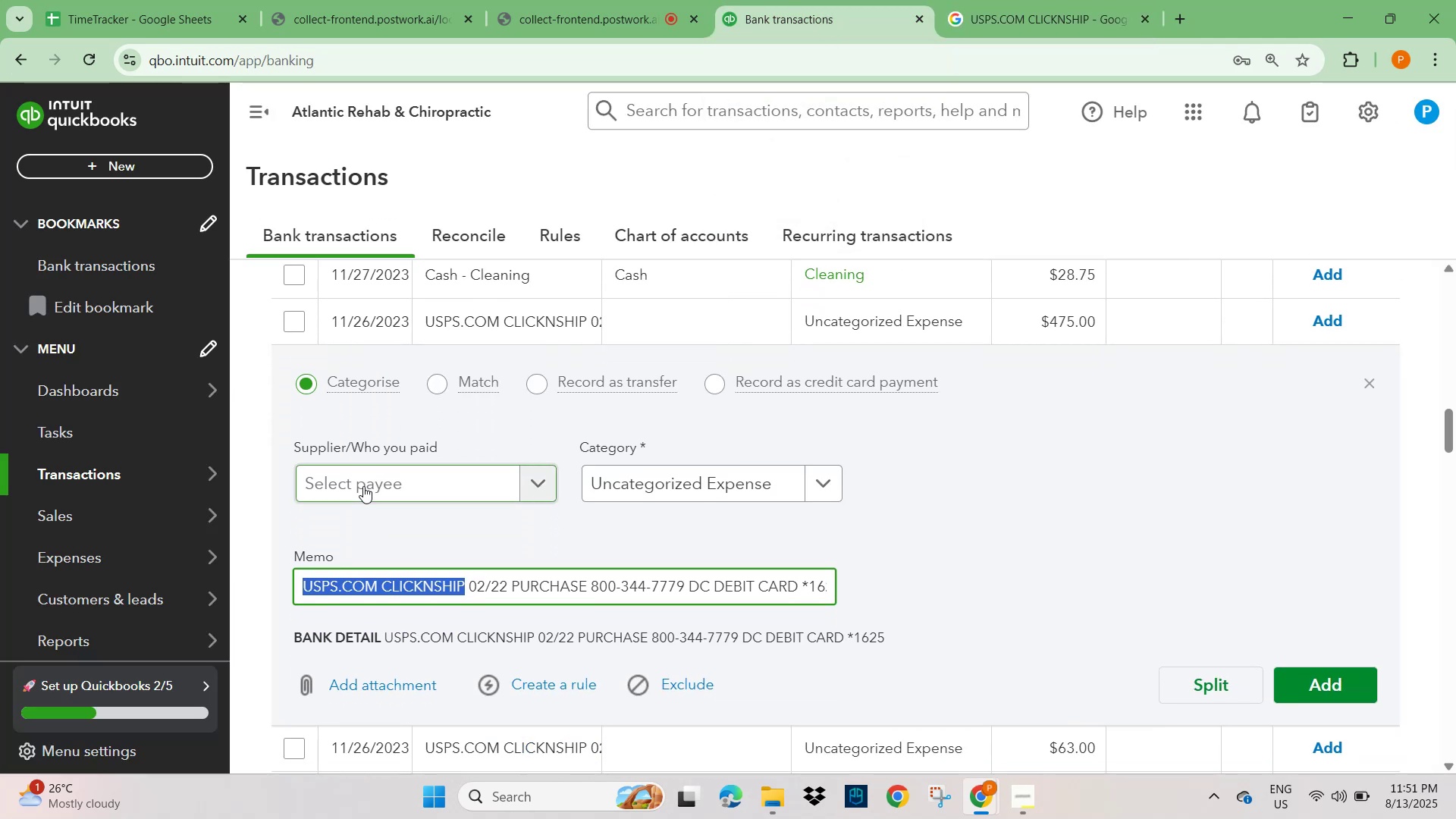 
key(Control+V)
 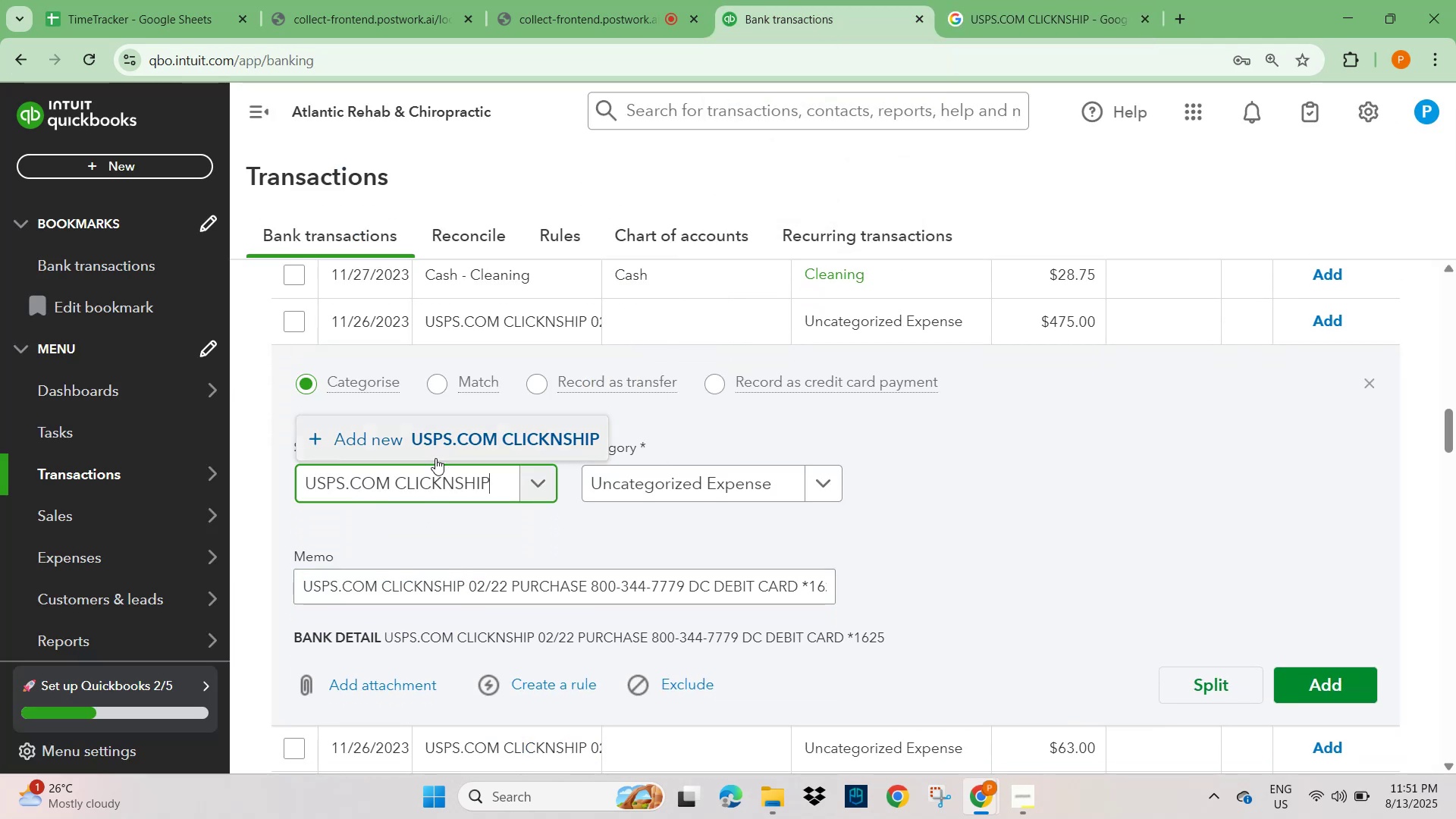 
left_click([526, 422])
 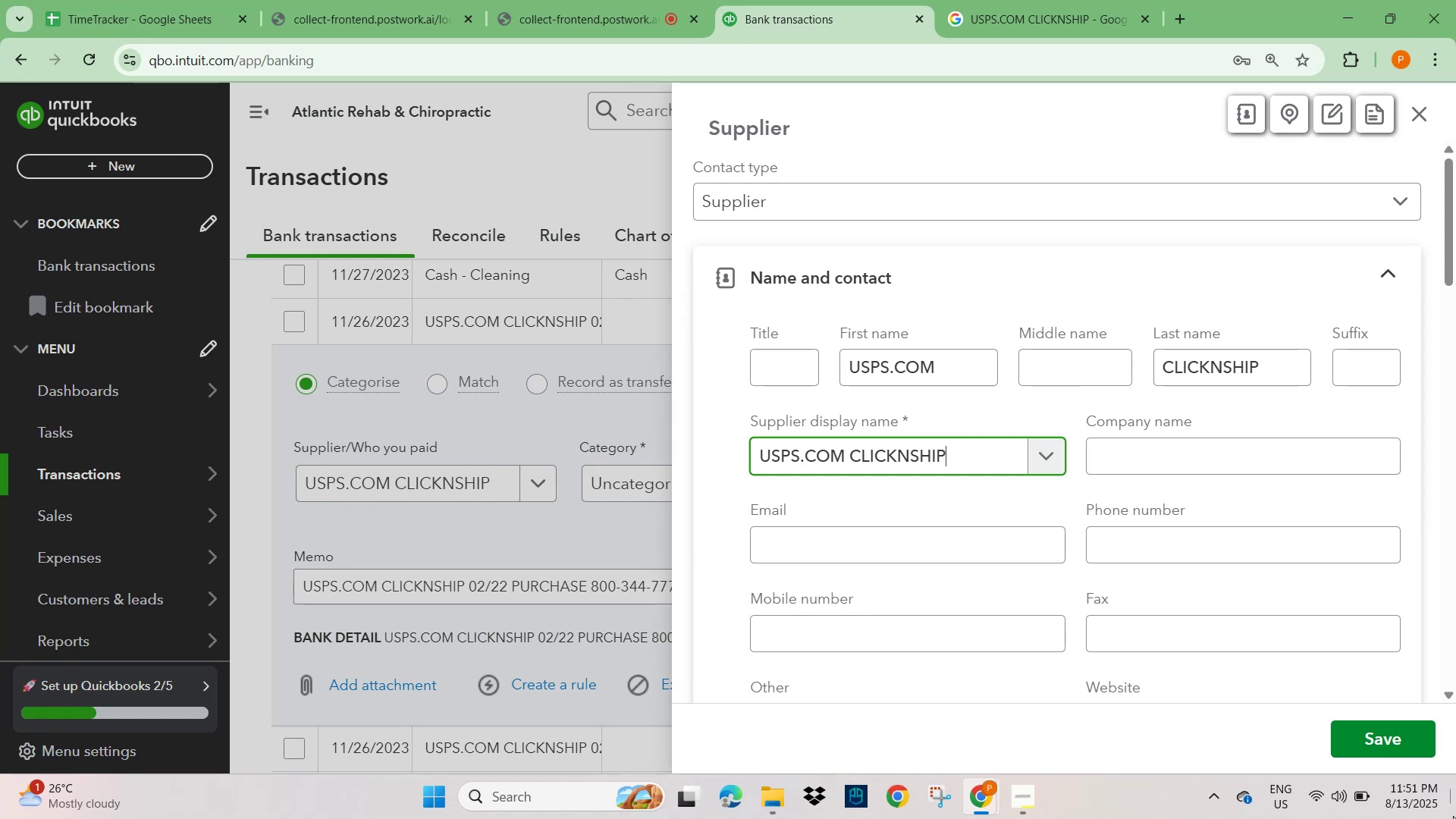 
left_click([1406, 743])
 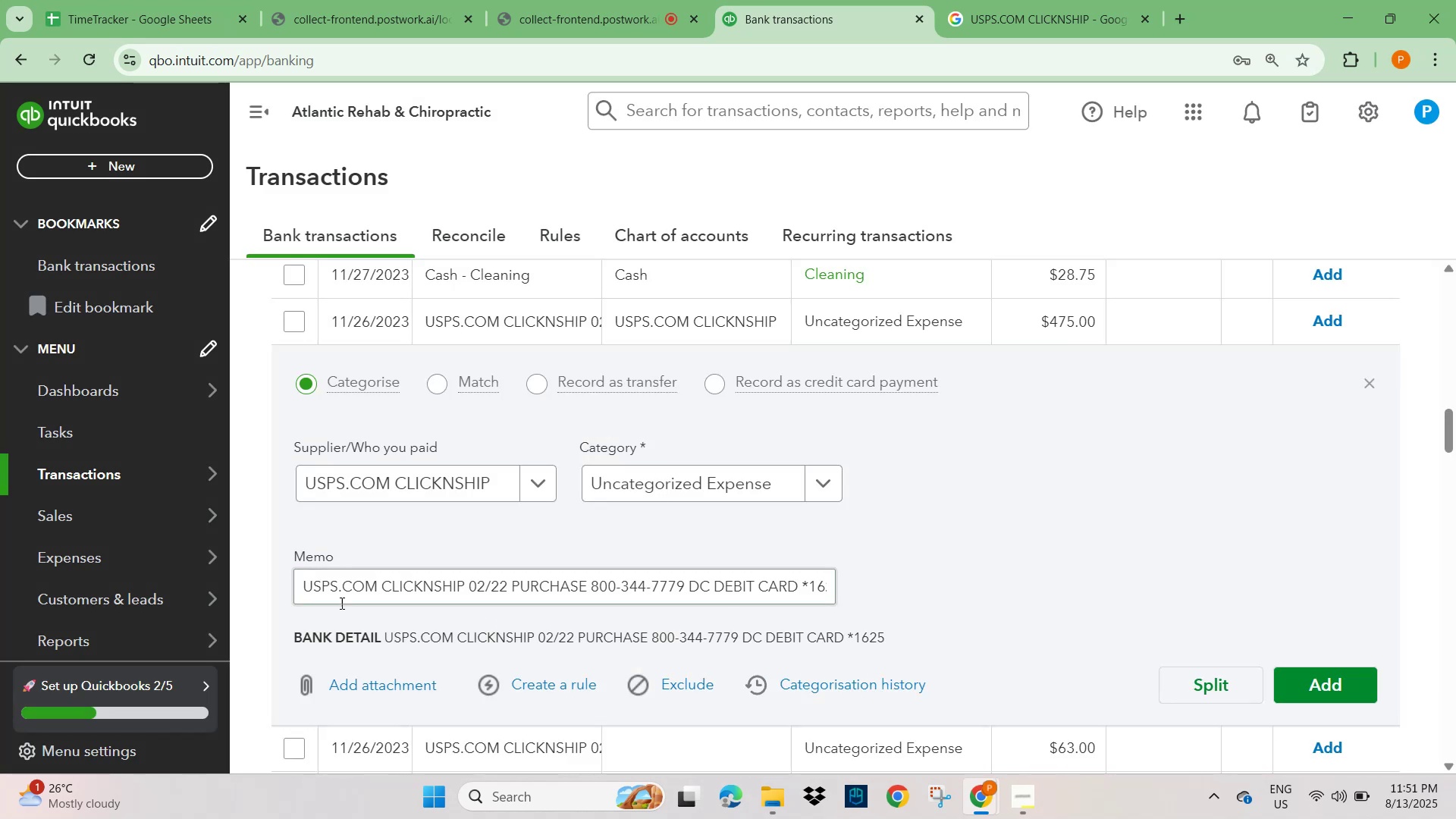 
scroll: coordinate [375, 611], scroll_direction: down, amount: 1.0
 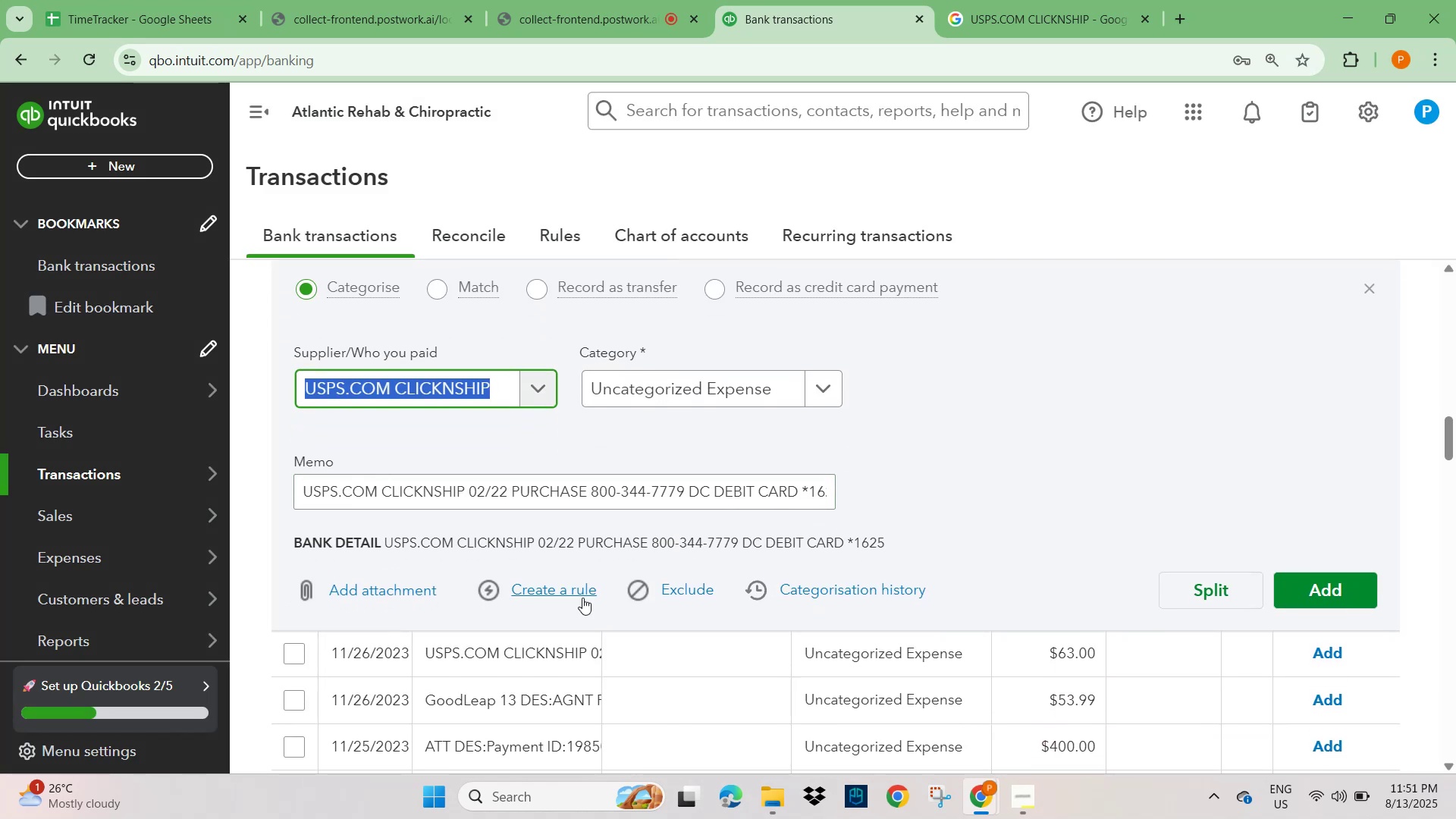 
left_click([582, 598])
 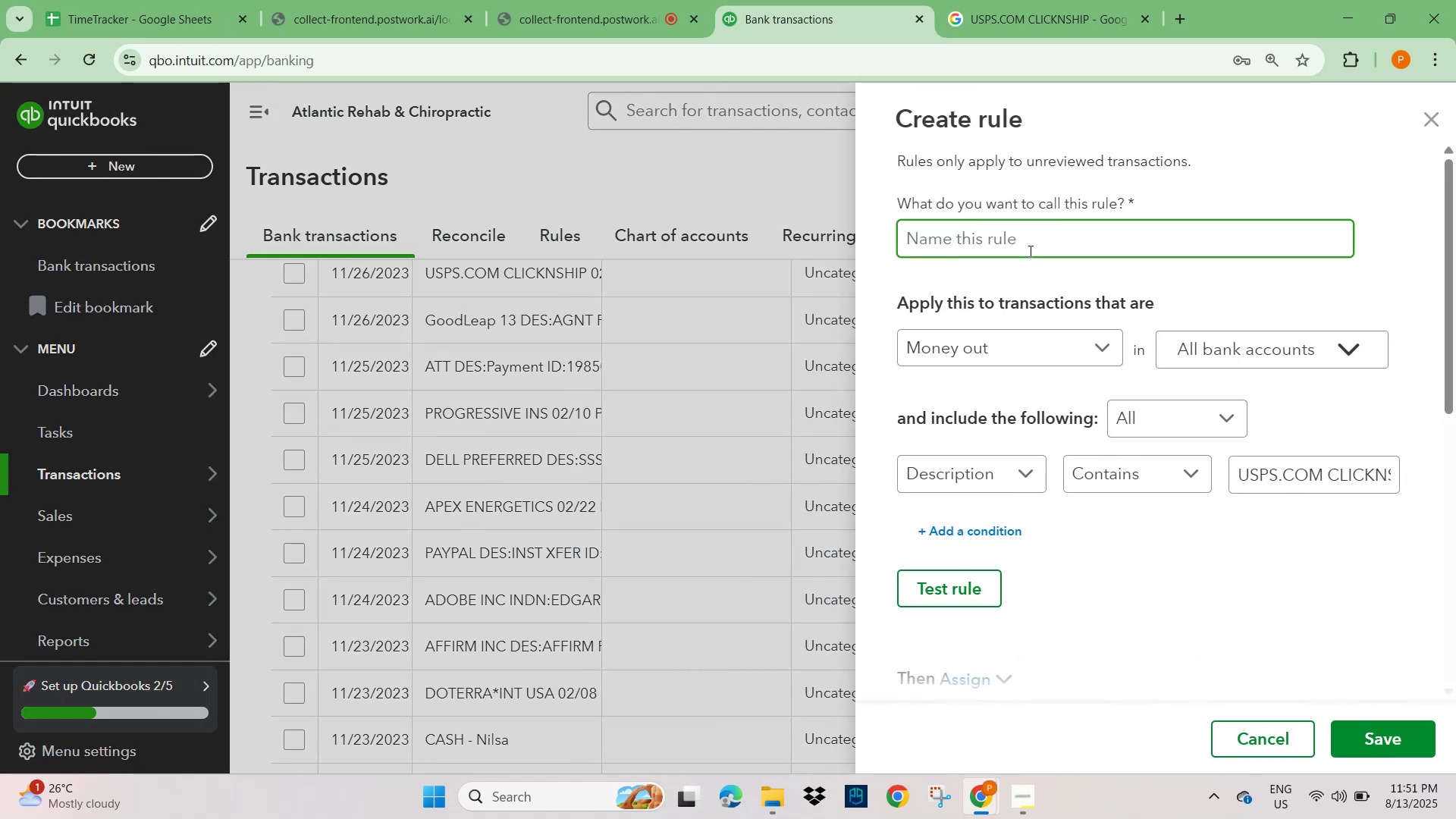 
left_click([991, 243])
 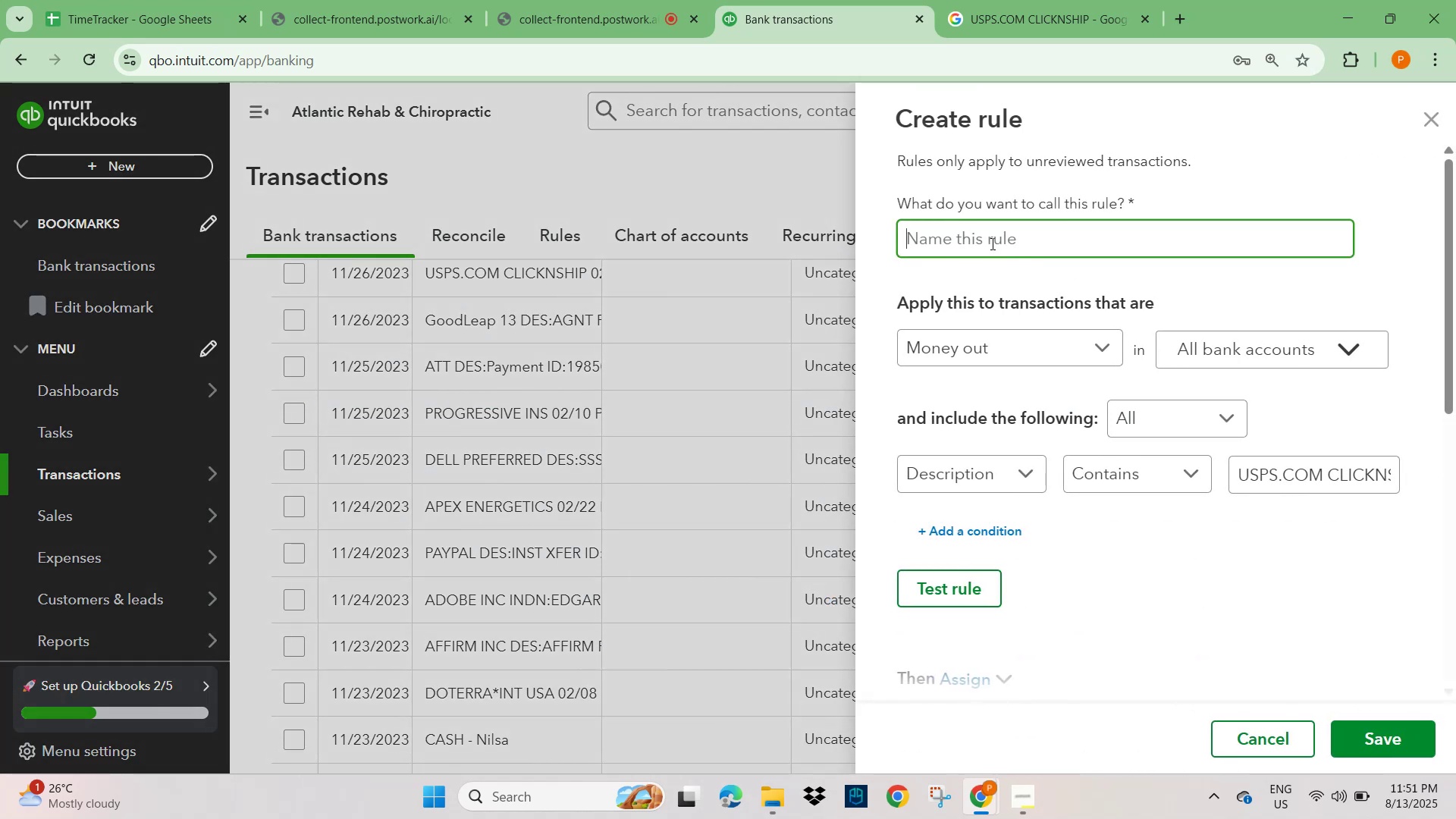 
key(Control+V)
 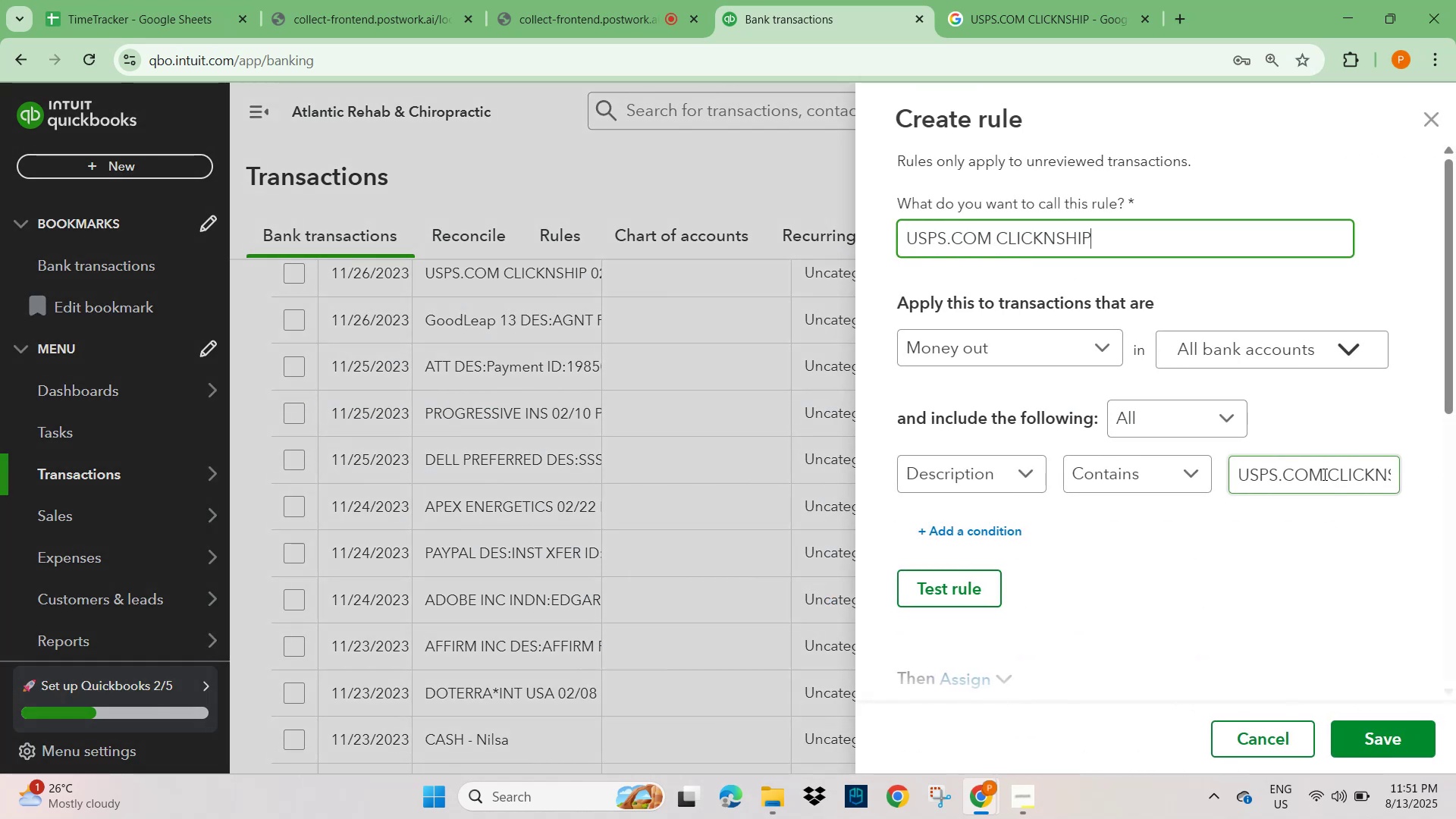 
left_click([1382, 476])
 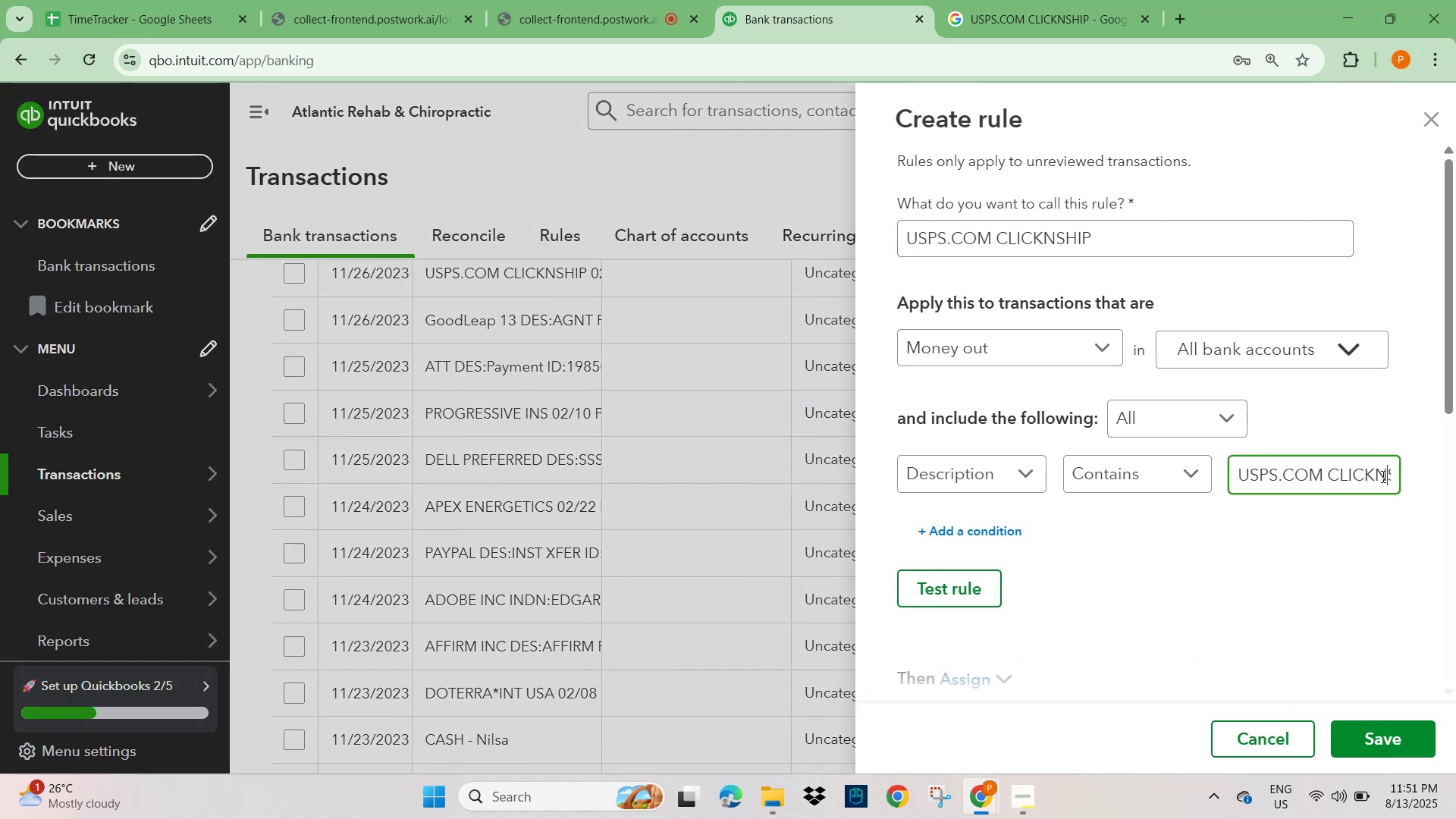 
key(ArrowRight)
 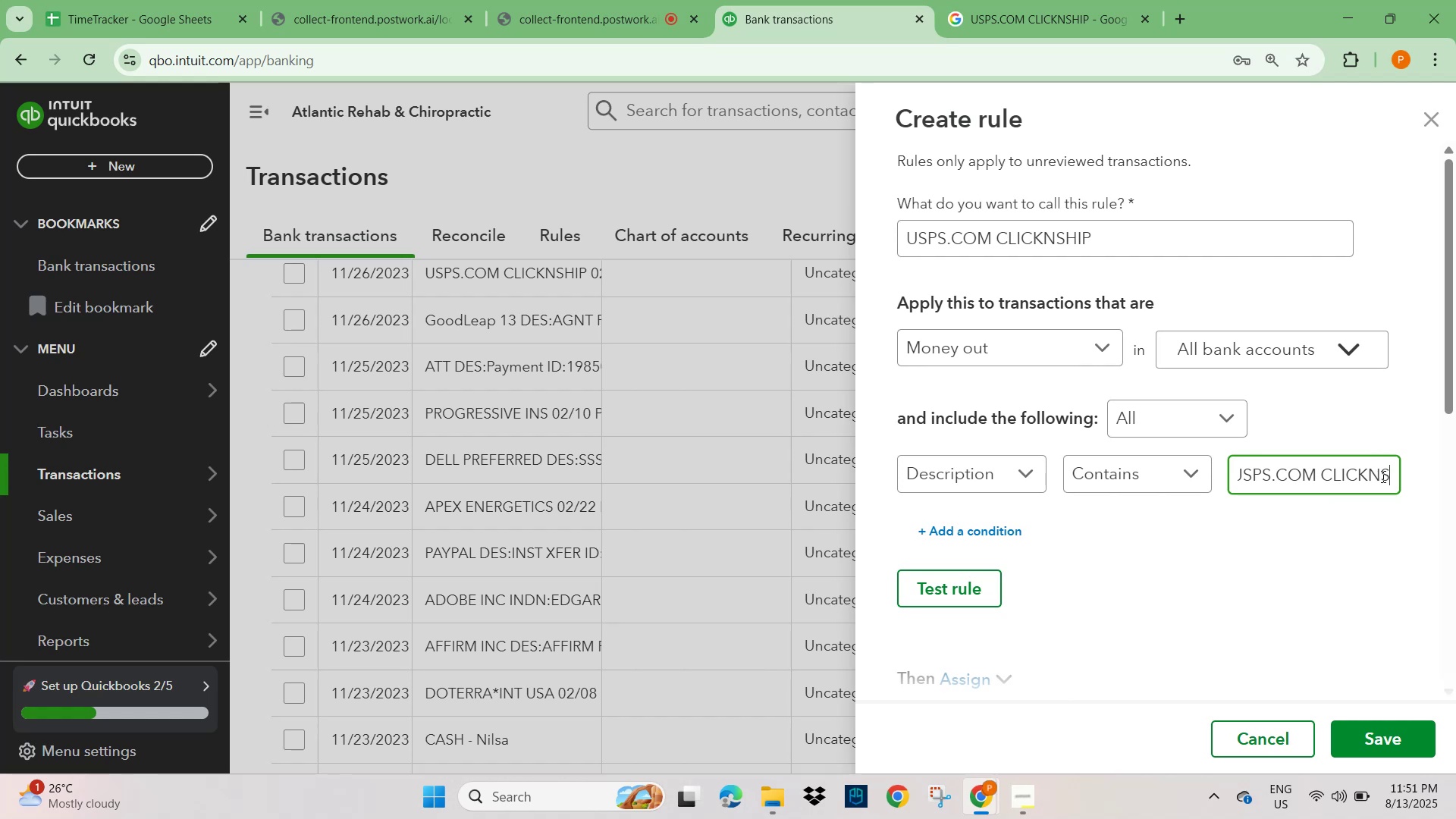 
key(ArrowRight)
 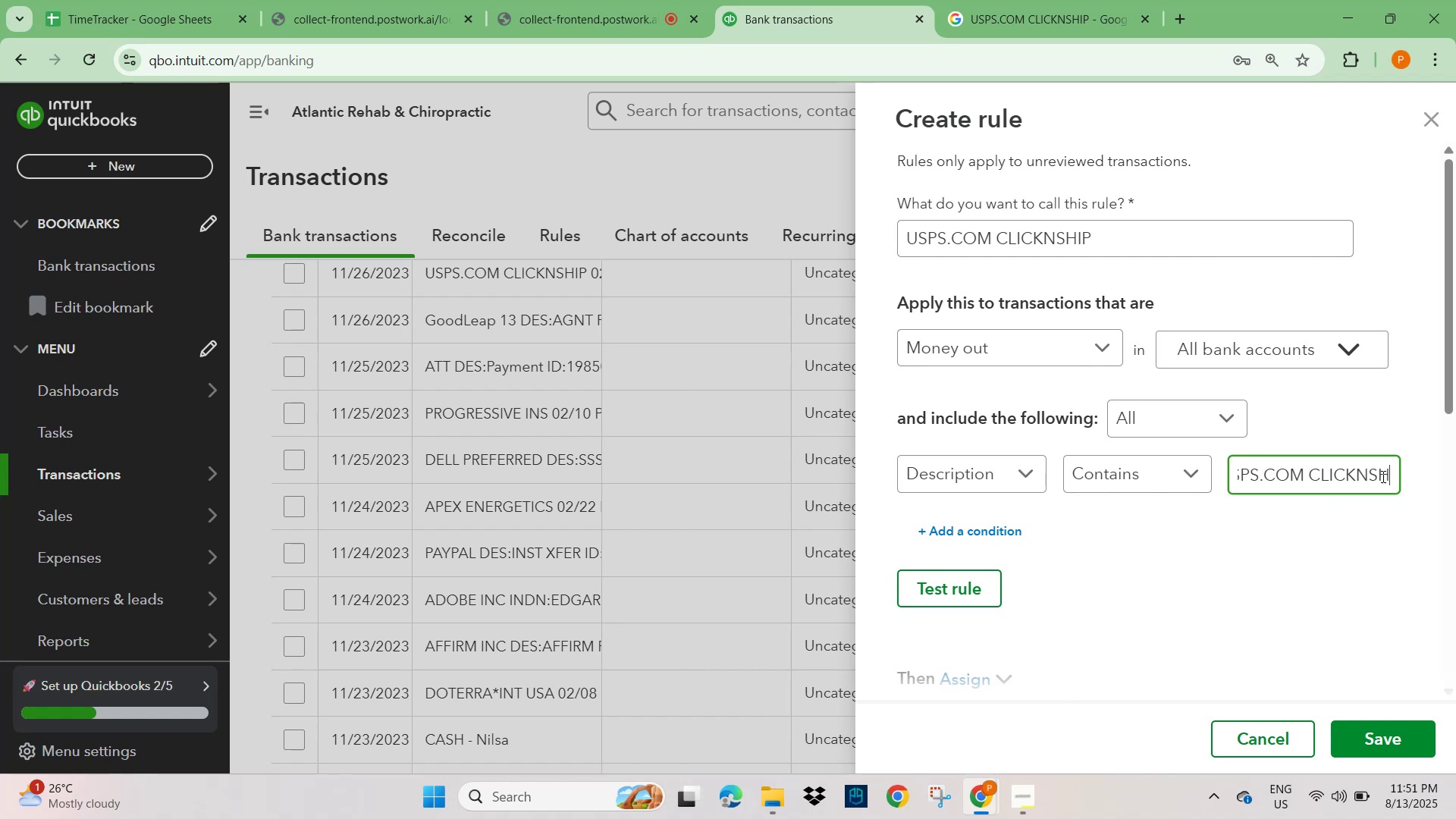 
key(ArrowRight)
 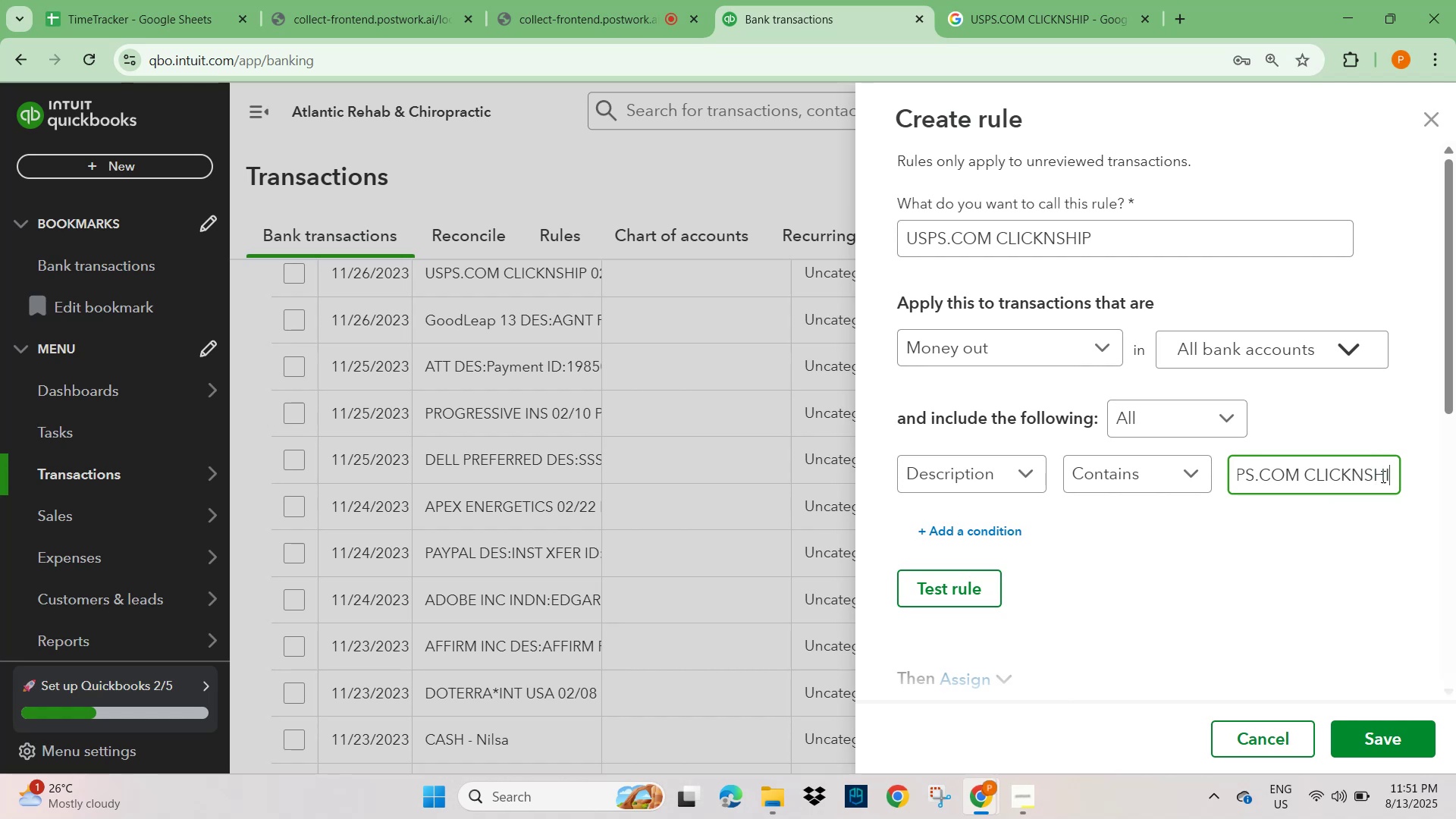 
key(ArrowRight)
 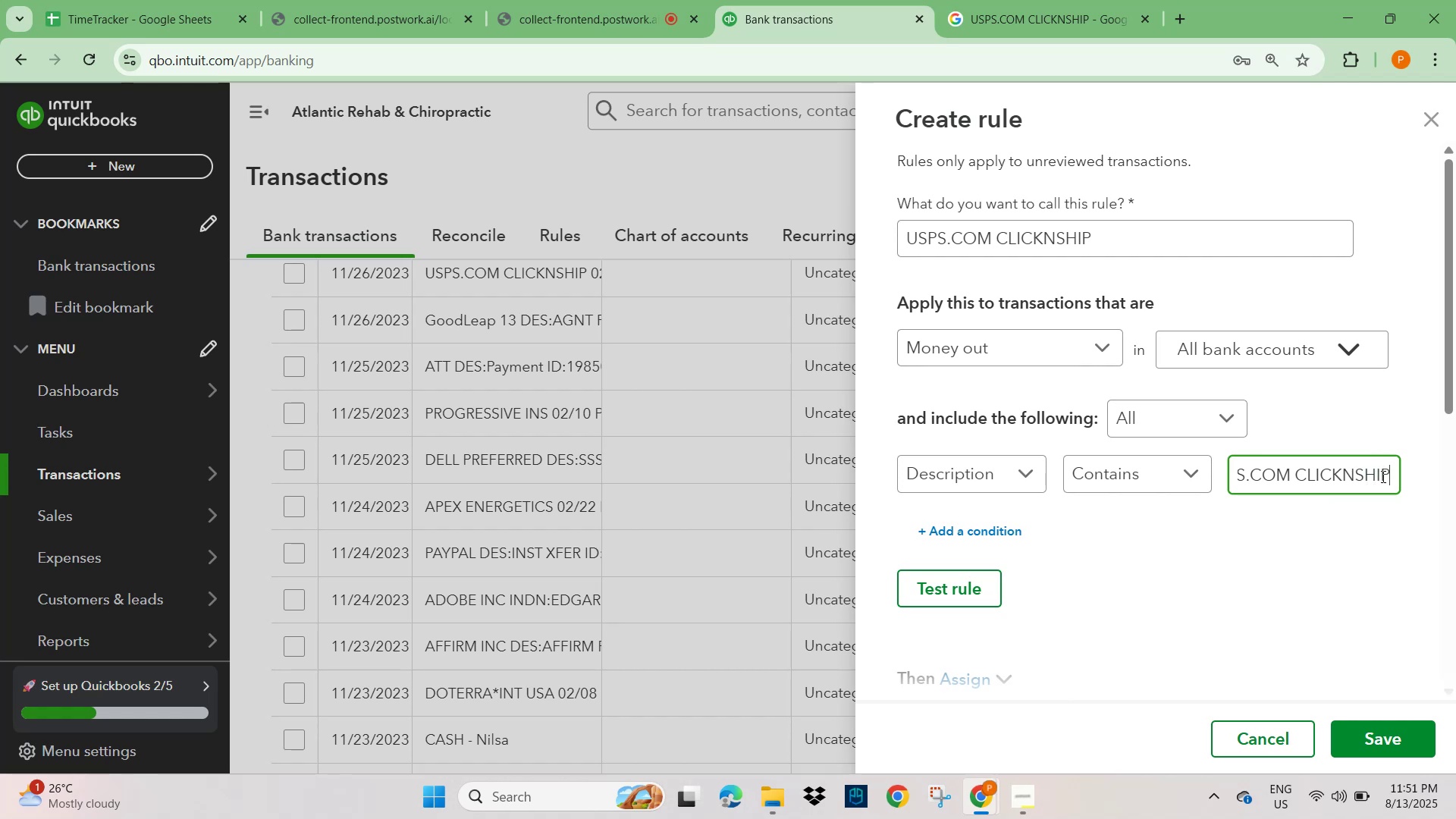 
key(ArrowRight)
 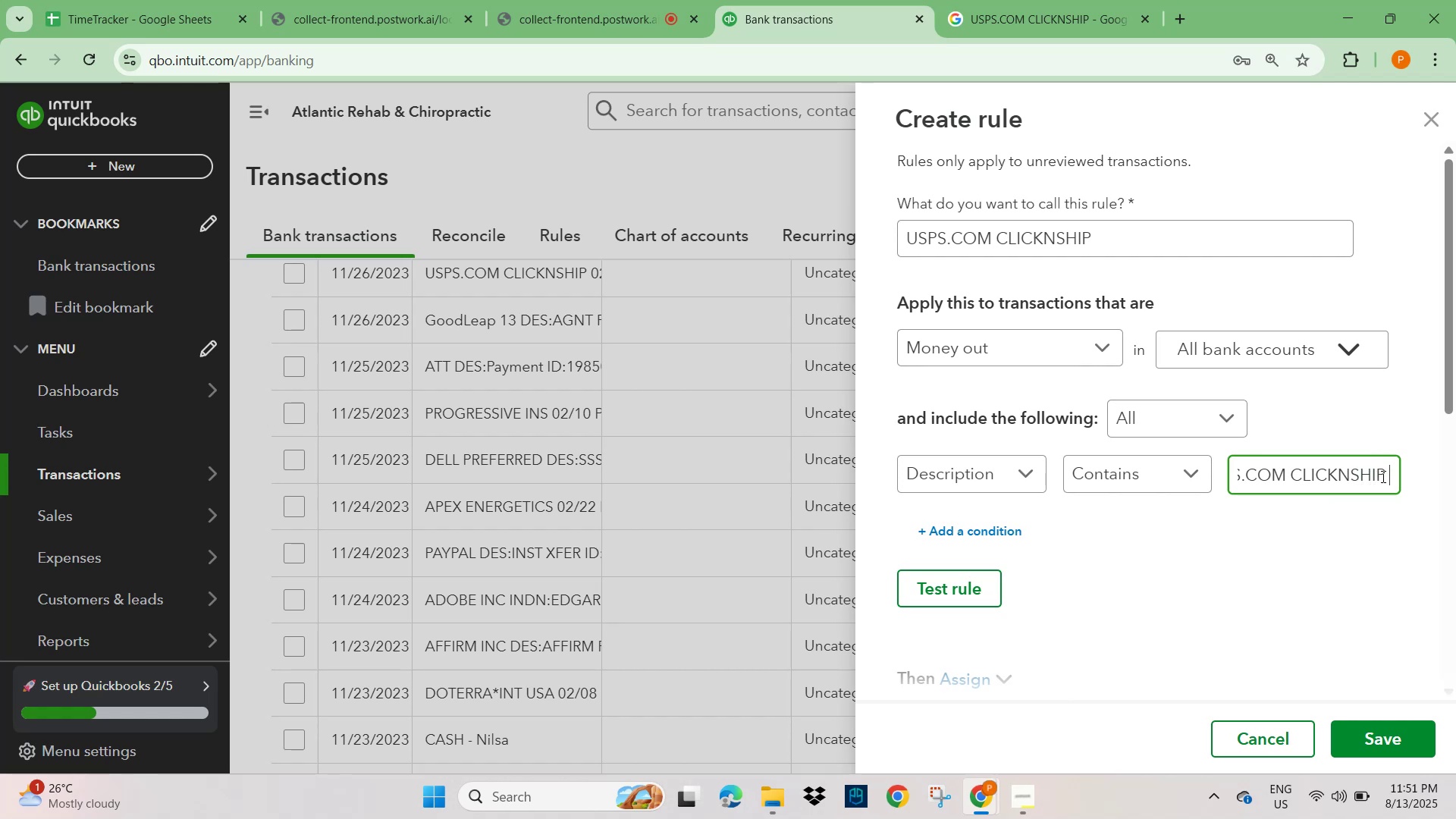 
key(ArrowLeft)
 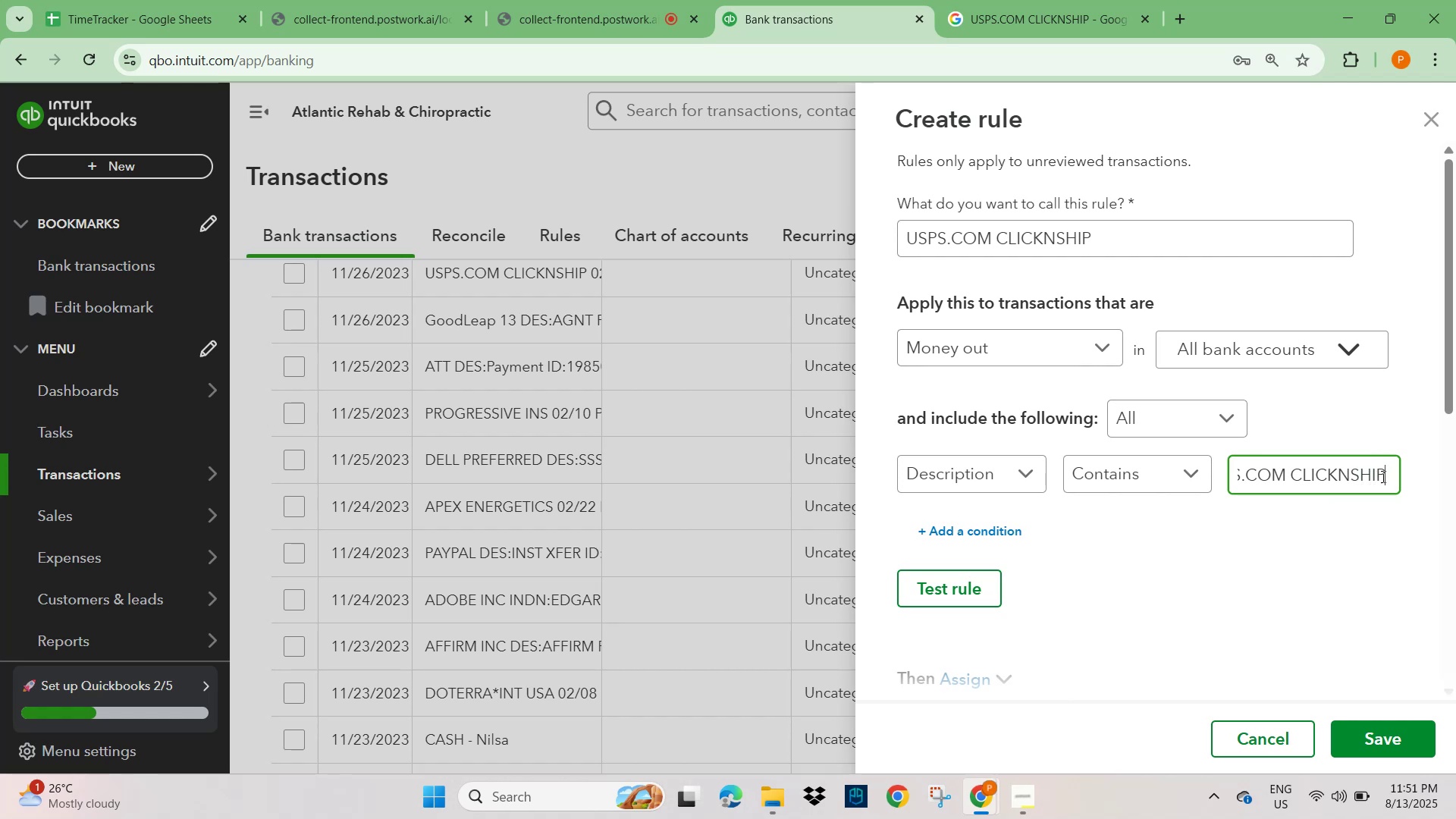 
hold_key(key=ShiftLeft, duration=2.61)
 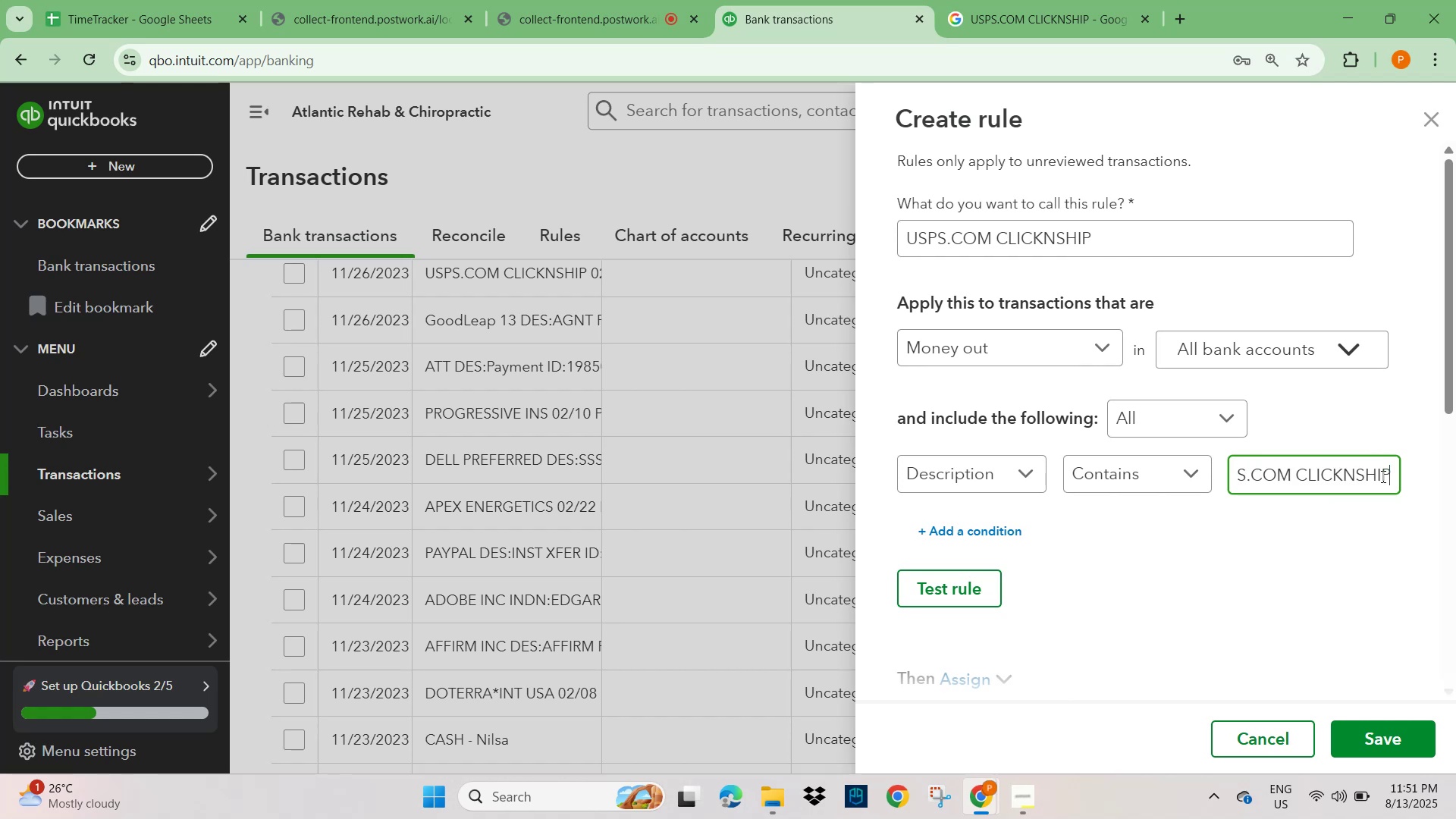 
hold_key(key=ArrowRight, duration=1.52)
 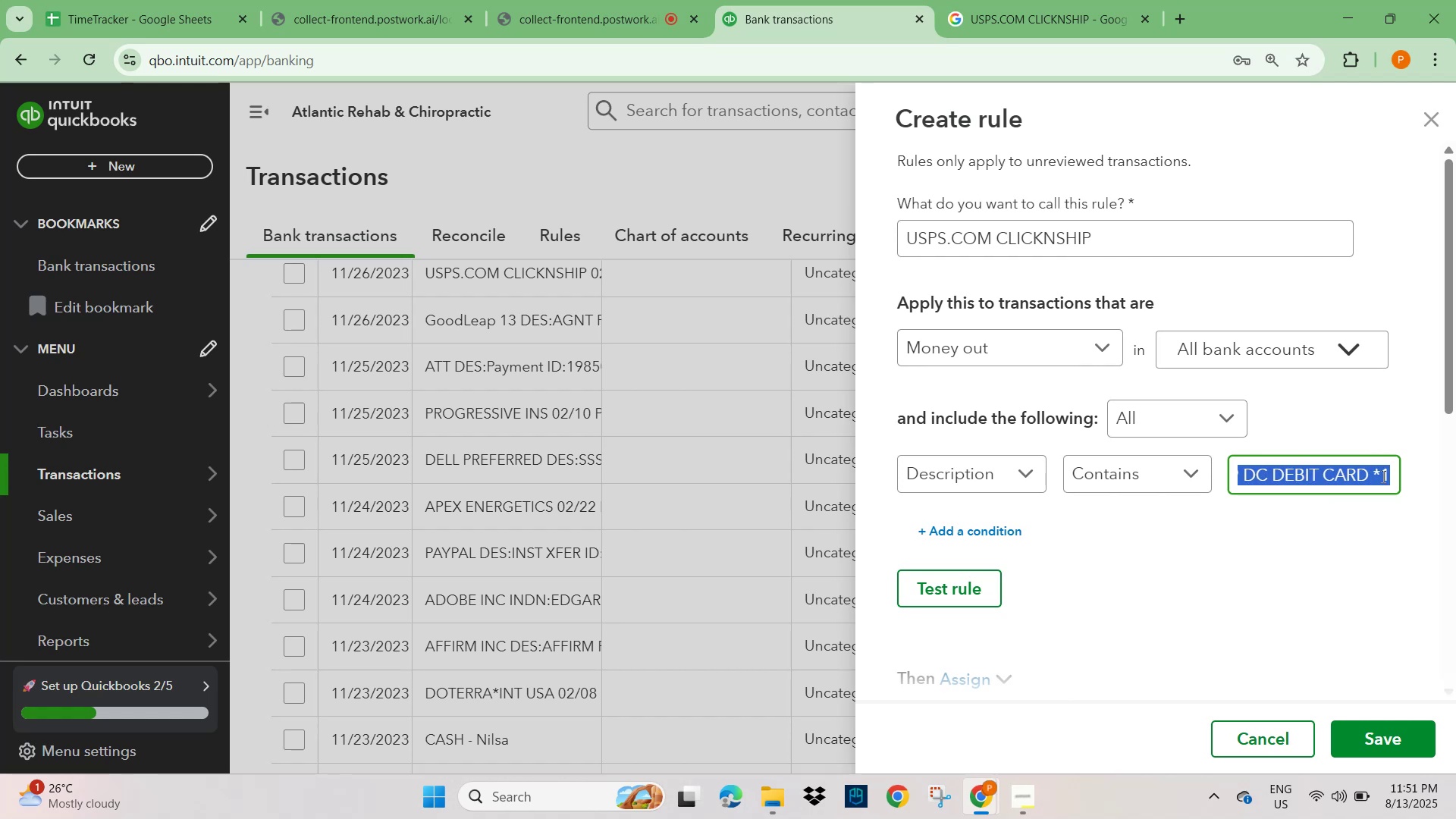 
hold_key(key=ArrowRight, duration=0.95)
 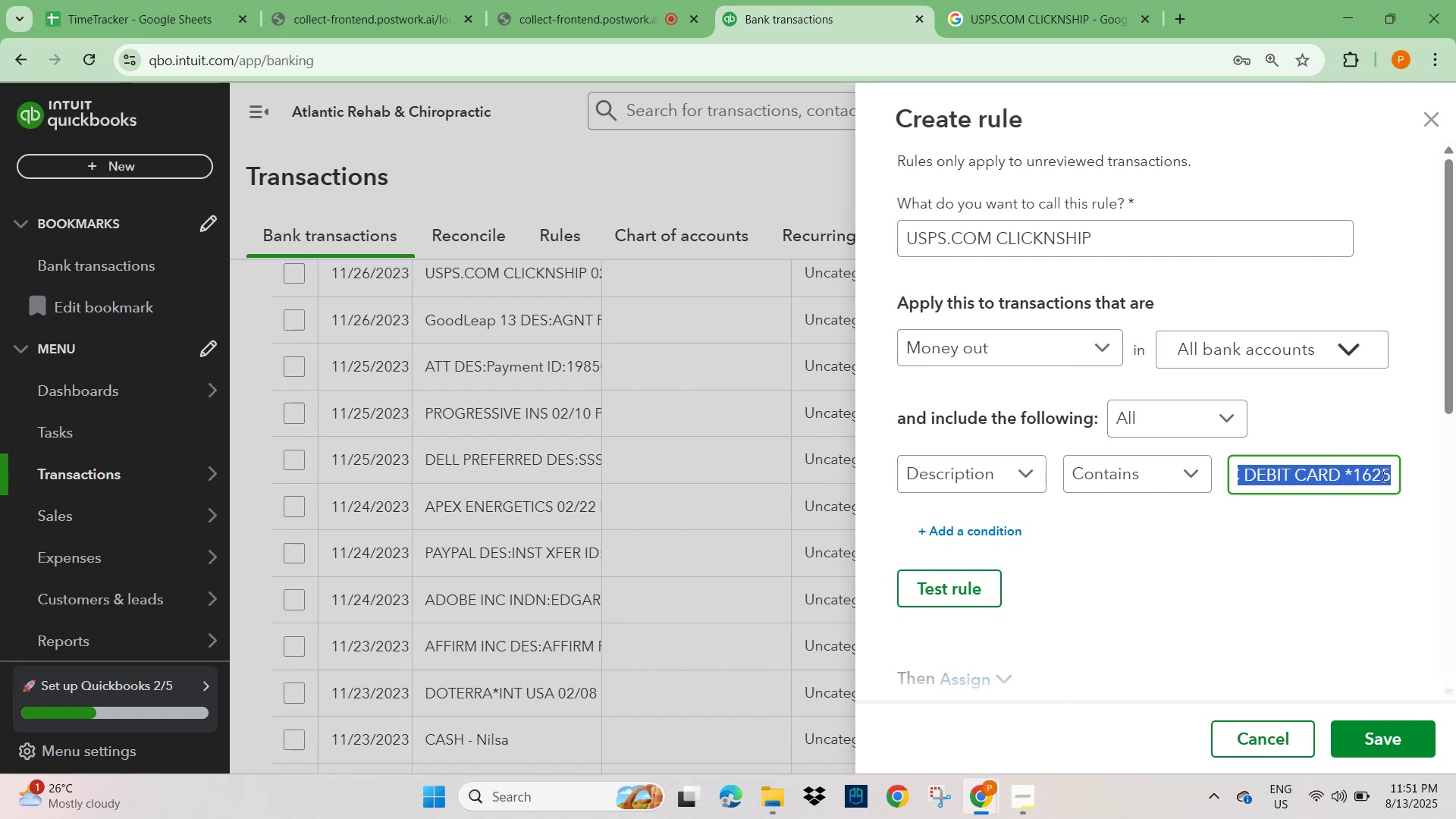 
key(Backspace)
 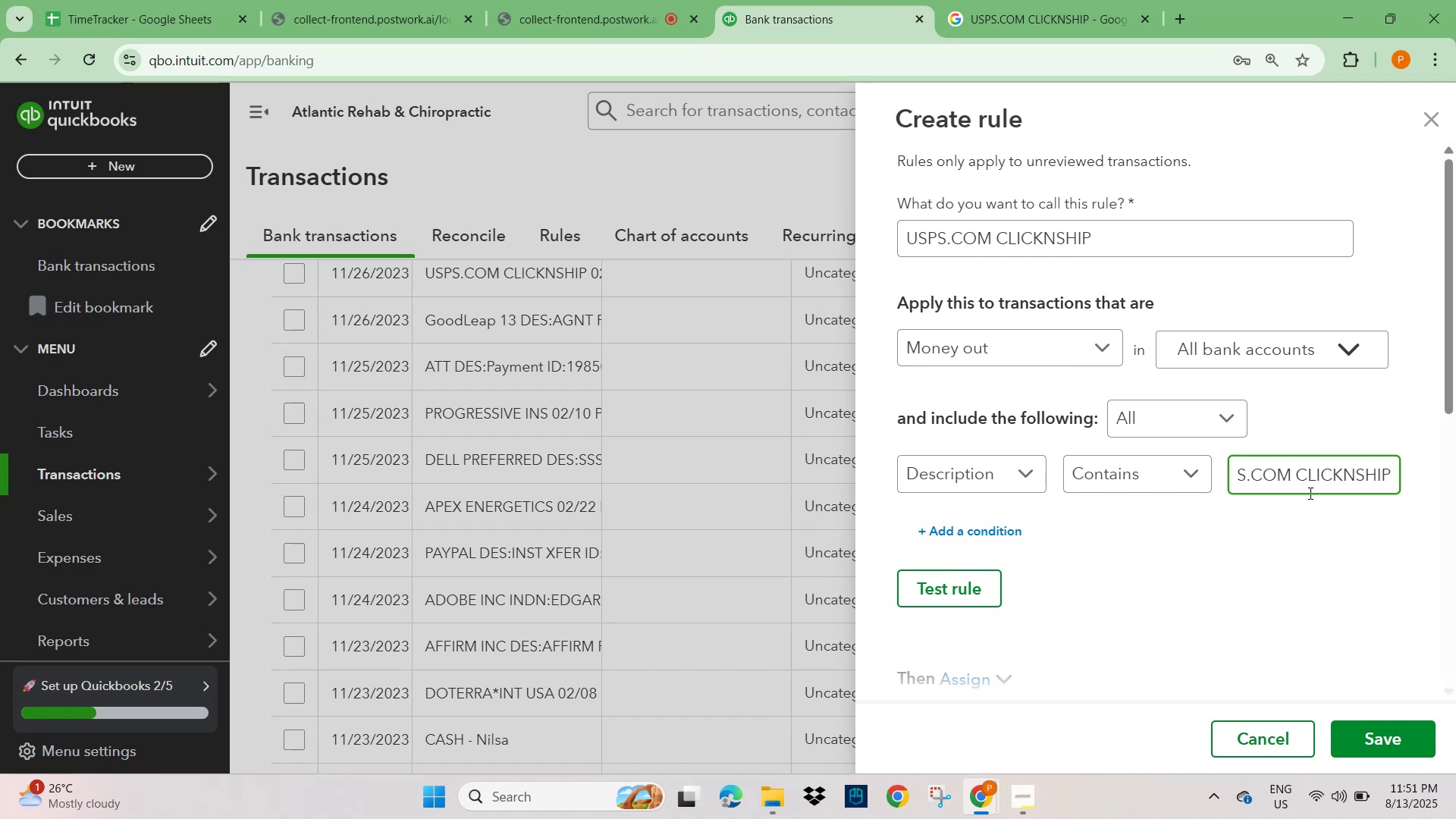 
scroll: coordinate [1231, 571], scroll_direction: down, amount: 4.0
 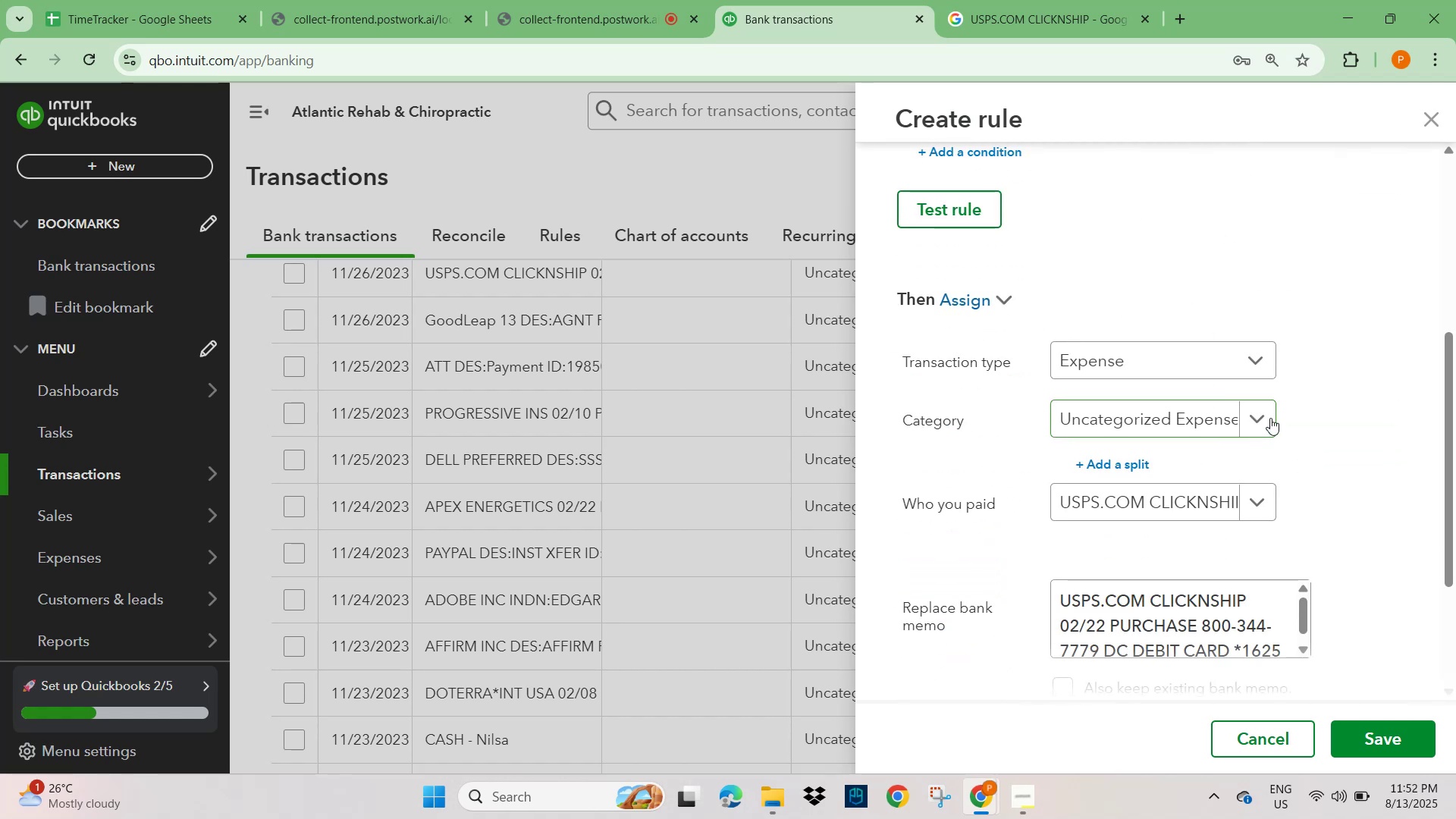 
left_click([1257, 422])
 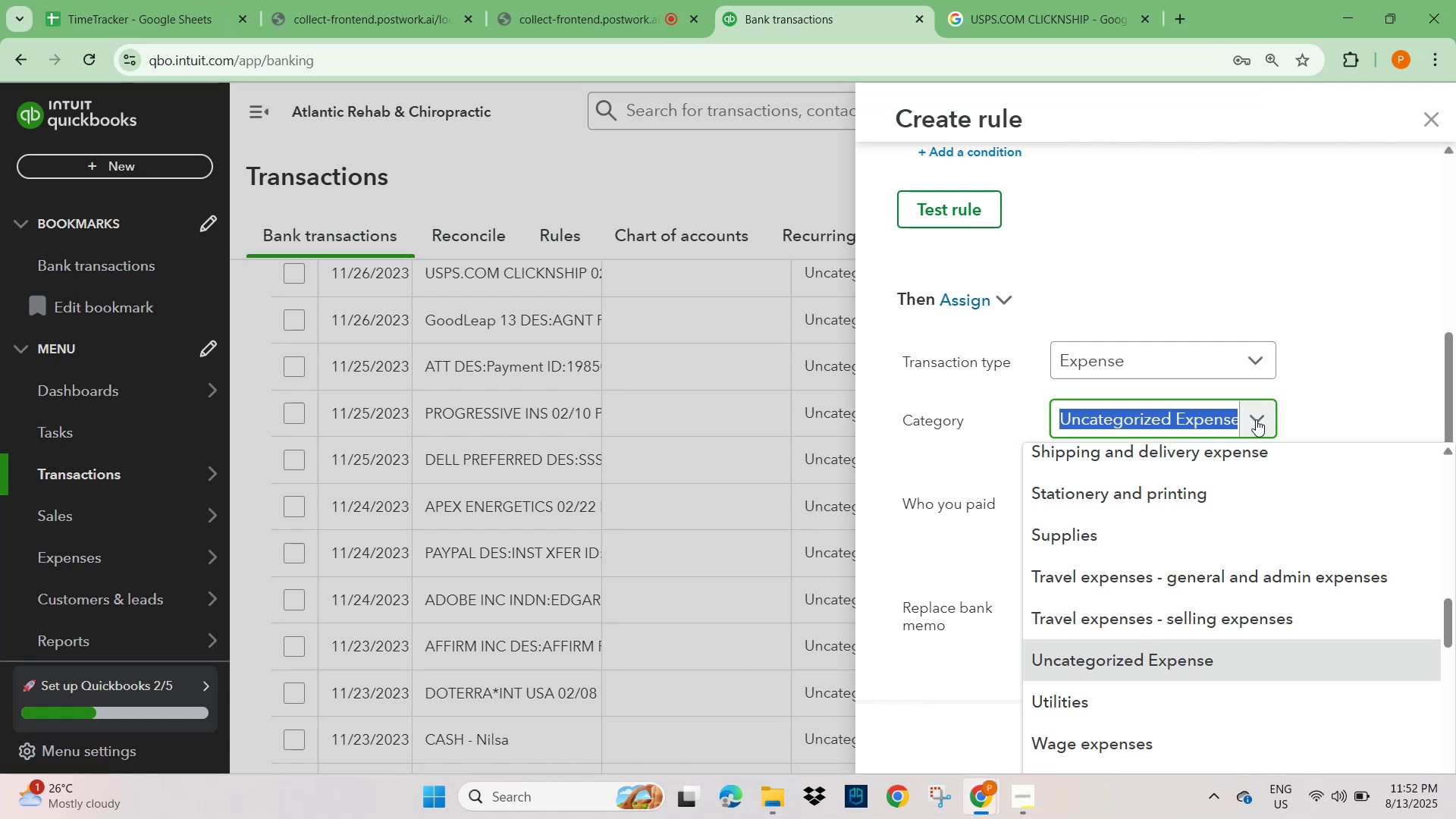 
type(deli)
 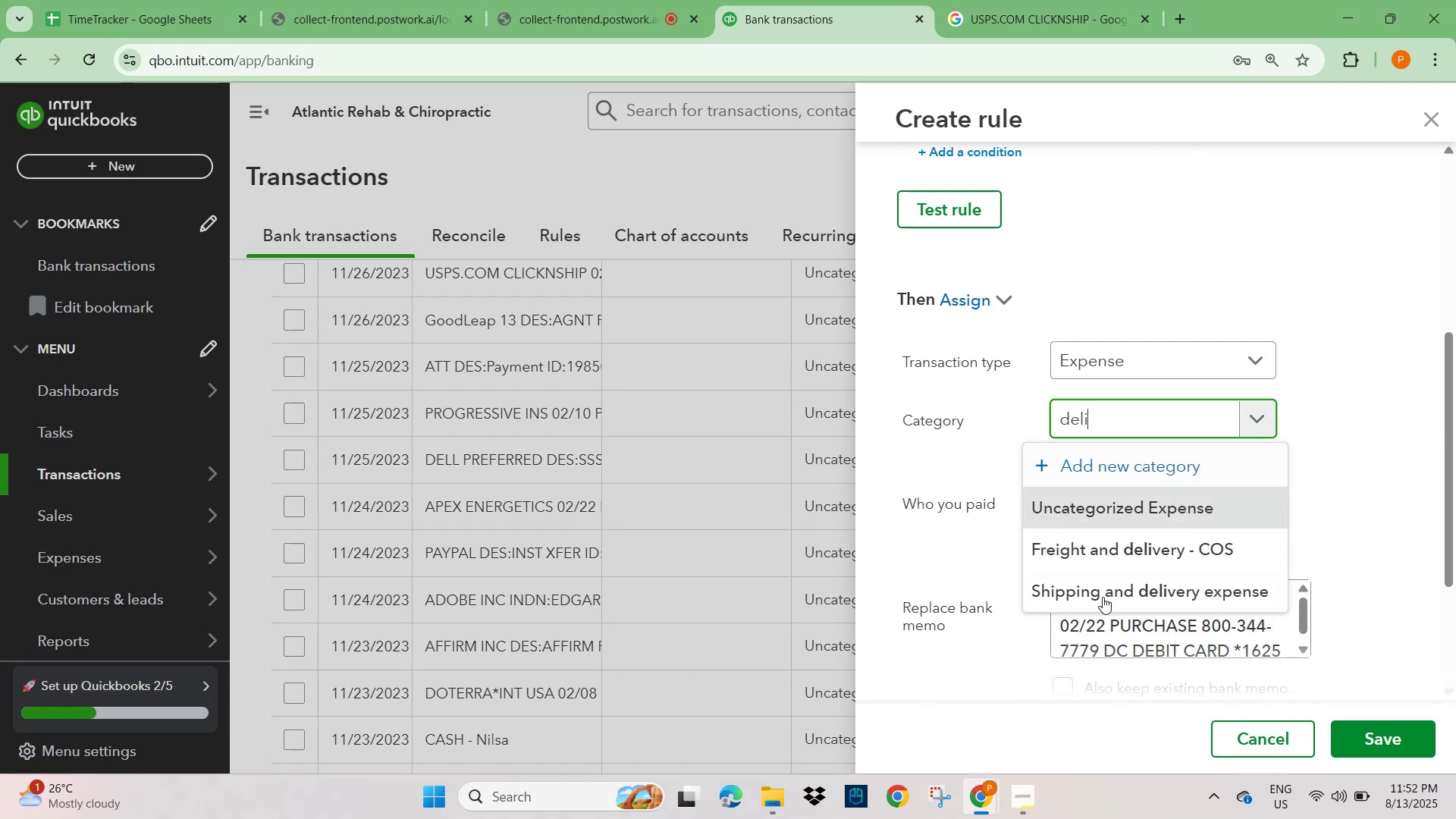 
left_click([1128, 545])
 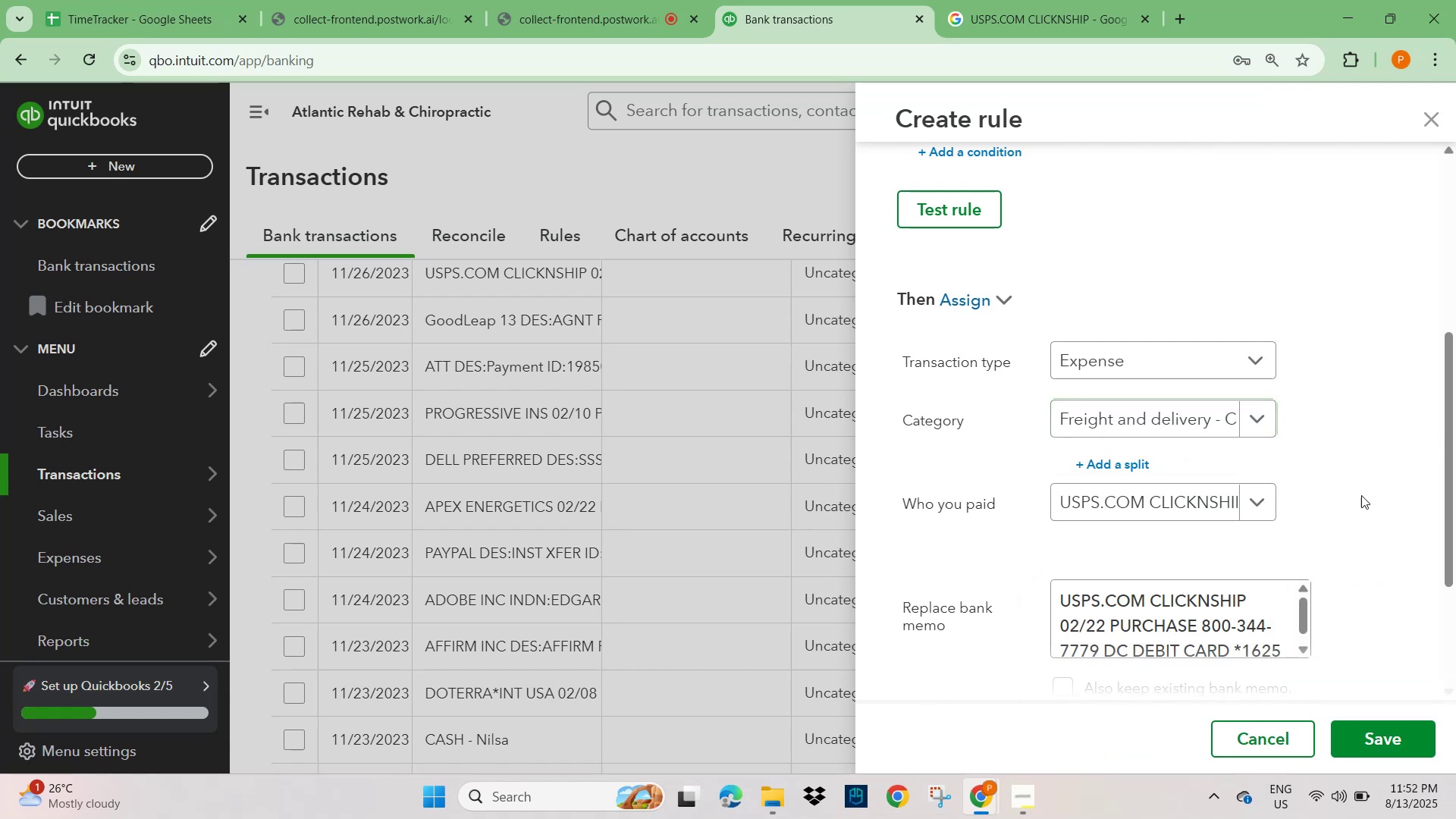 
left_click([1385, 489])
 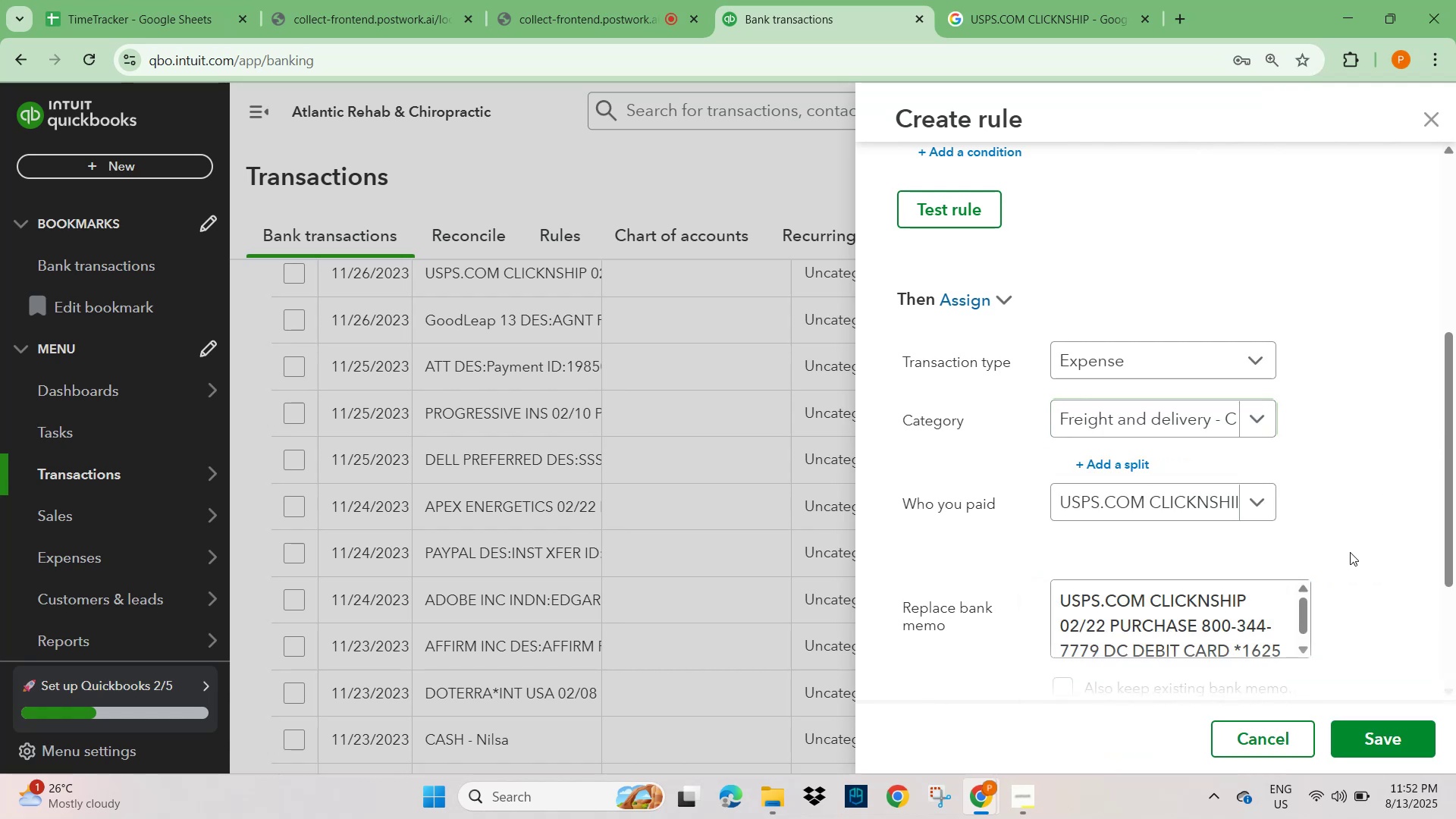 
scroll: coordinate [1347, 577], scroll_direction: down, amount: 2.0
 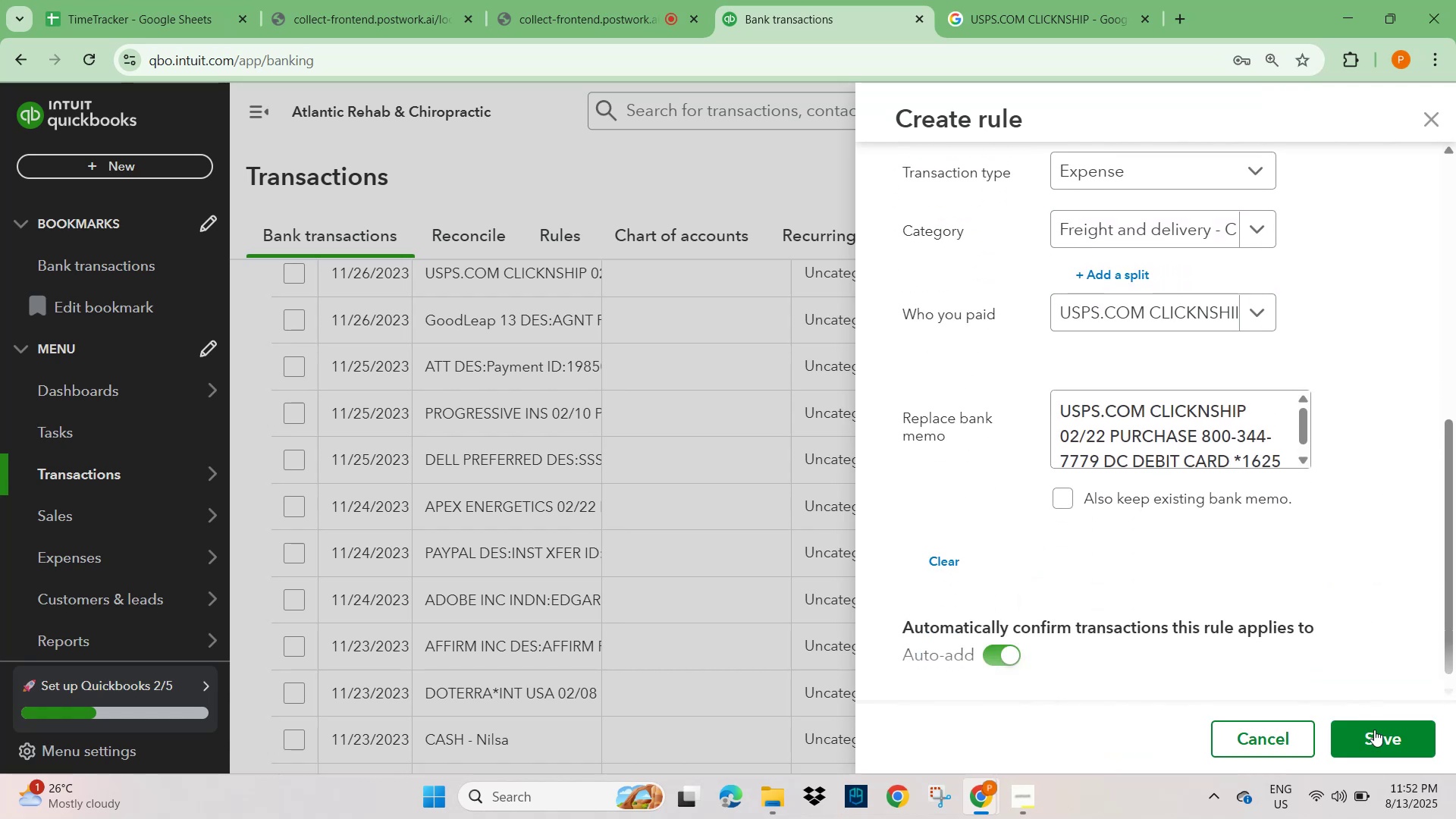 
left_click([1375, 730])
 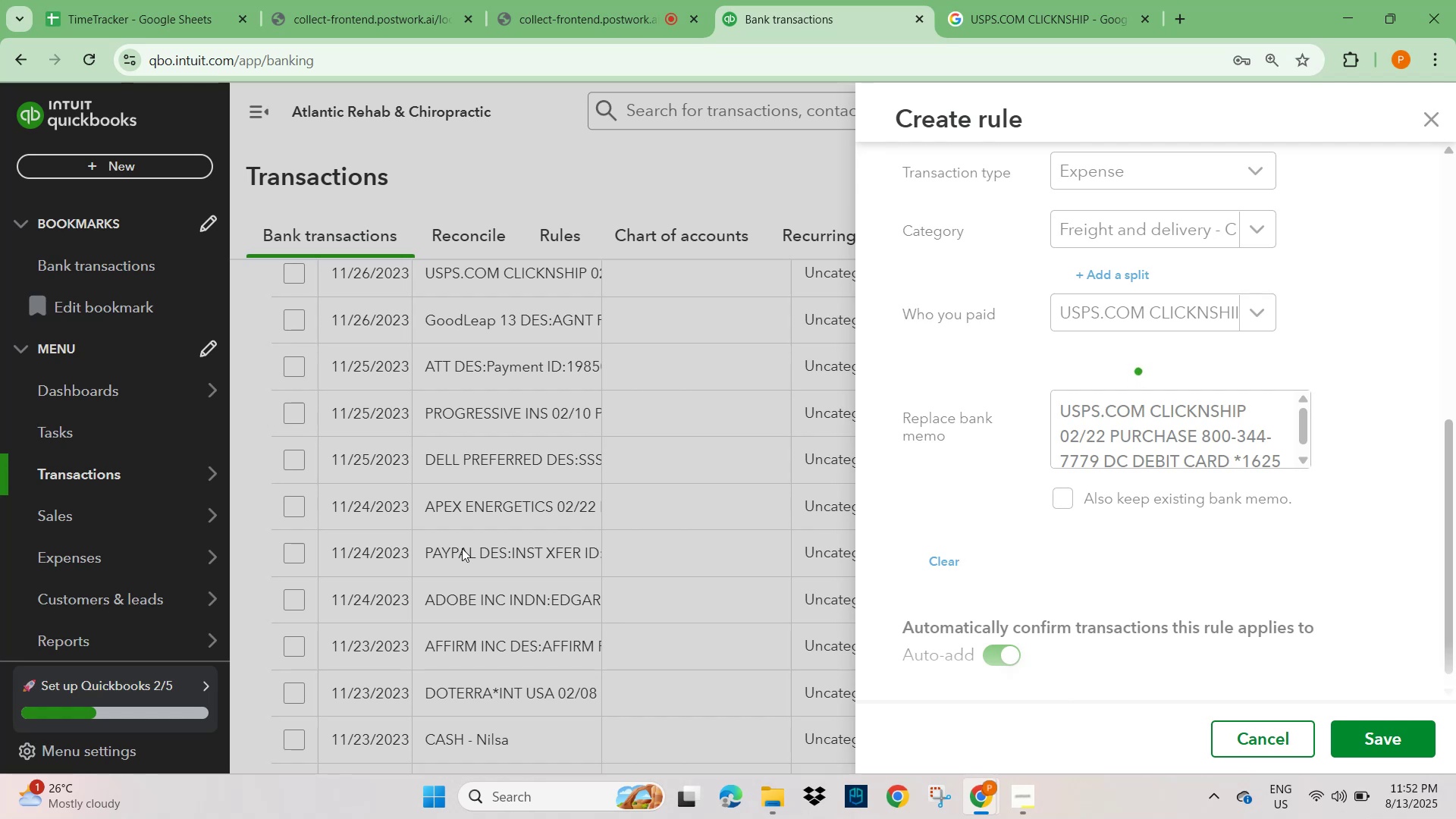 
wait(7.8)
 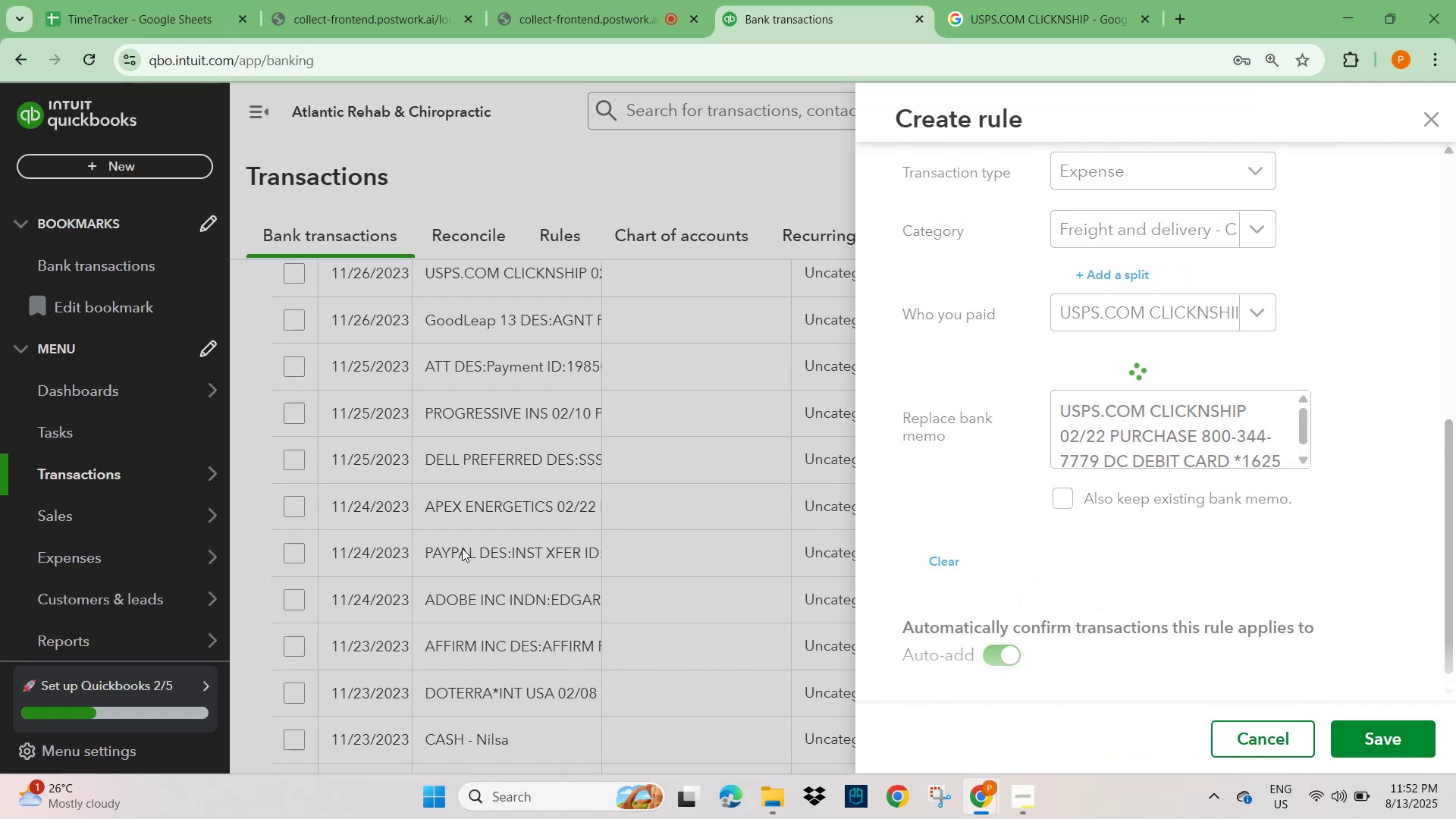 
scroll: coordinate [339, 425], scroll_direction: up, amount: 6.0
 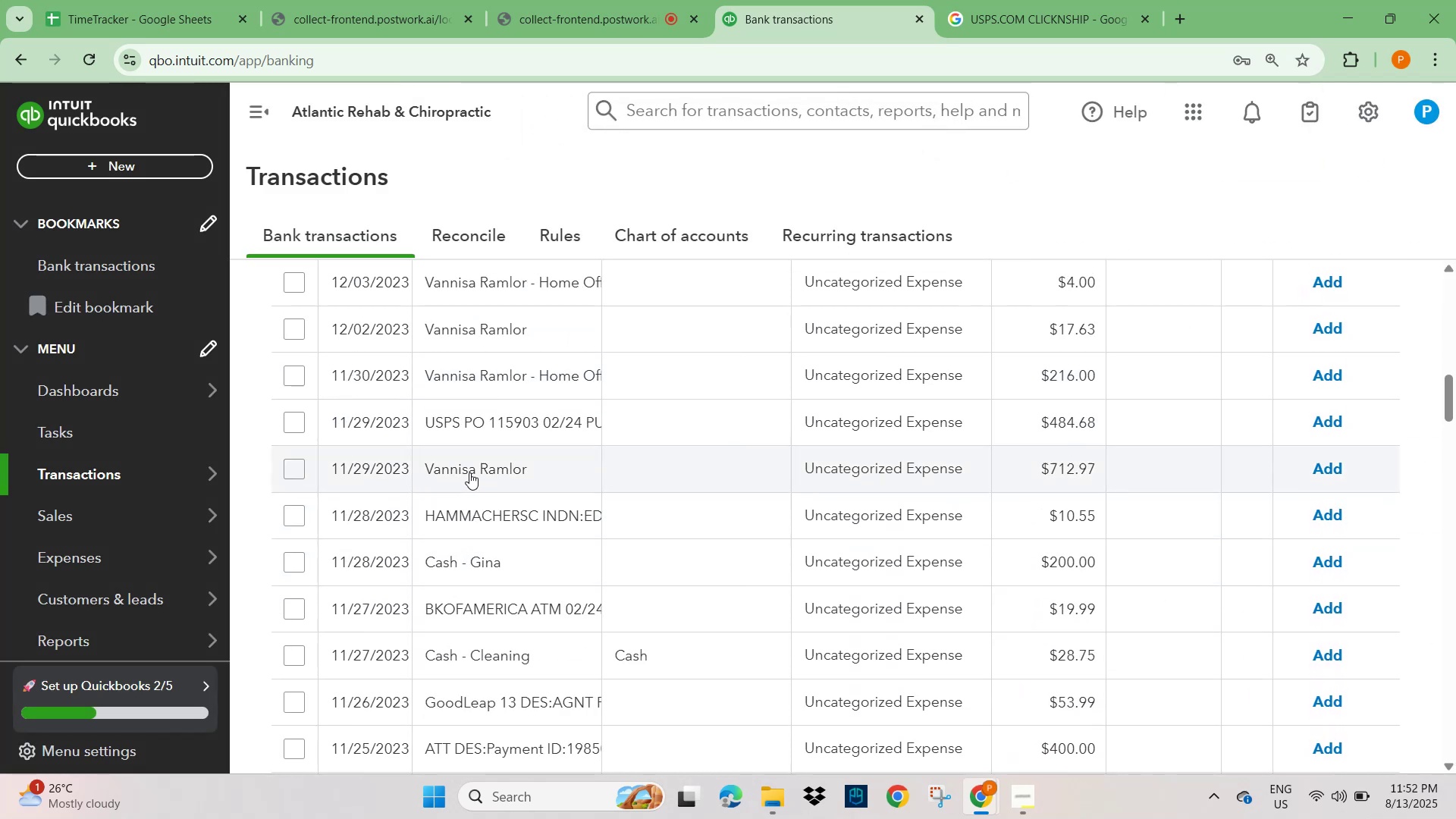 
left_click([469, 469])
 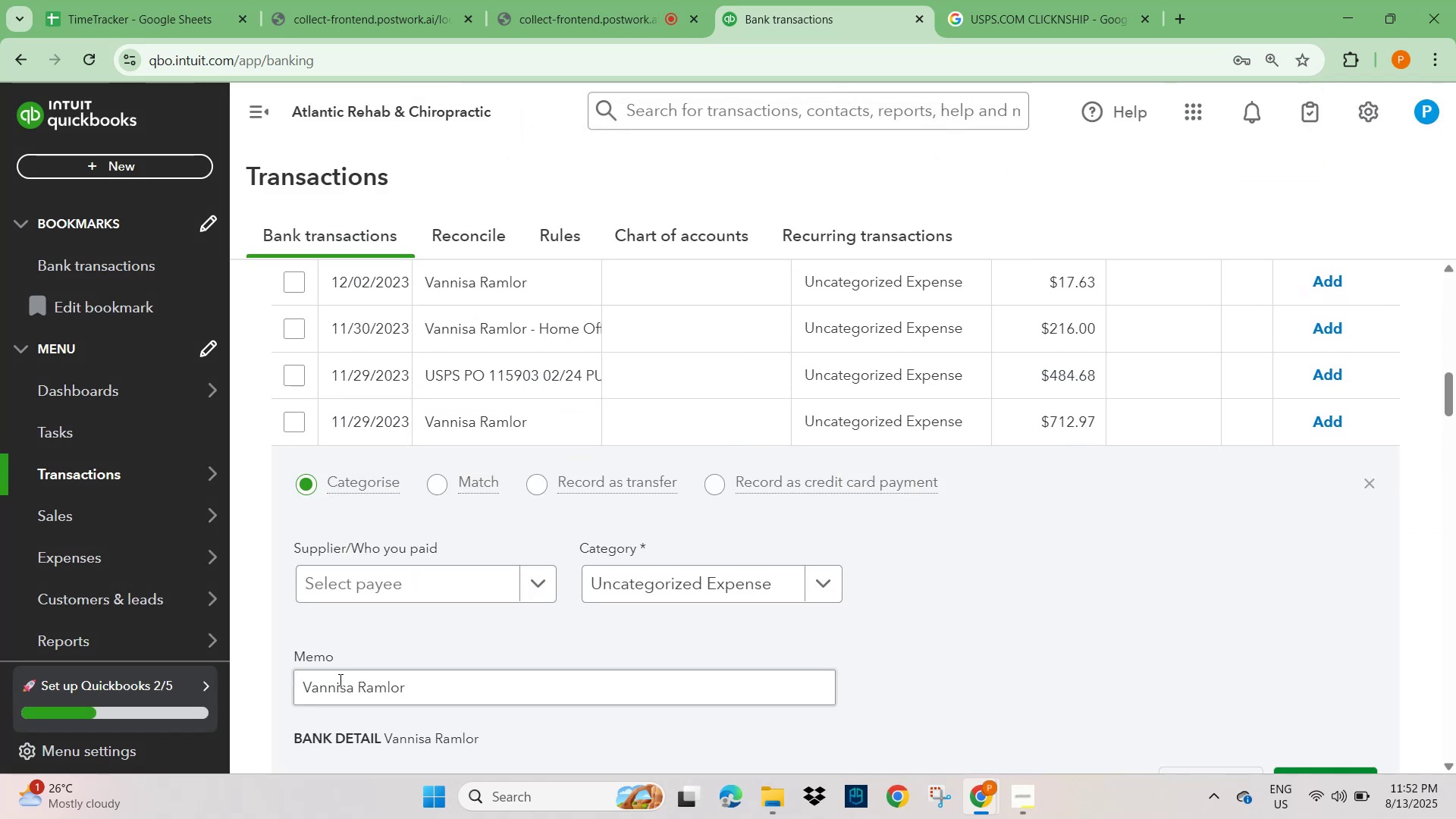 
double_click([342, 697])
 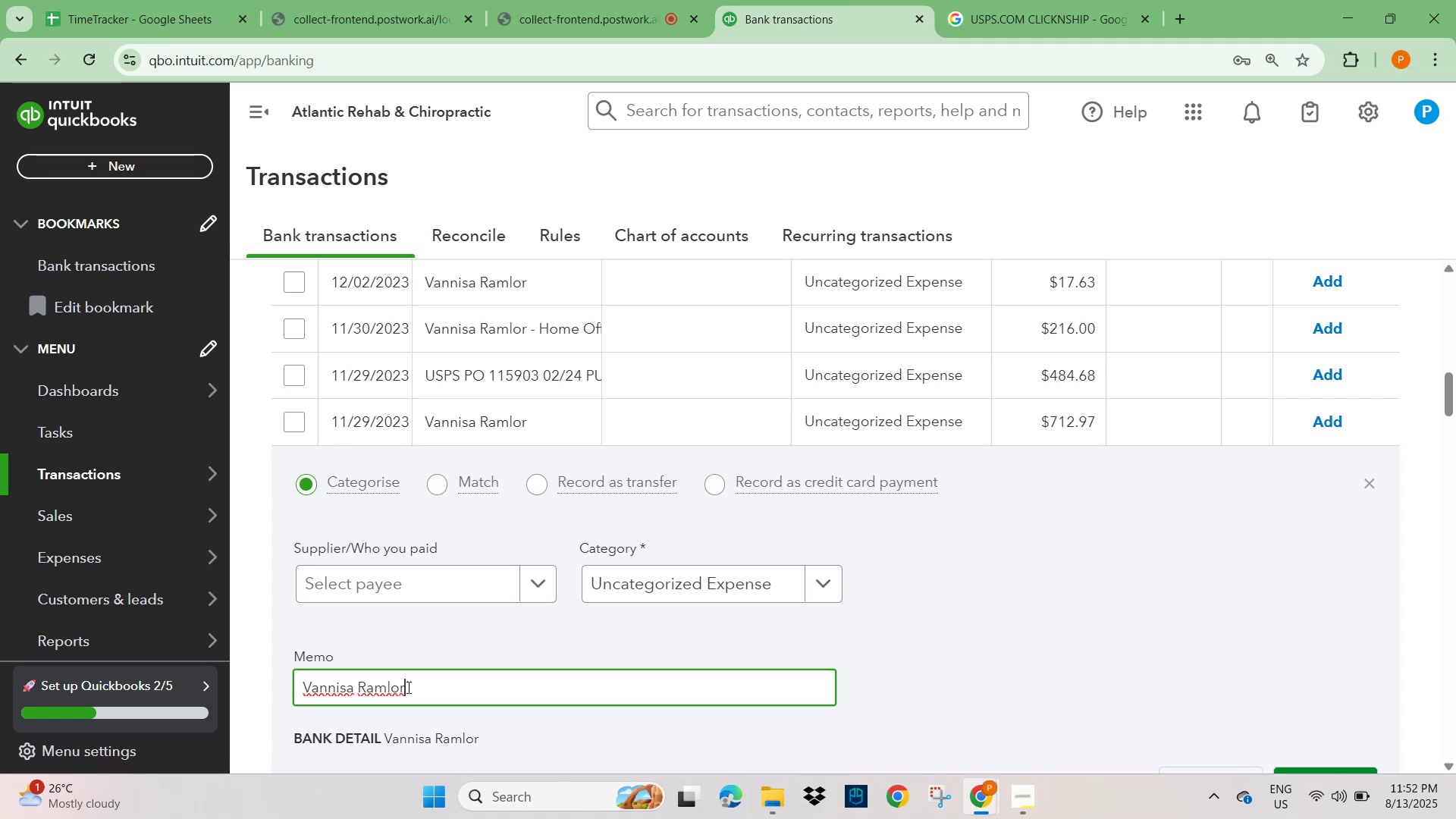 
left_click_drag(start_coordinate=[421, 689], to_coordinate=[284, 677])
 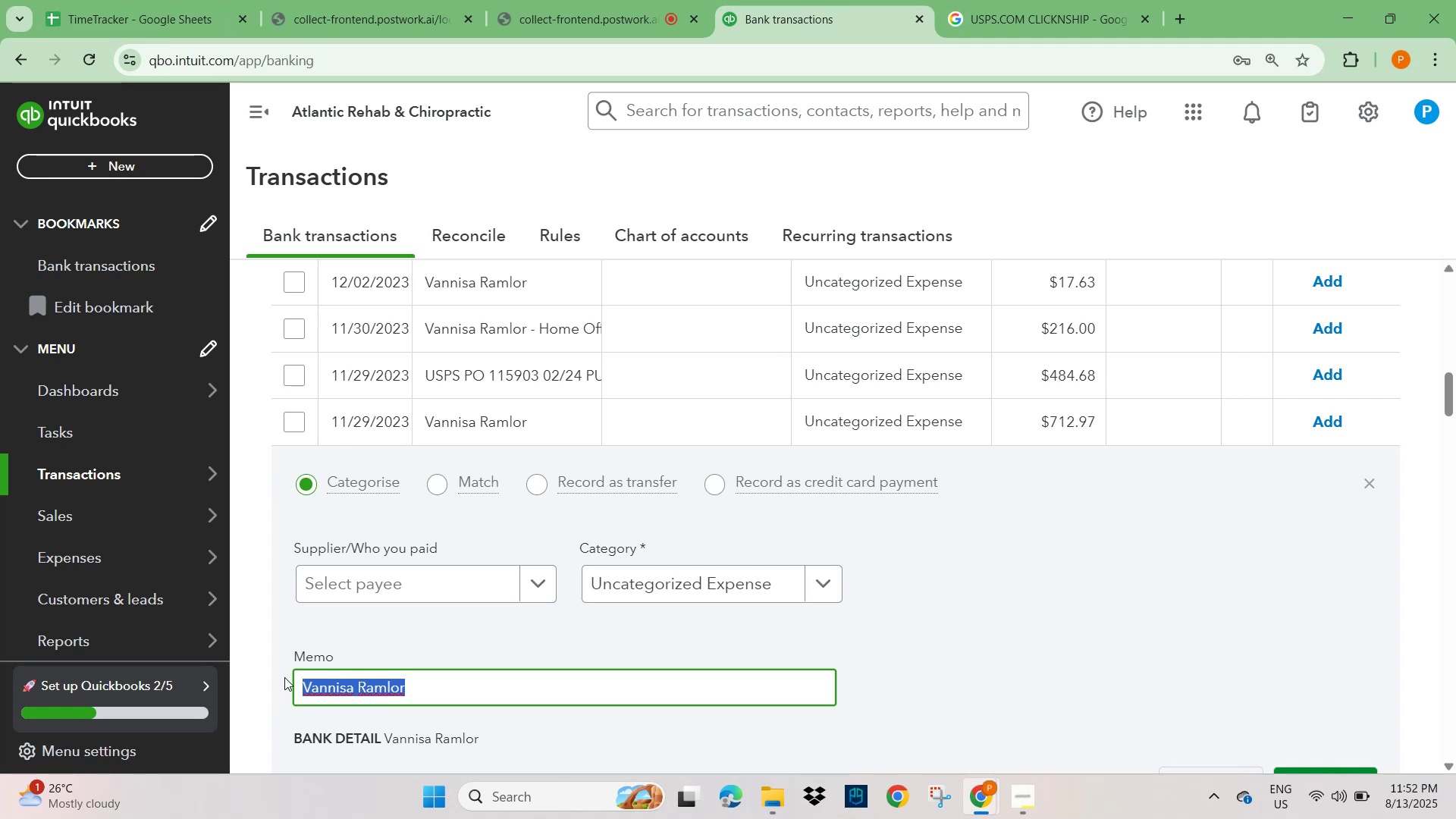 
key(Control+C)
 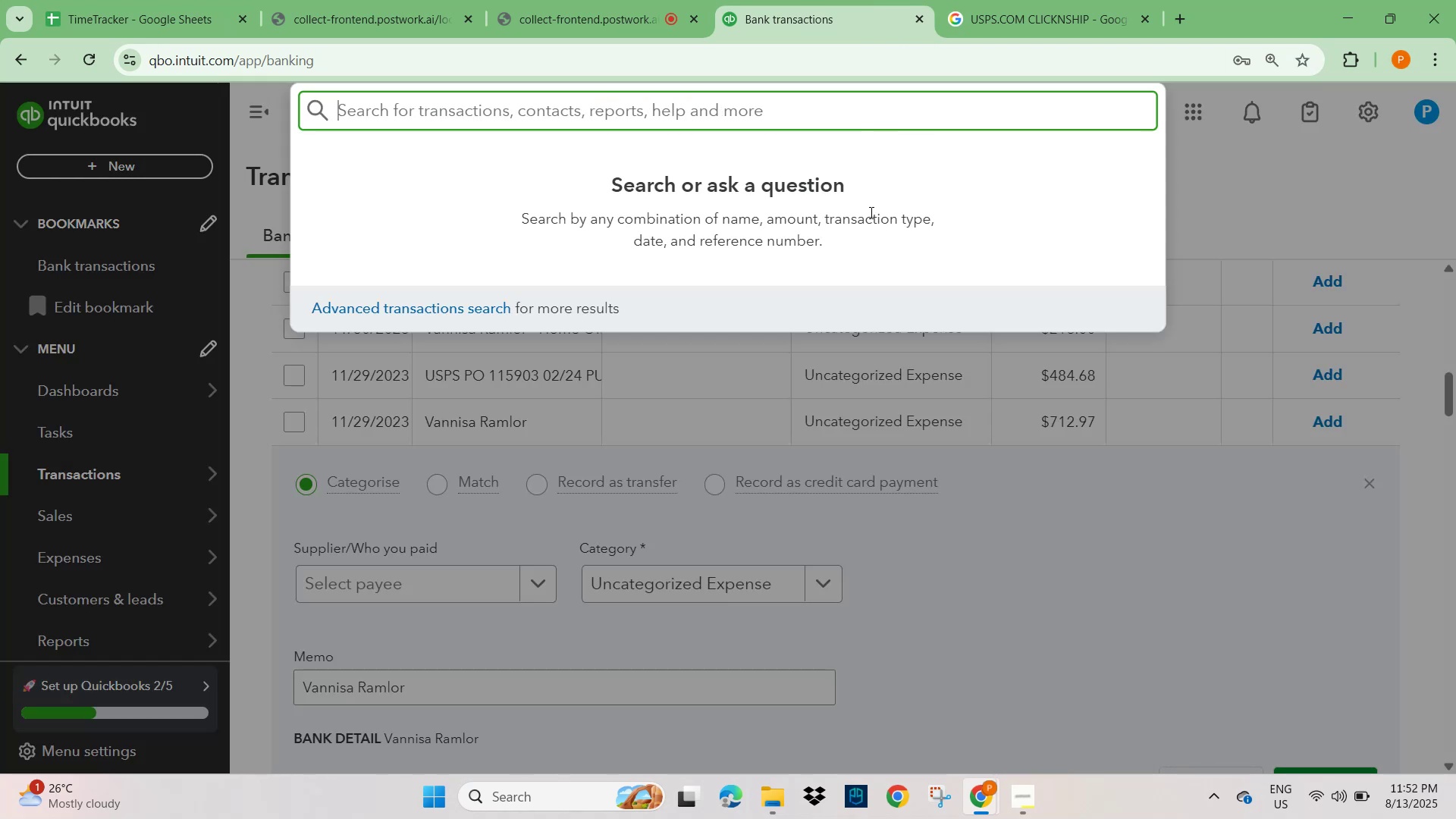 
left_click([1035, 6])
 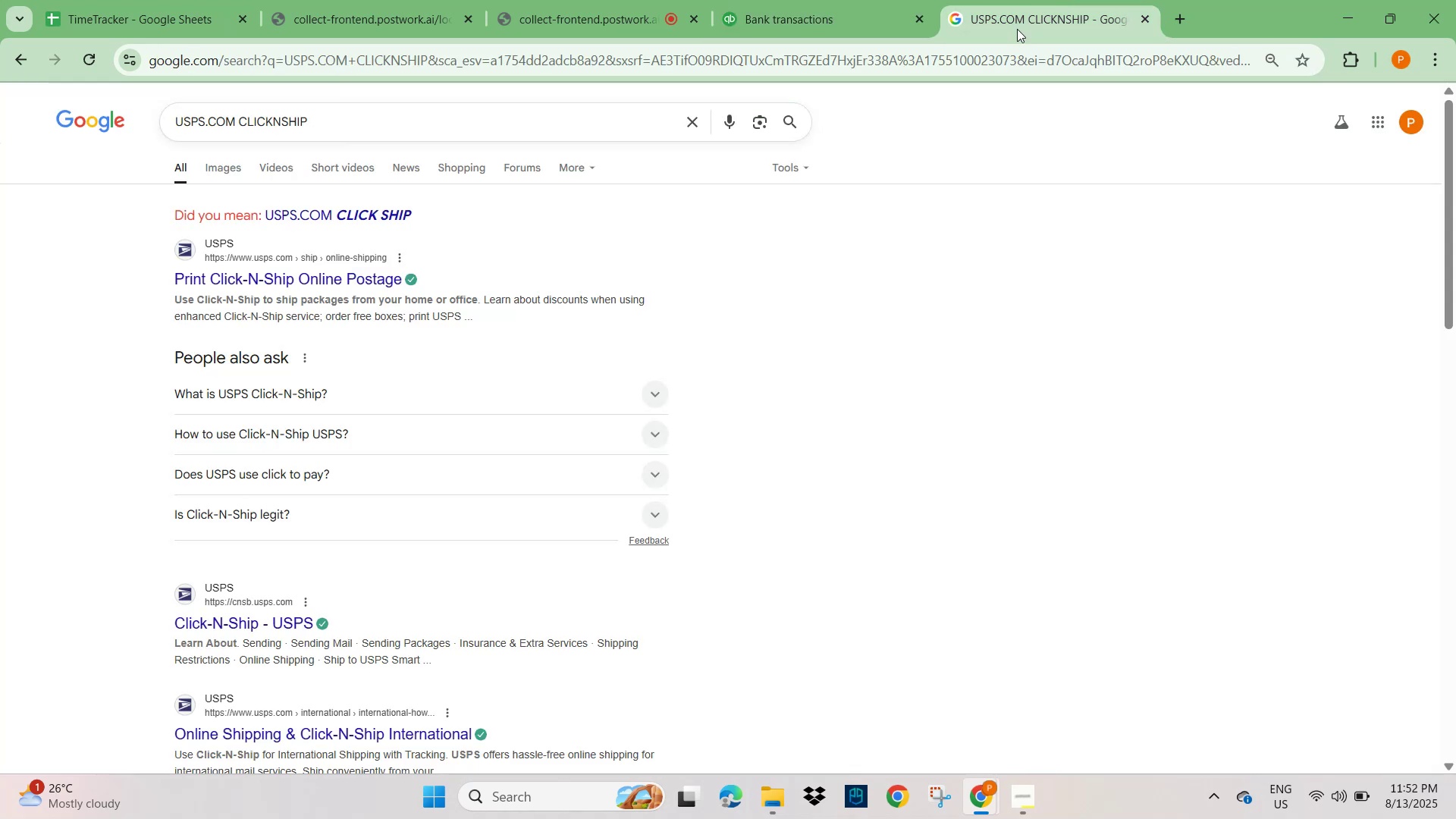 
key(Control+V)
 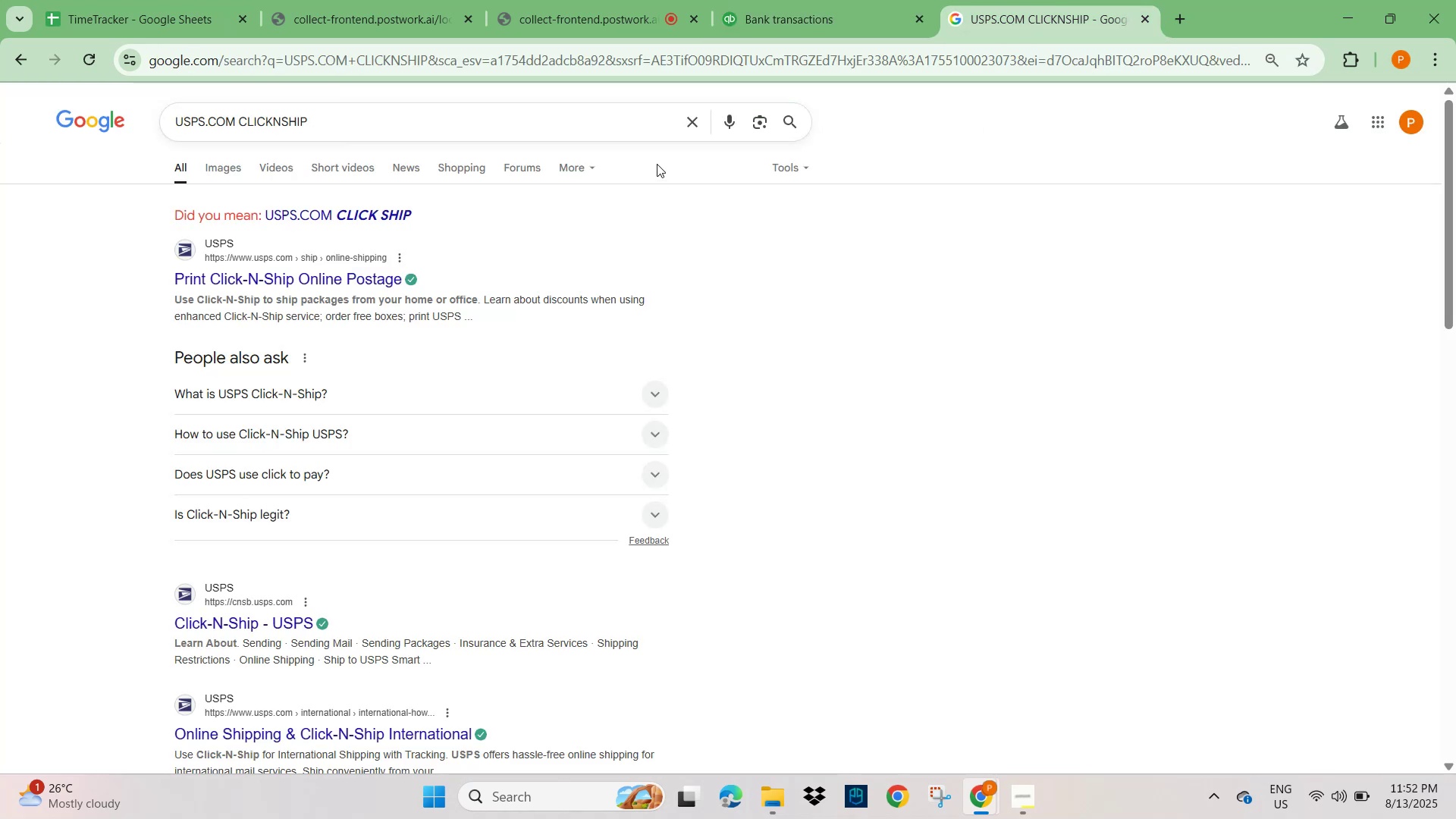 
left_click([684, 123])
 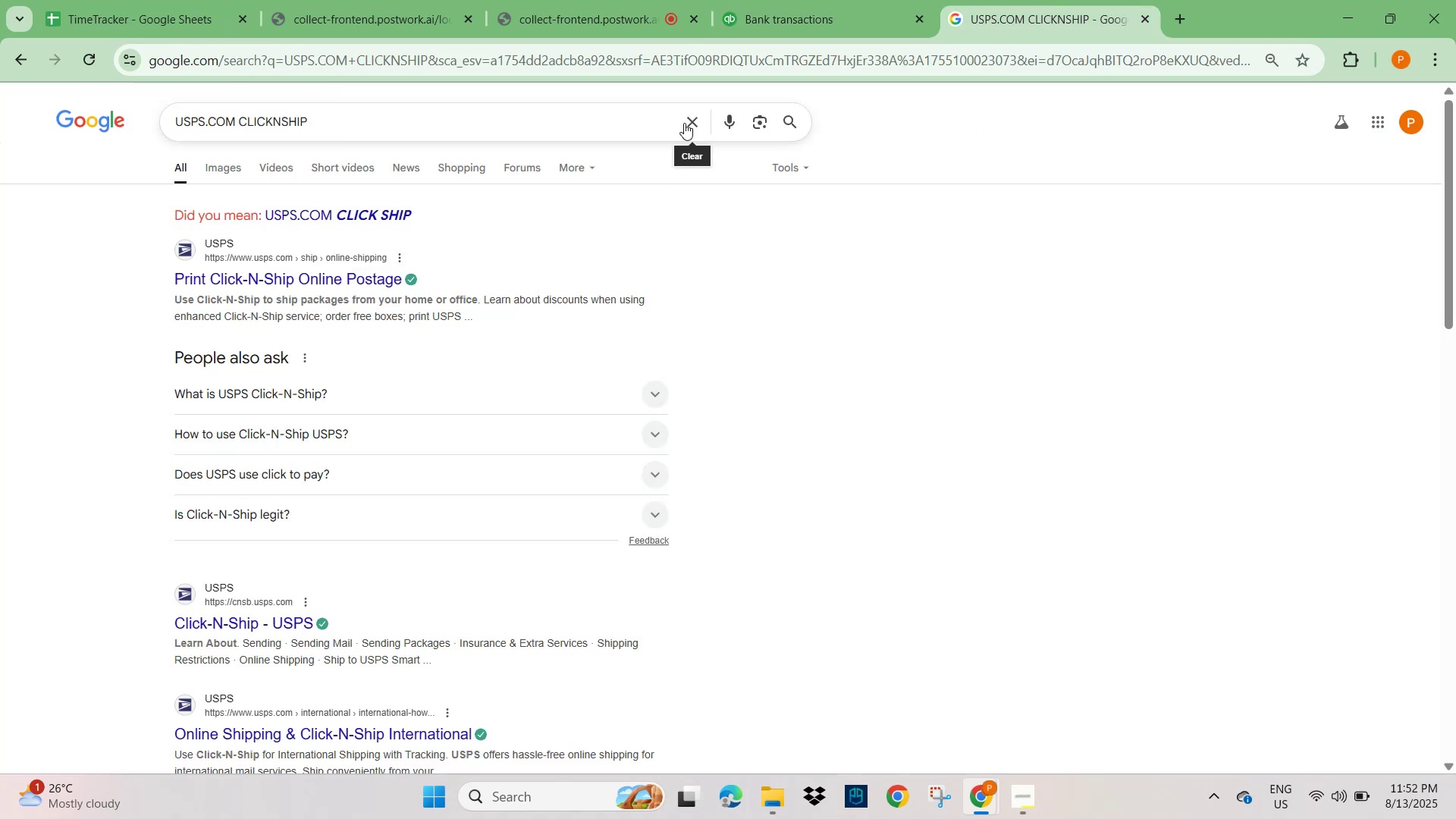 
key(Control+V)
 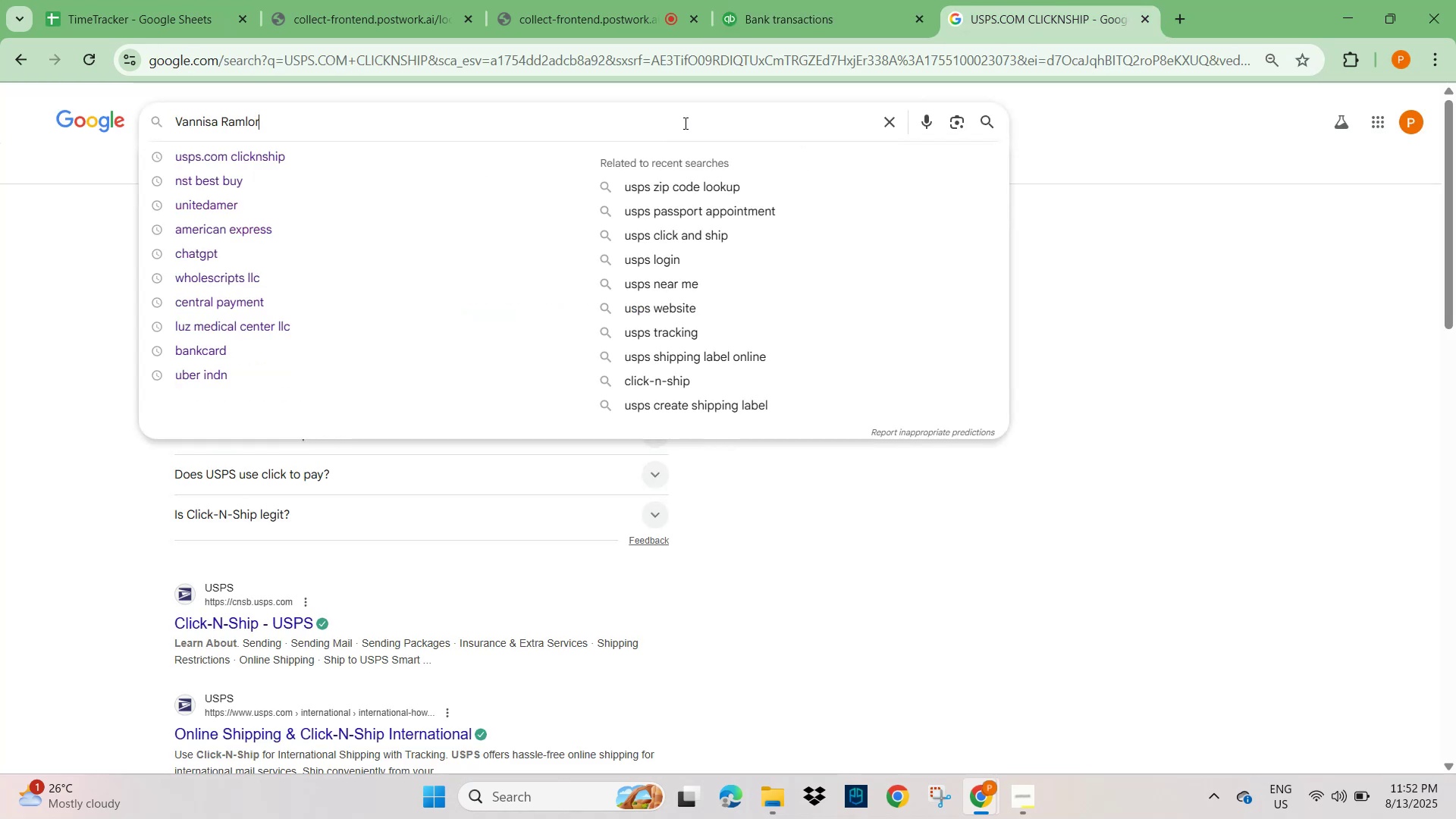 
key(NumpadEnter)
 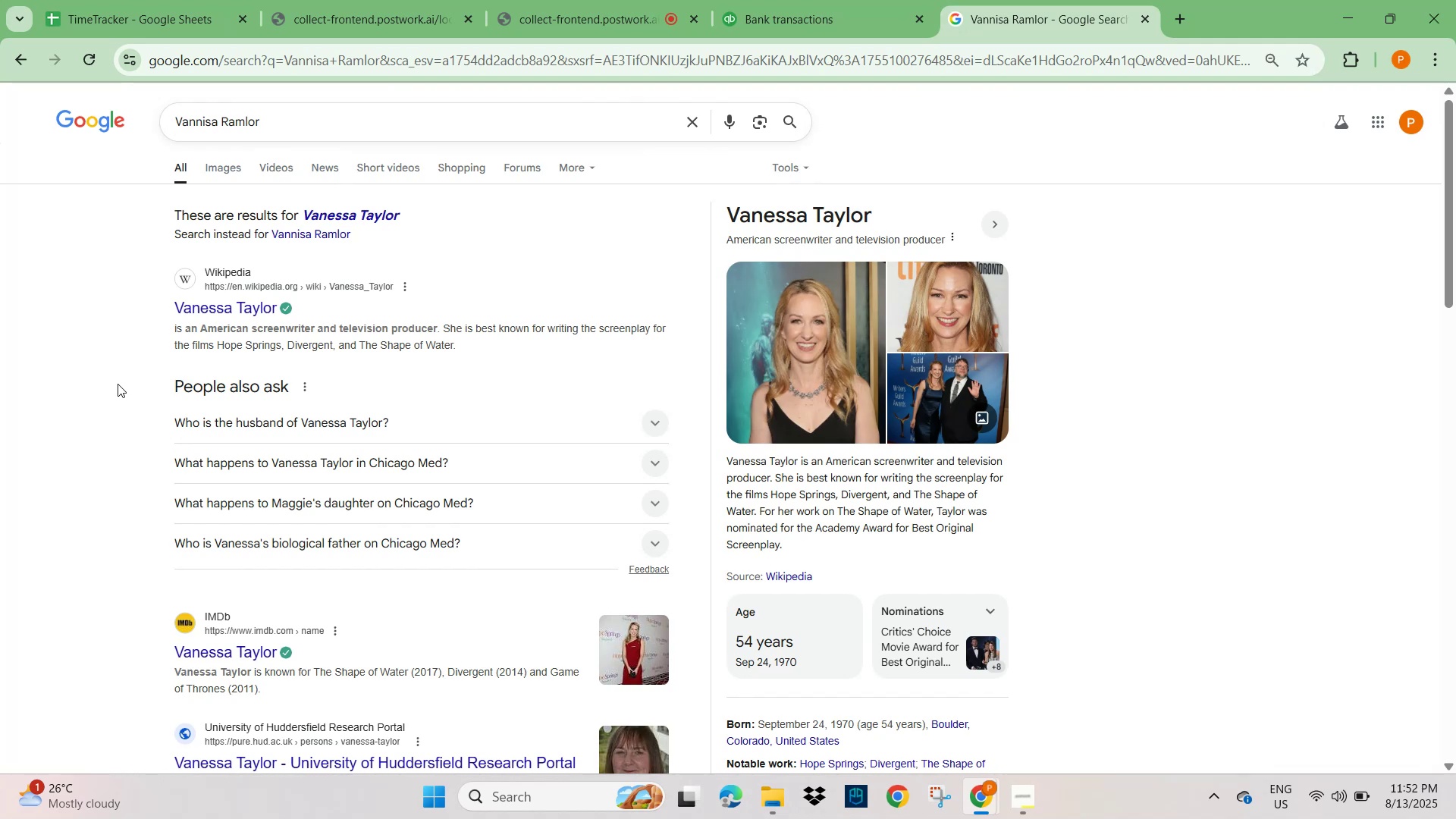 
wait(5.27)
 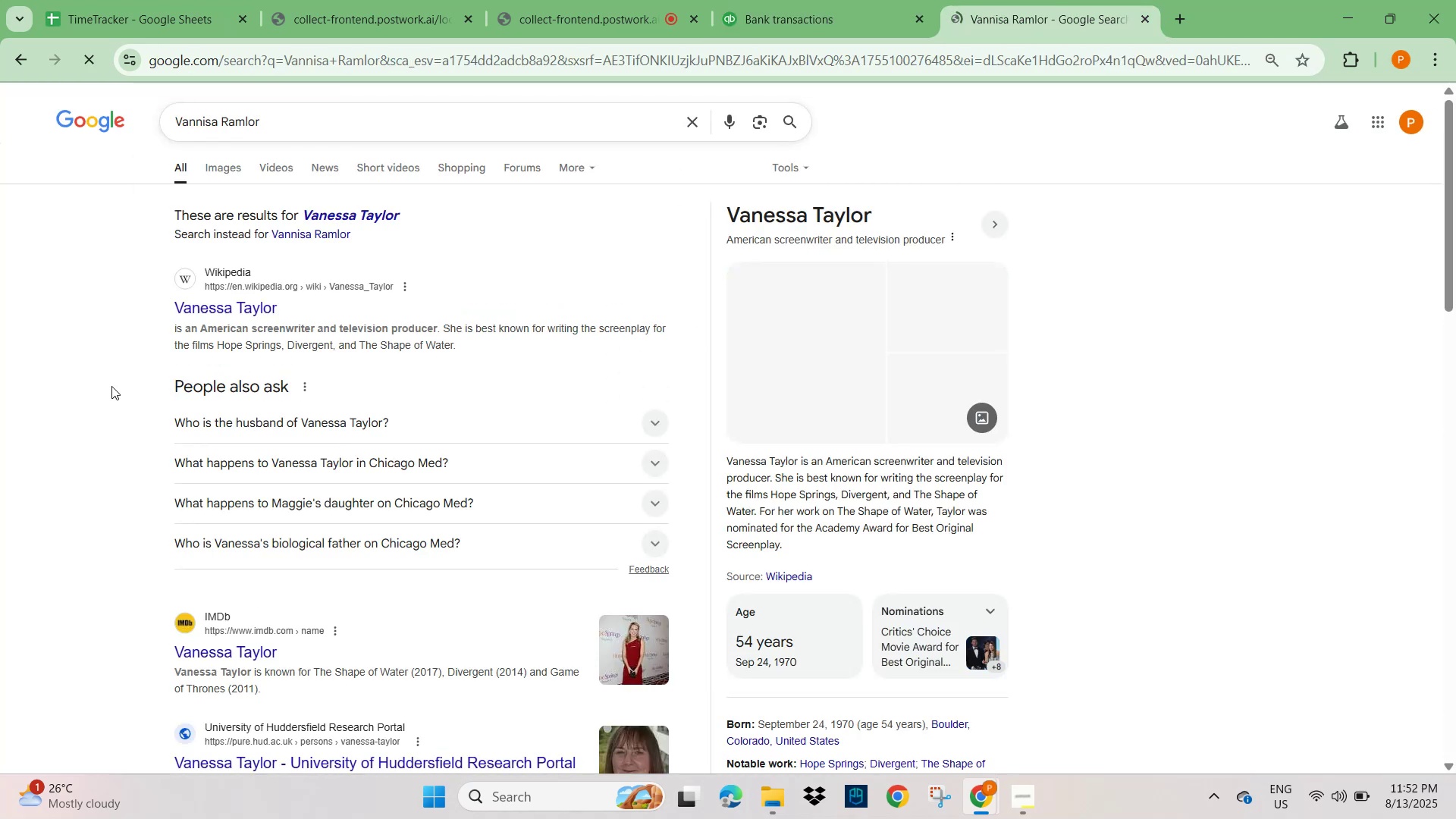 
left_click([796, 7])
 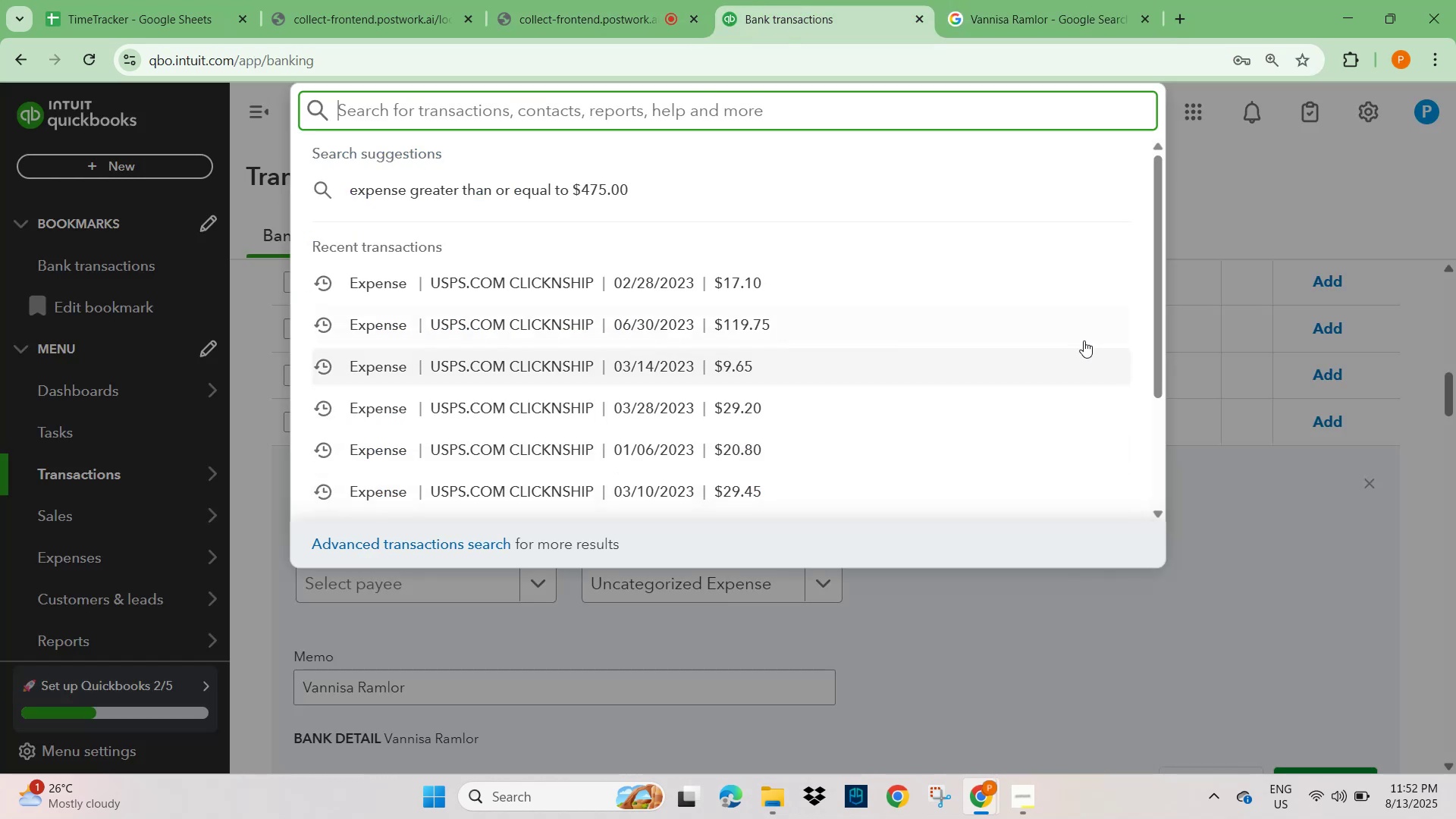 
left_click([1275, 173])
 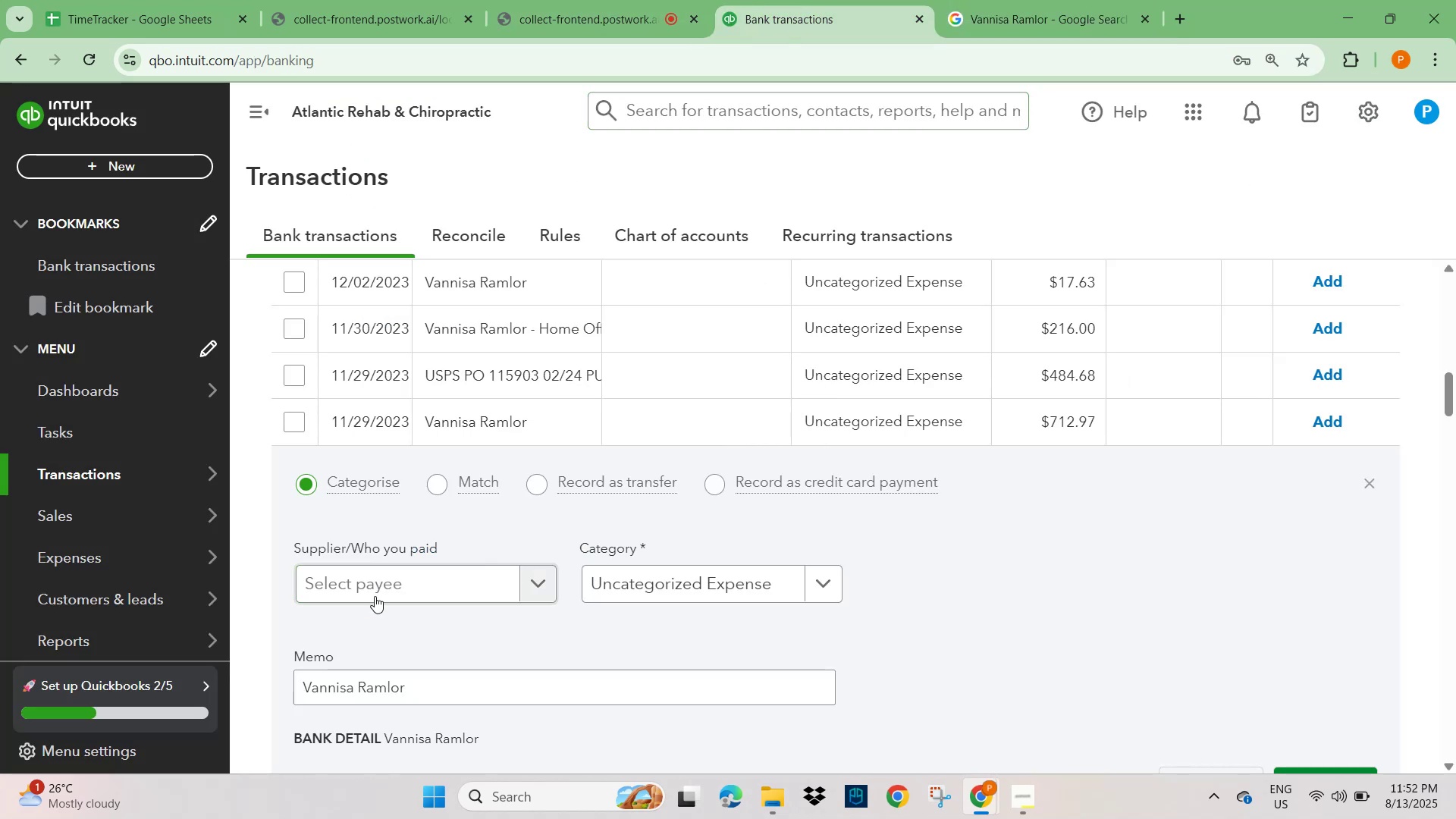 
scroll: coordinate [382, 588], scroll_direction: down, amount: 1.0
 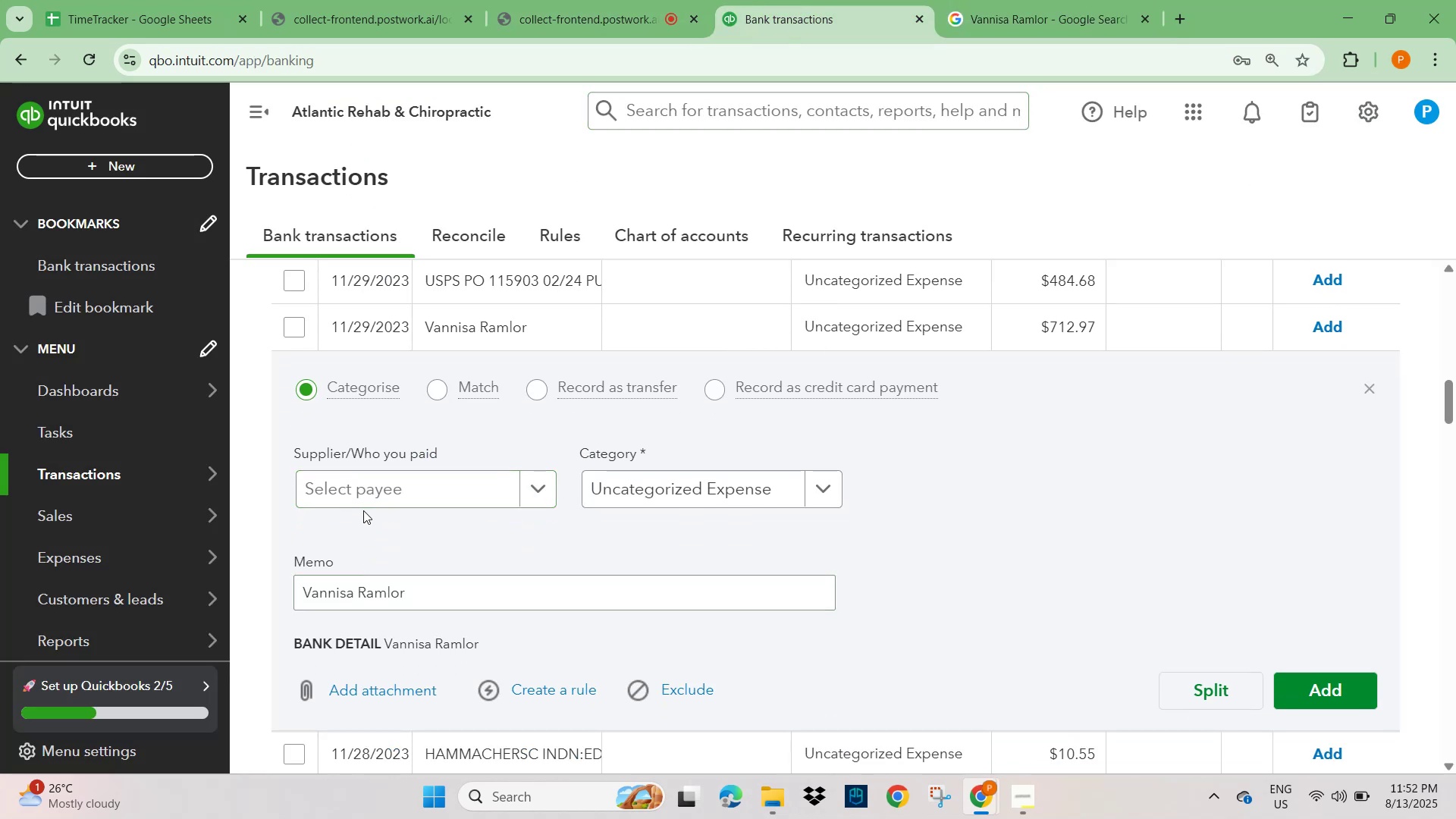 
left_click([360, 502])
 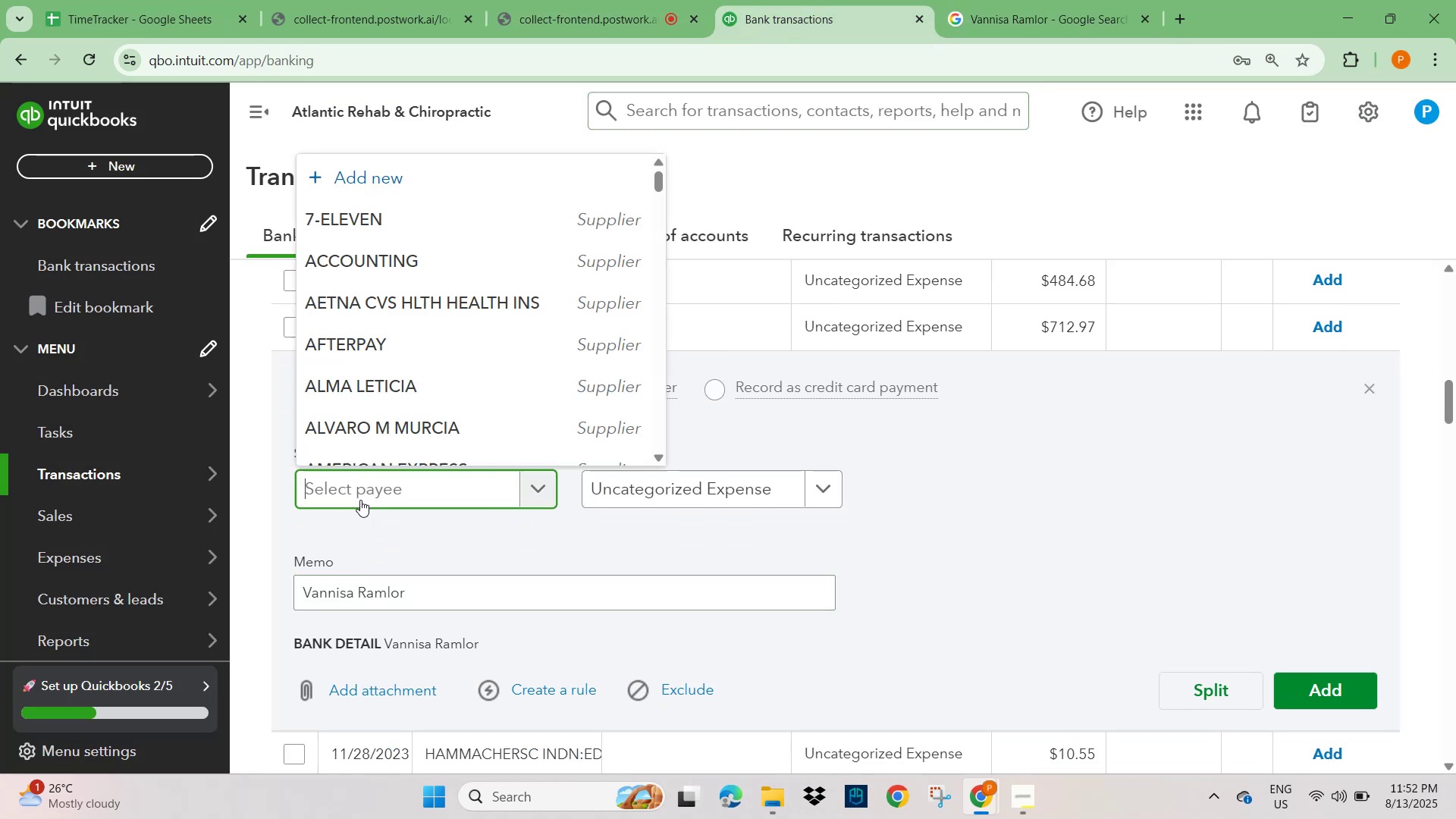 
key(Control+V)
 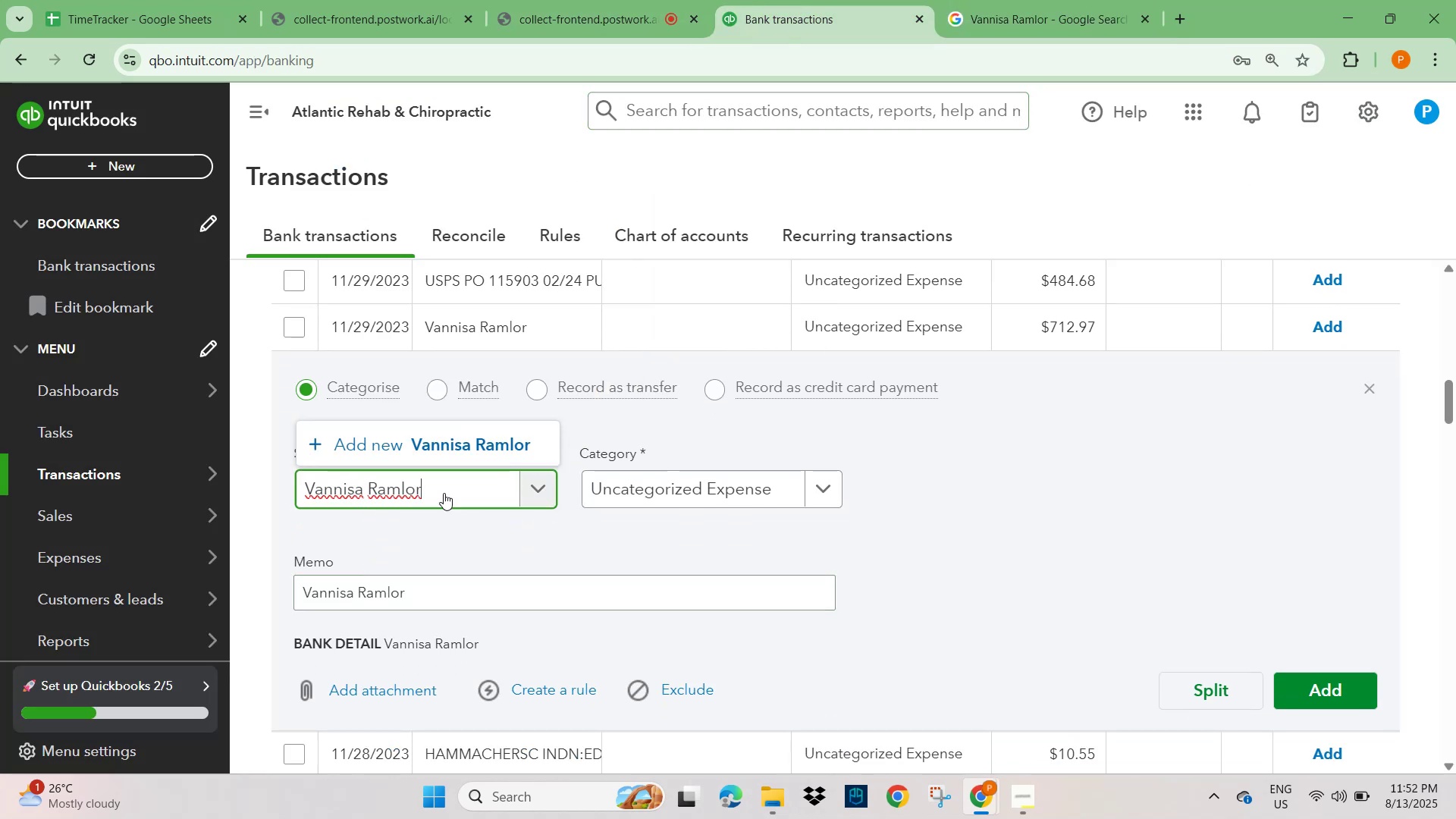 
left_click([463, 445])
 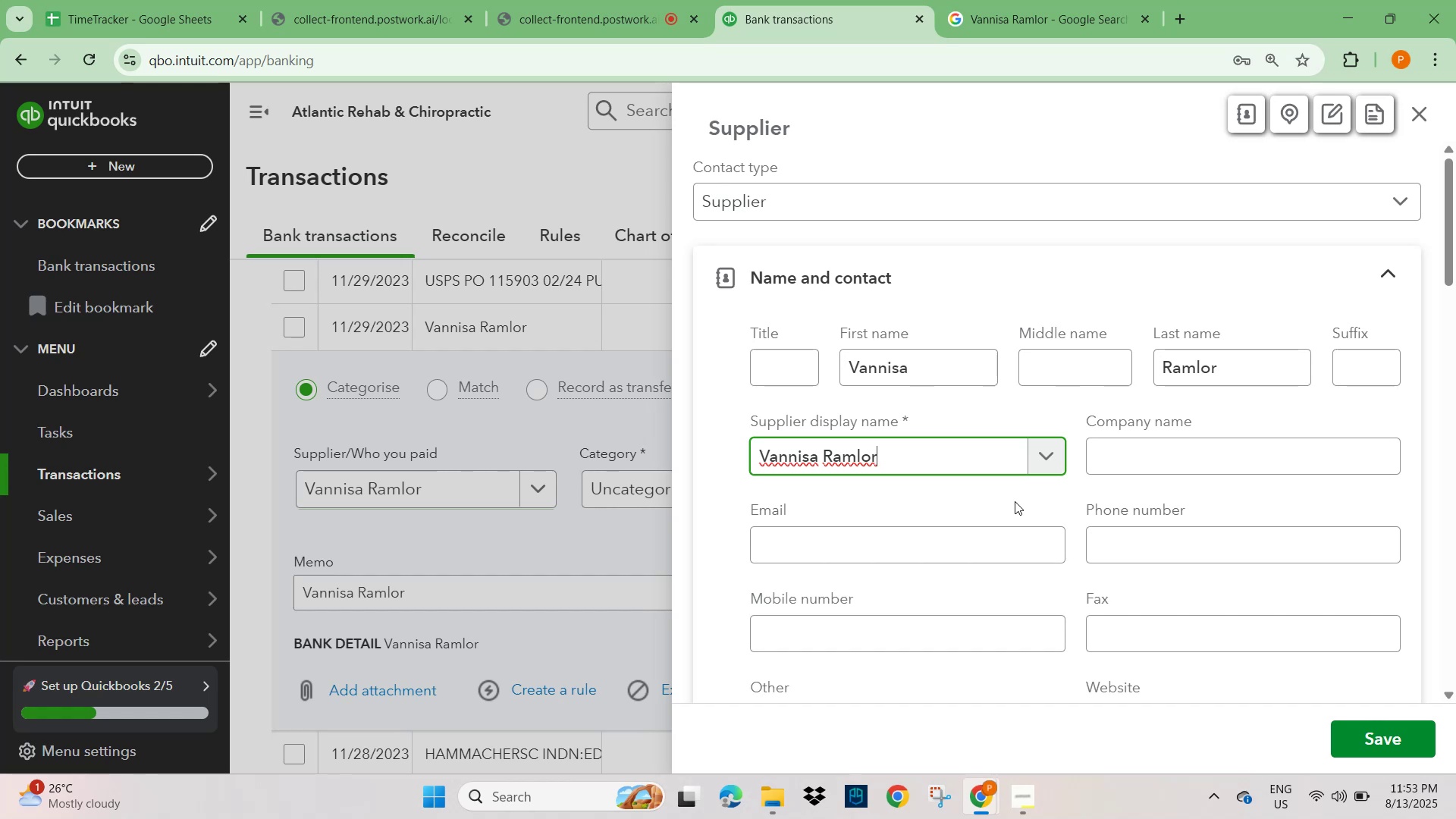 
wait(73.08)
 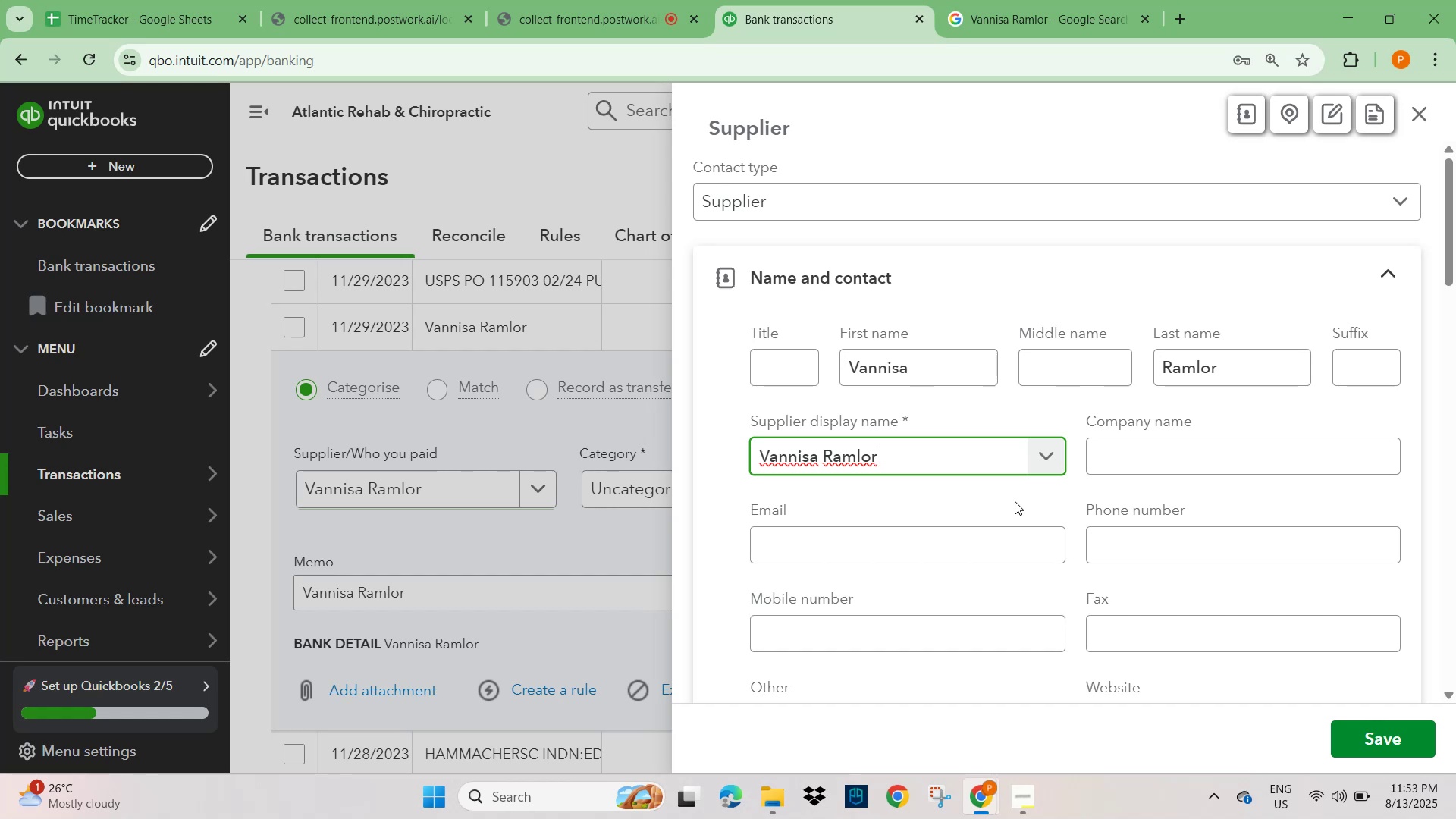 
scroll: coordinate [1029, 555], scroll_direction: down, amount: 6.0
 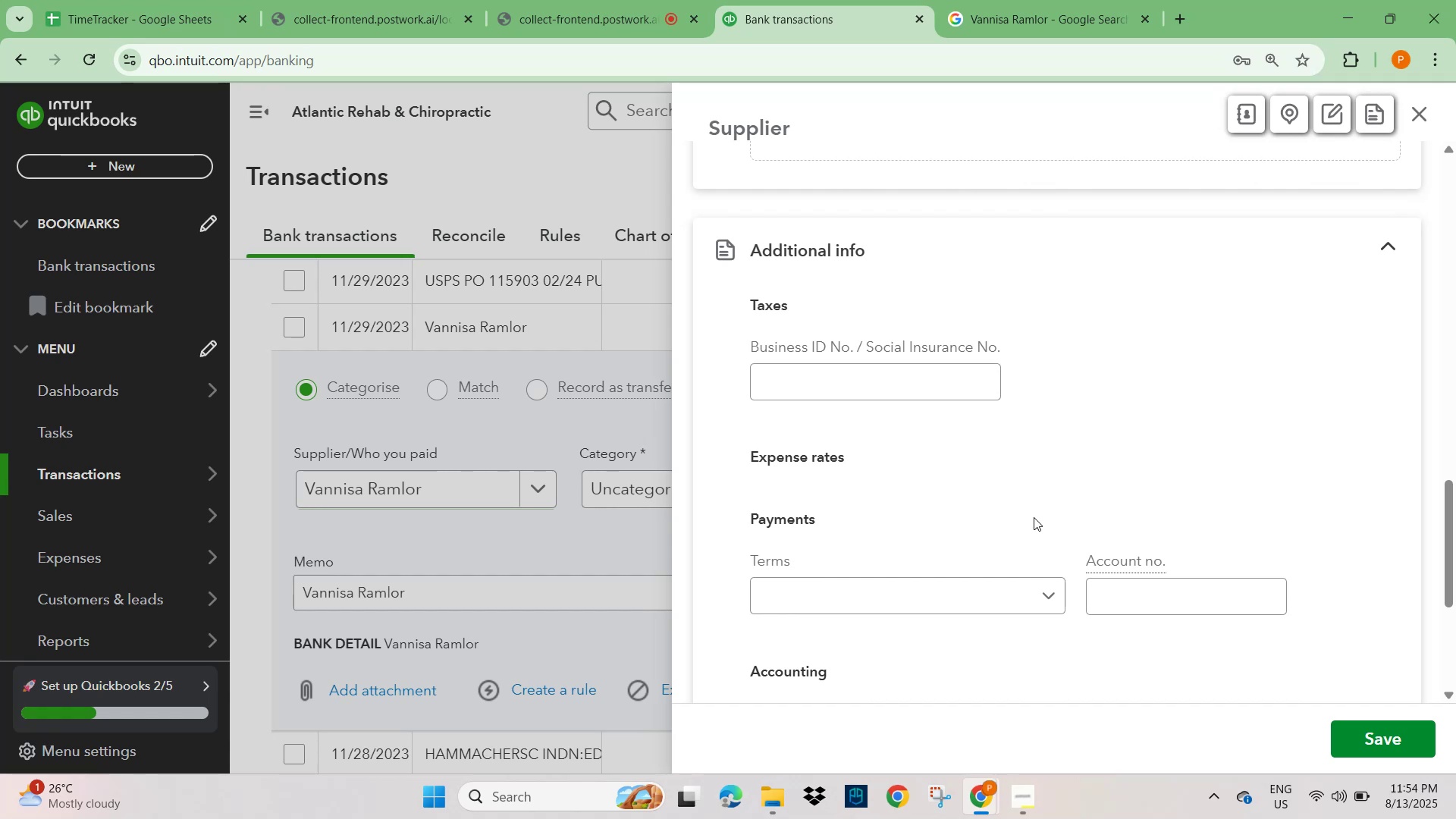 
wait(11.39)
 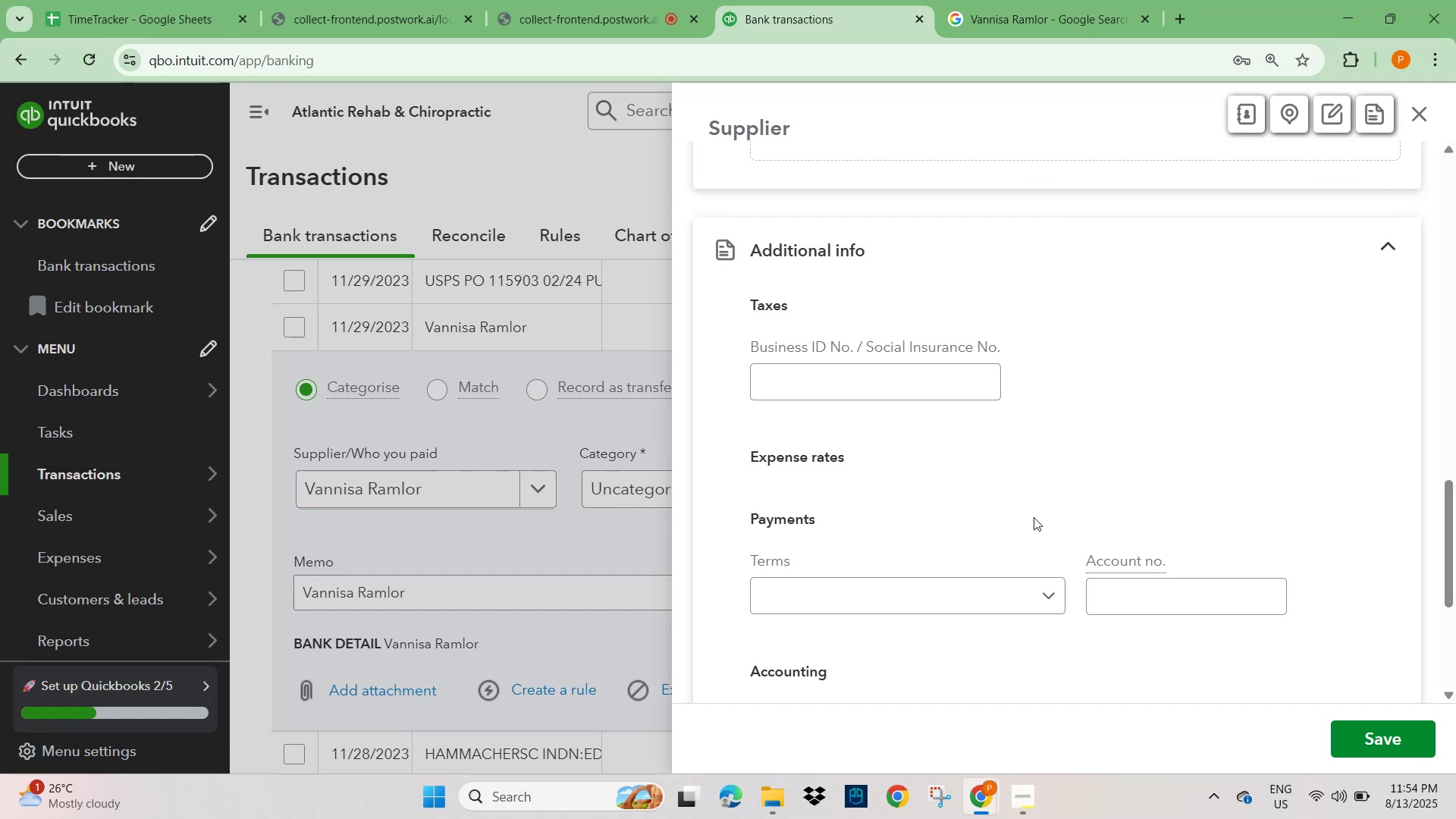 
scroll: coordinate [1148, 416], scroll_direction: up, amount: 17.0
 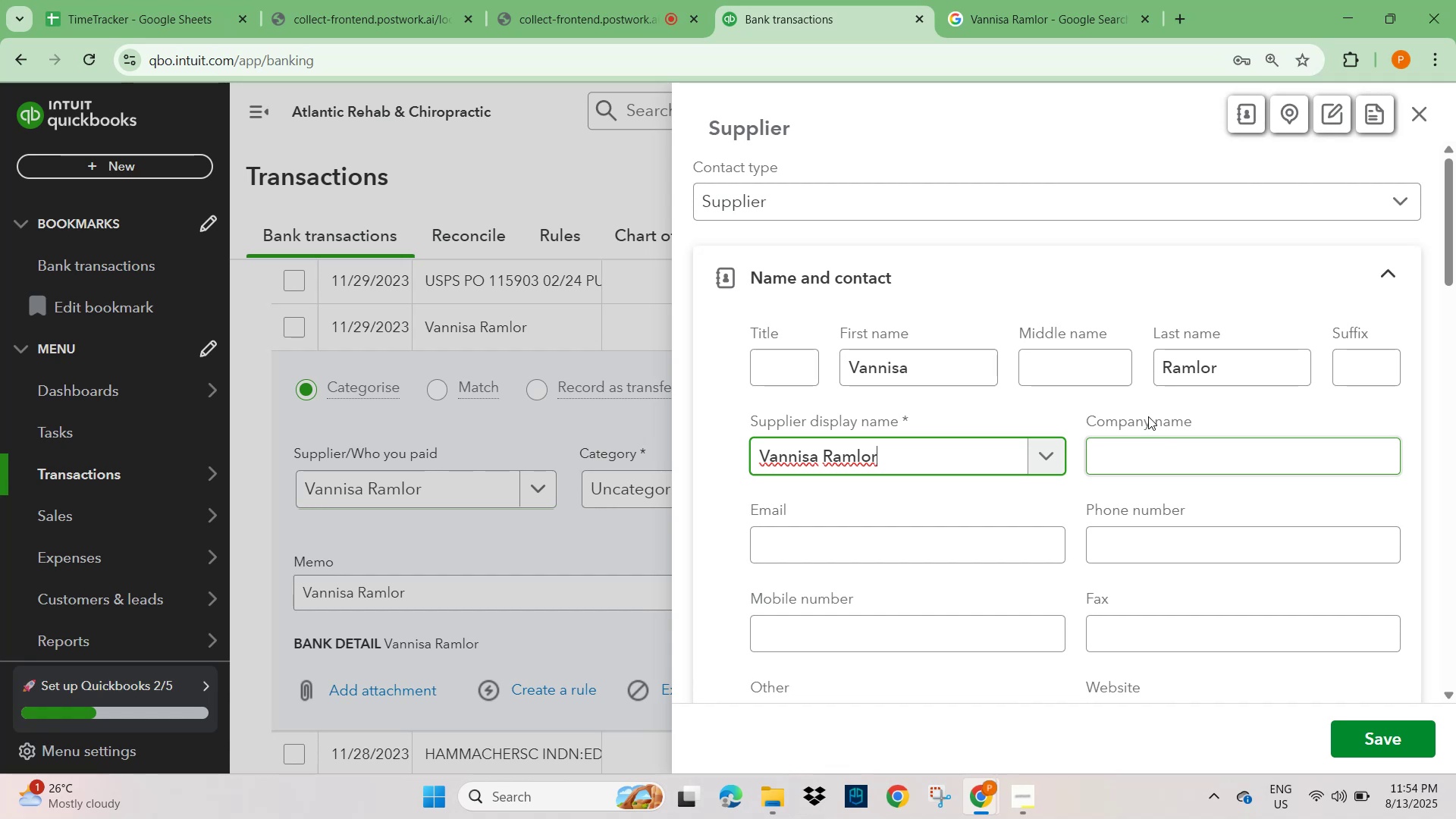 
wait(16.13)
 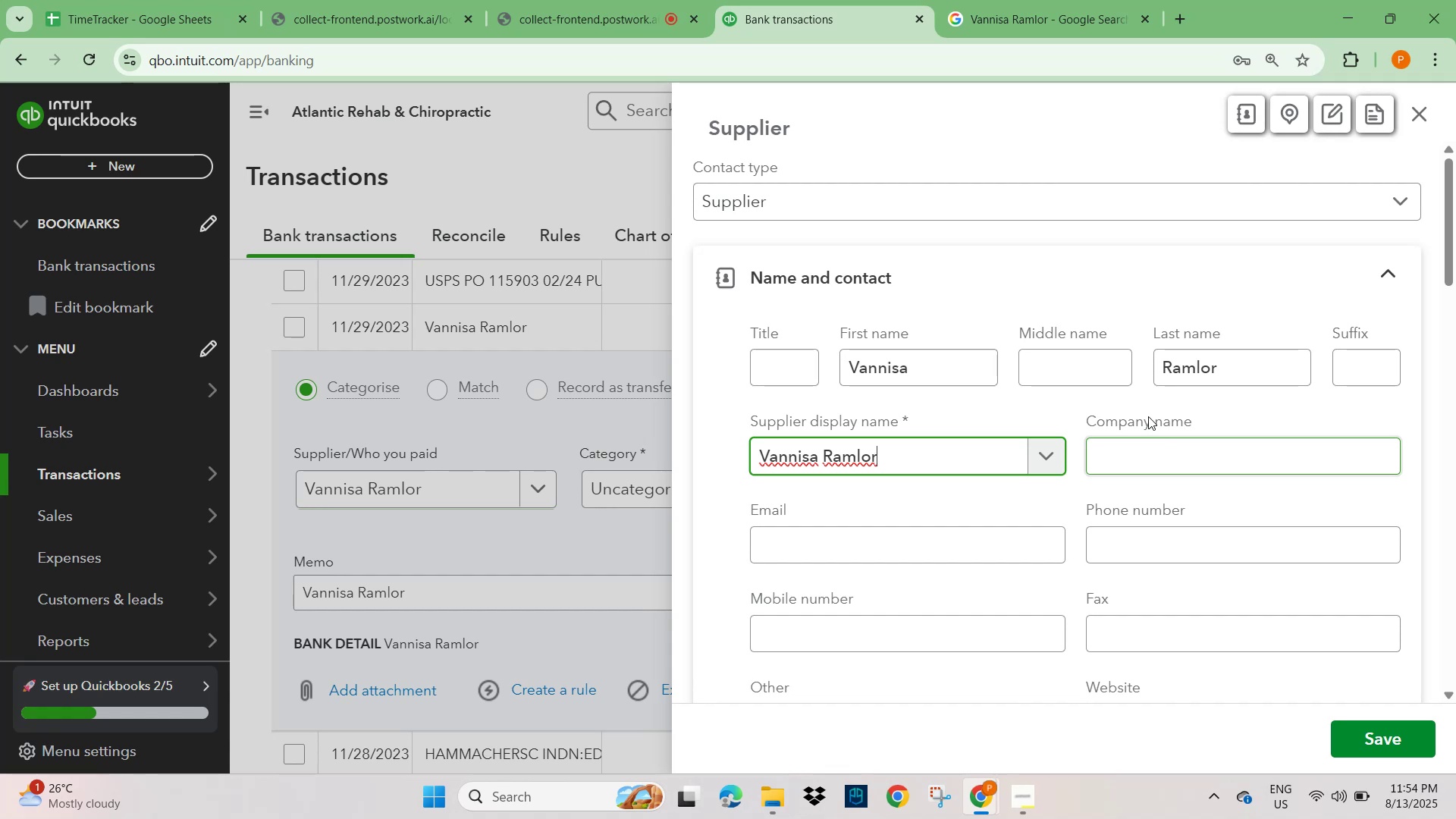 
left_click([1361, 729])
 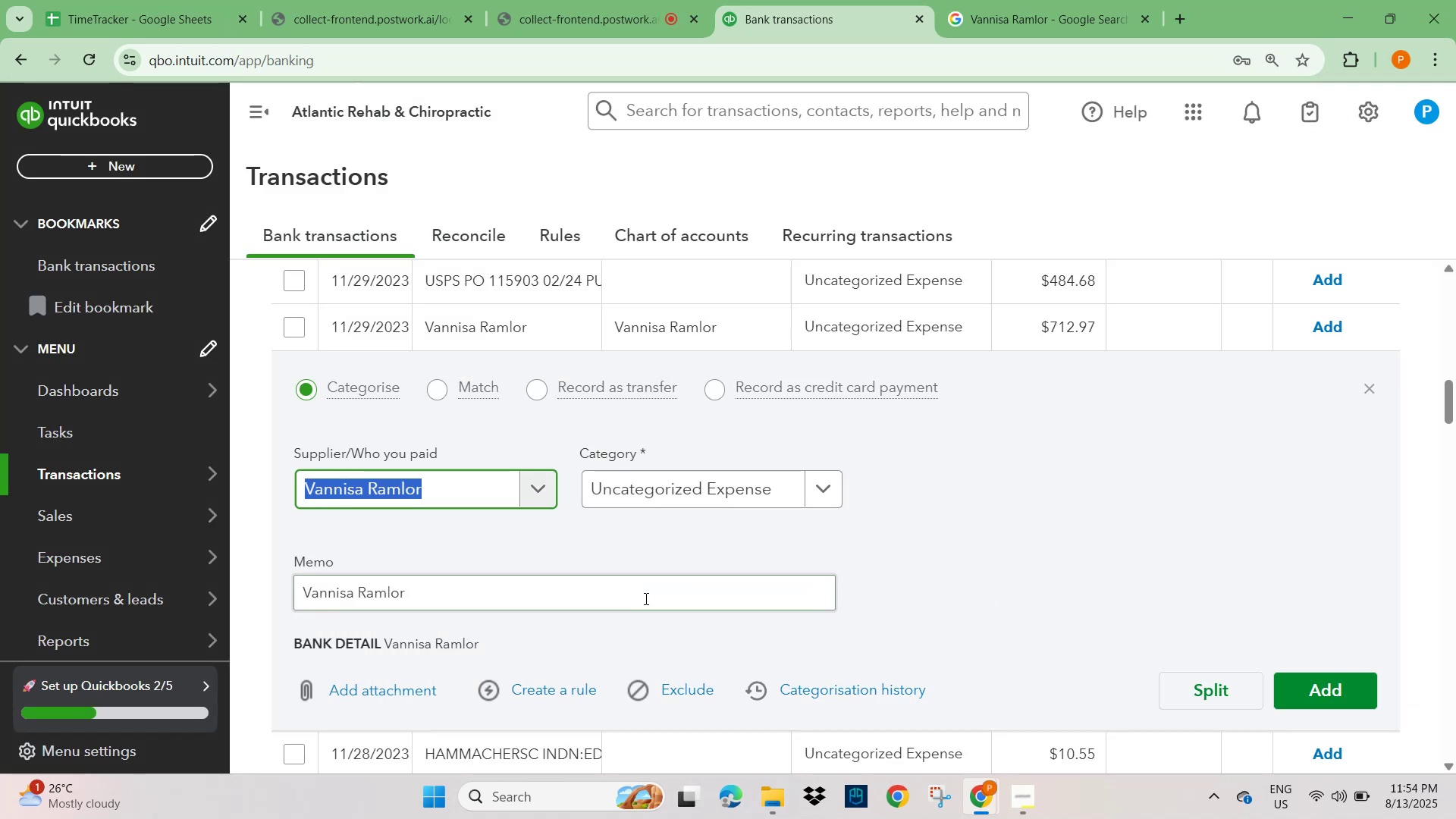 
left_click([648, 479])
 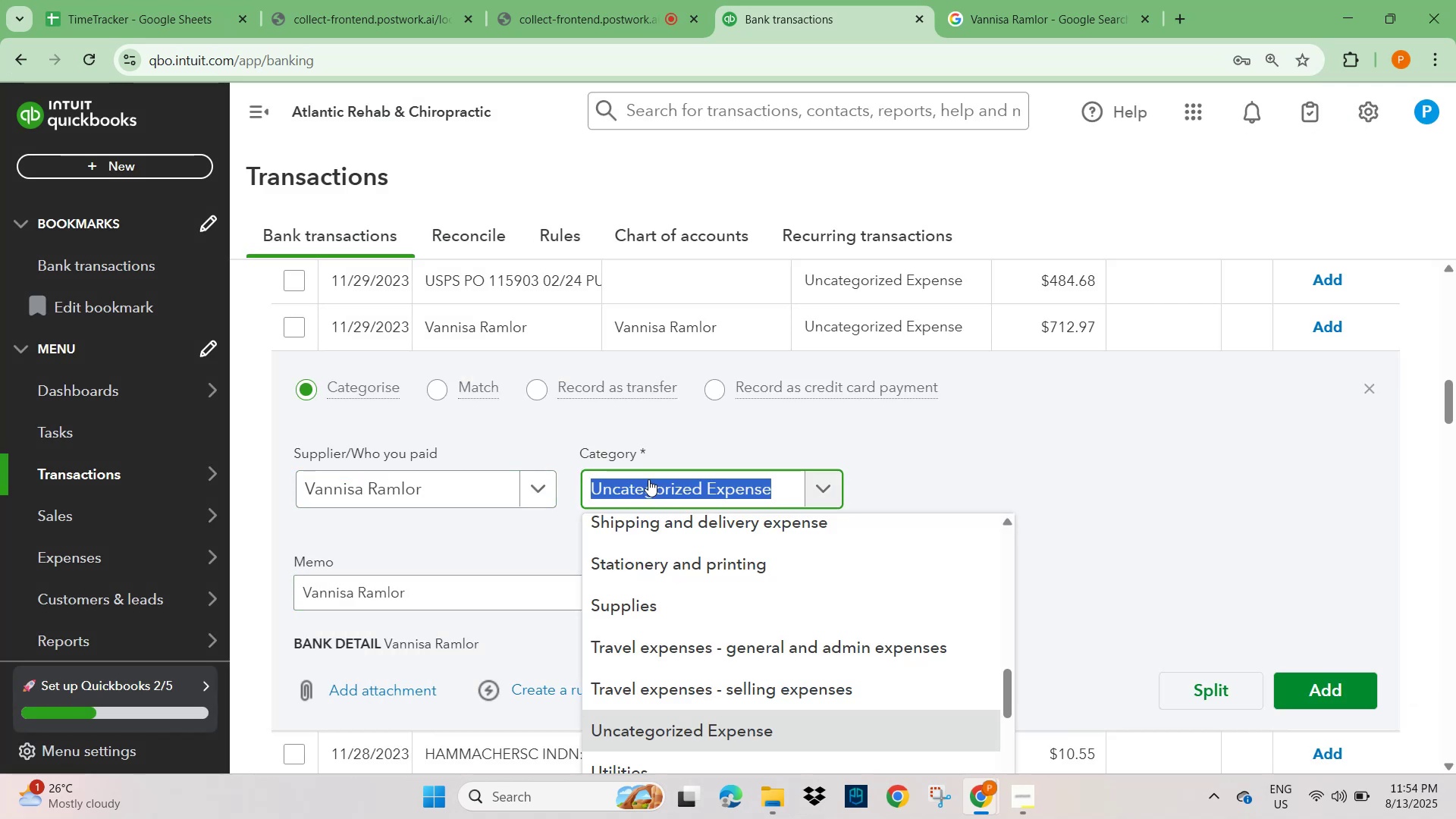 
type(wag)
 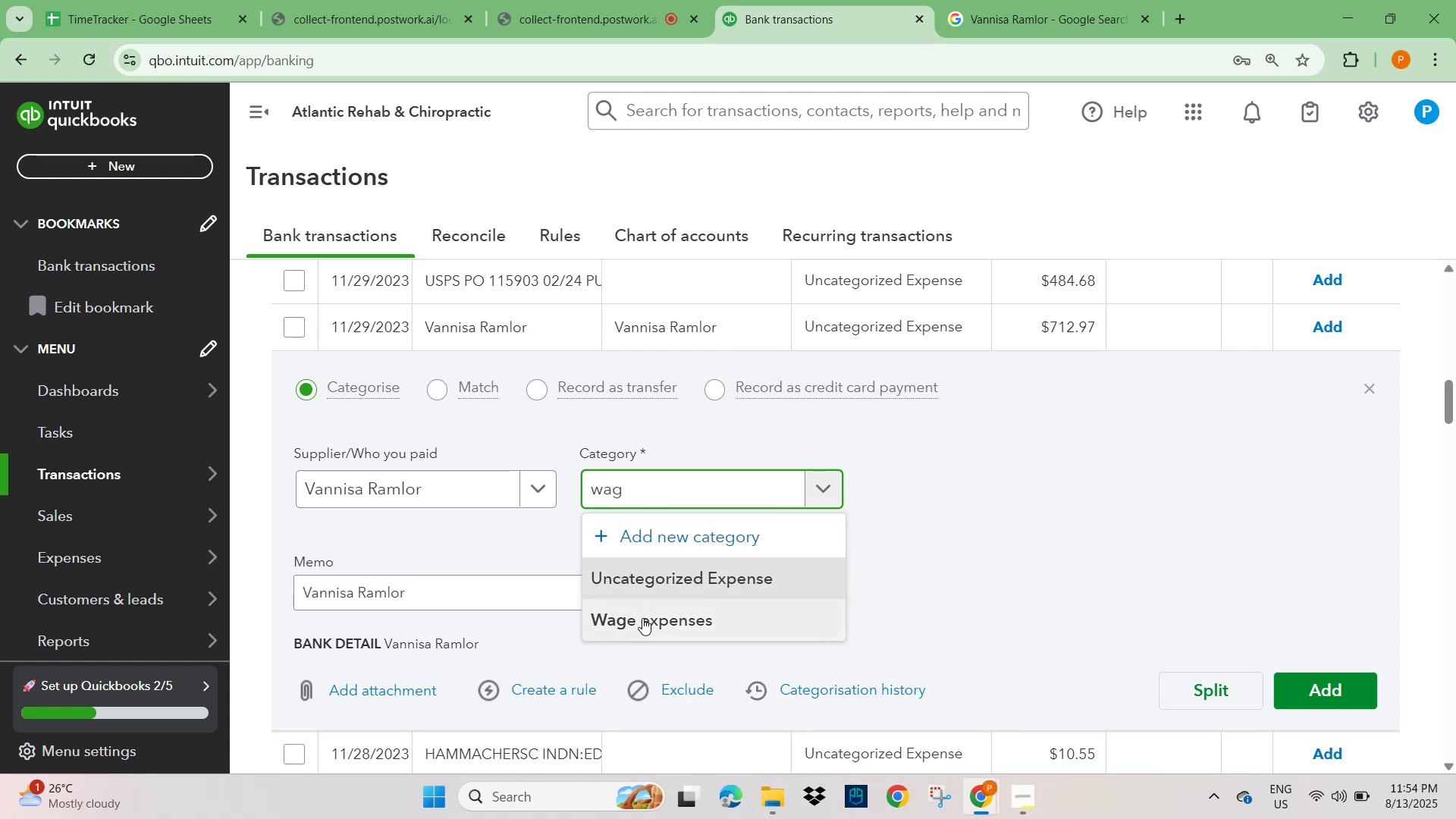 
left_click([631, 623])
 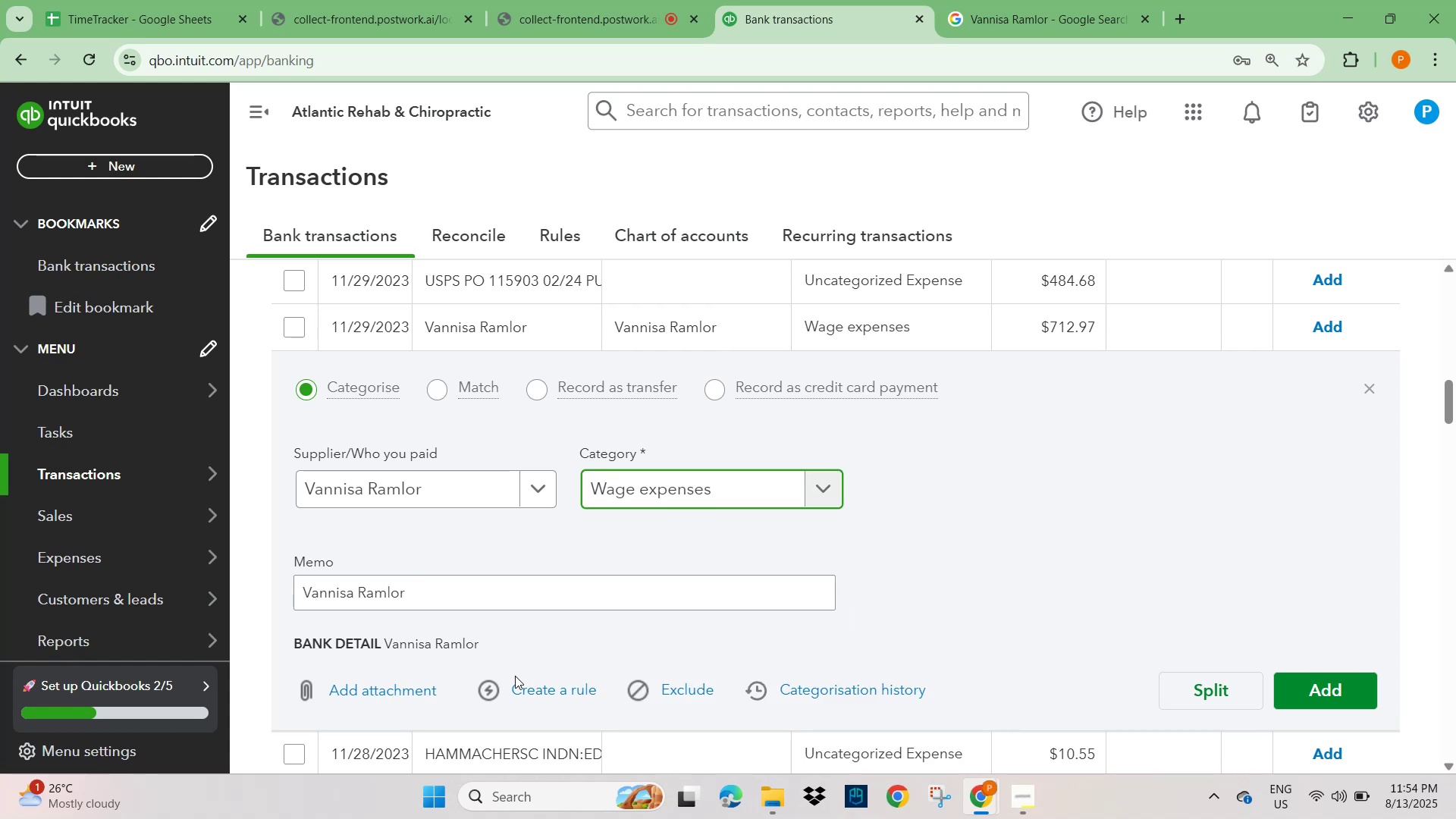 
left_click([544, 695])
 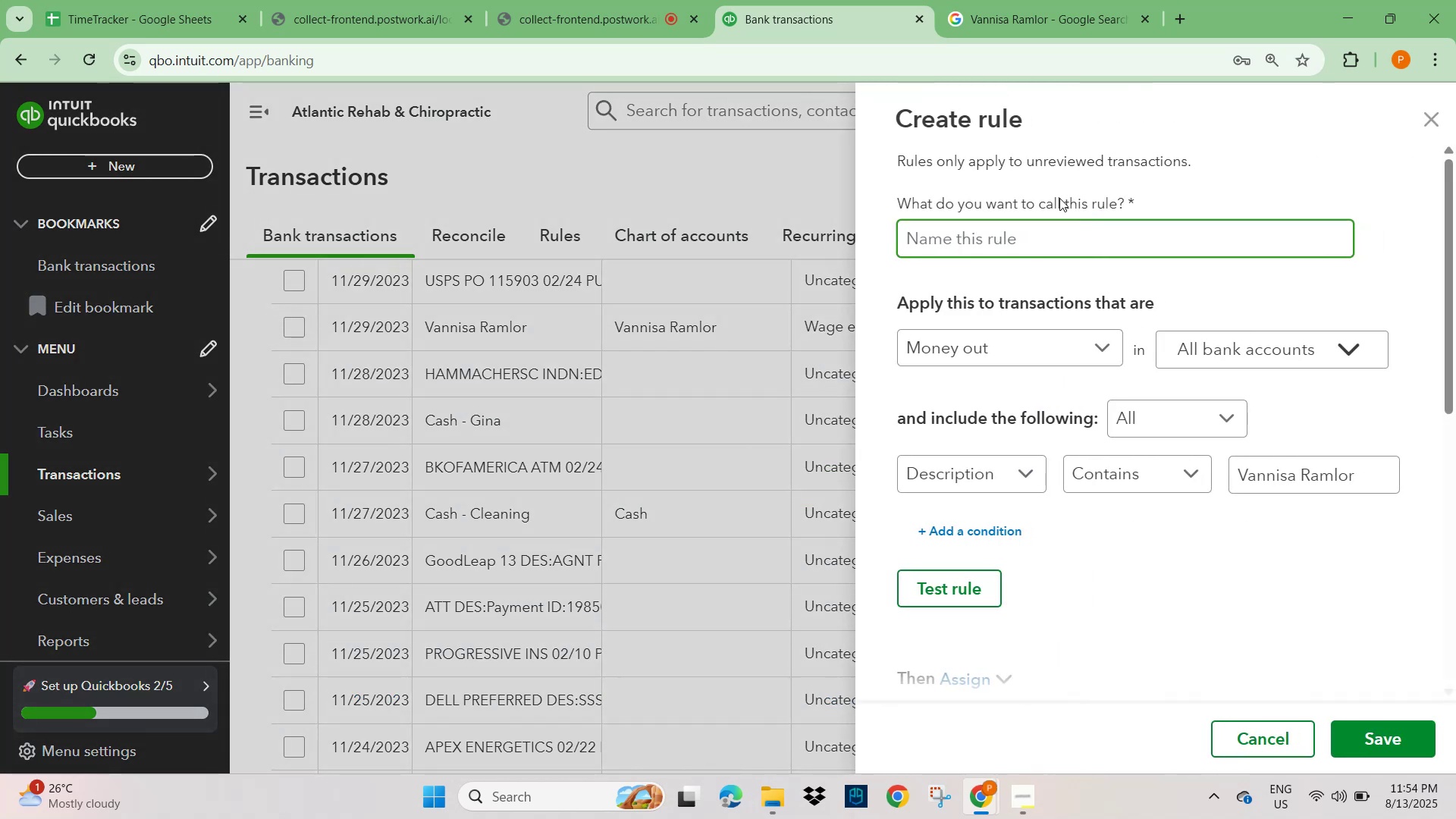 
left_click([1025, 230])
 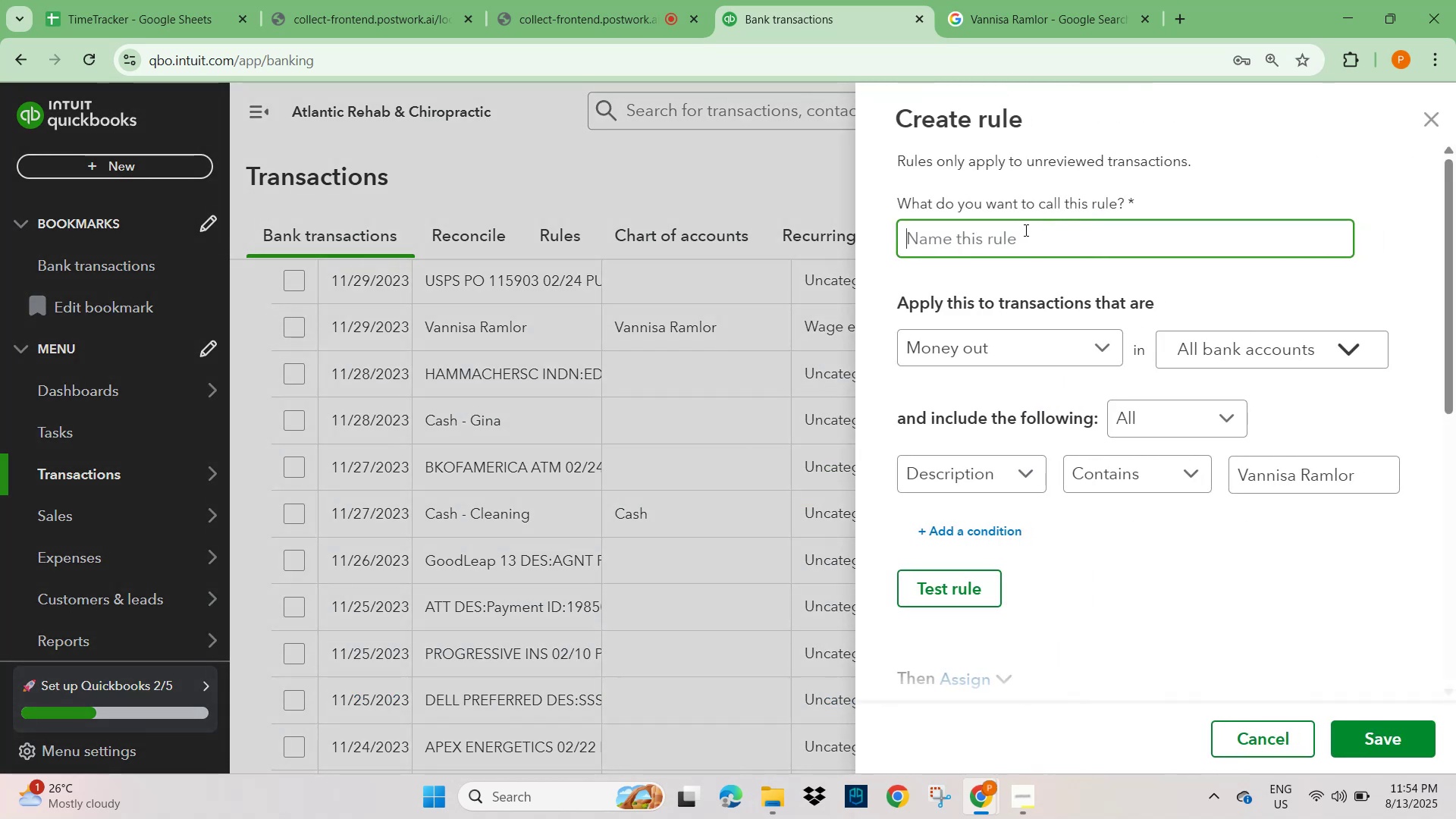 
key(Control+V)
 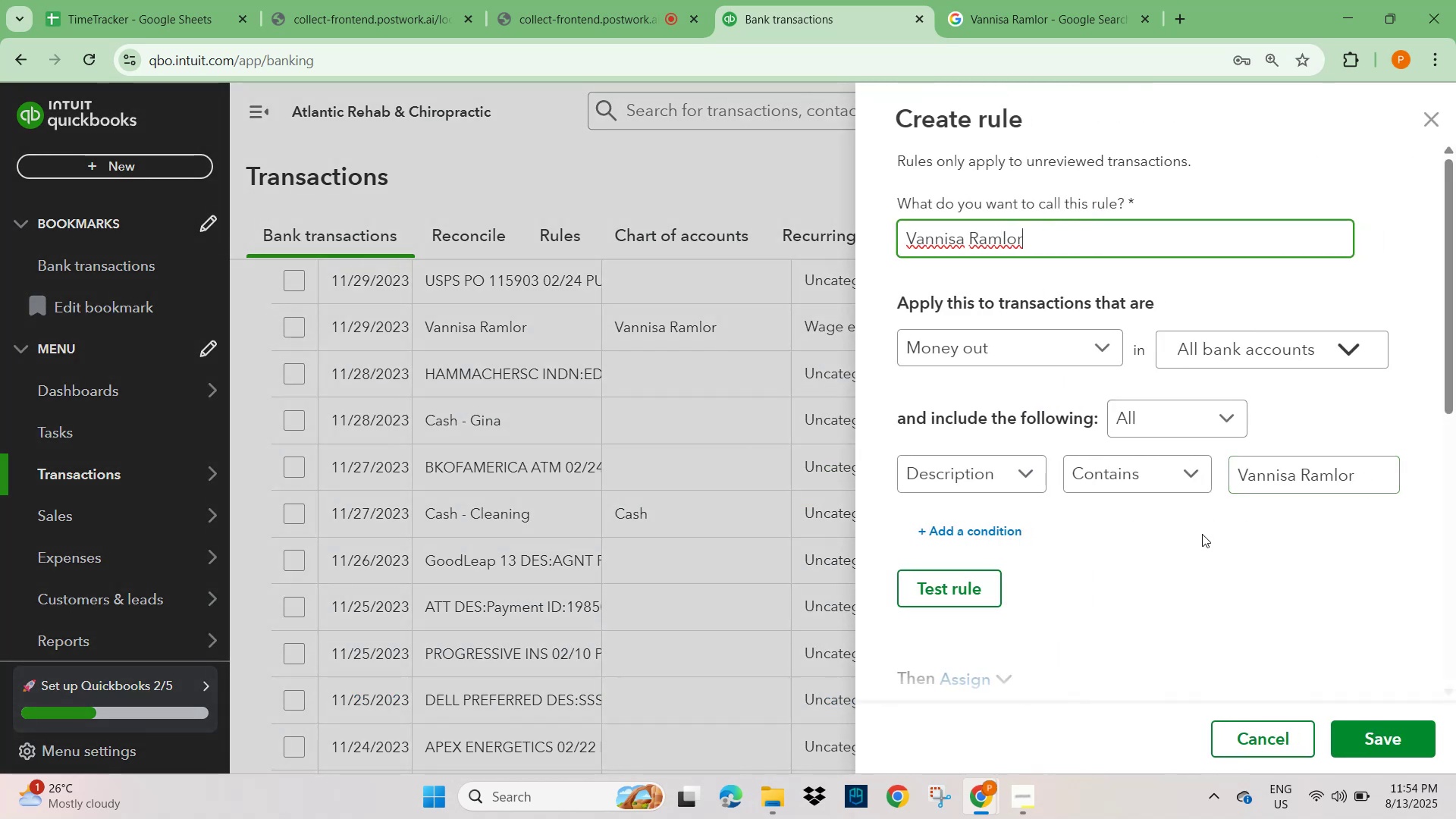 
scroll: coordinate [1259, 632], scroll_direction: down, amount: 5.0
 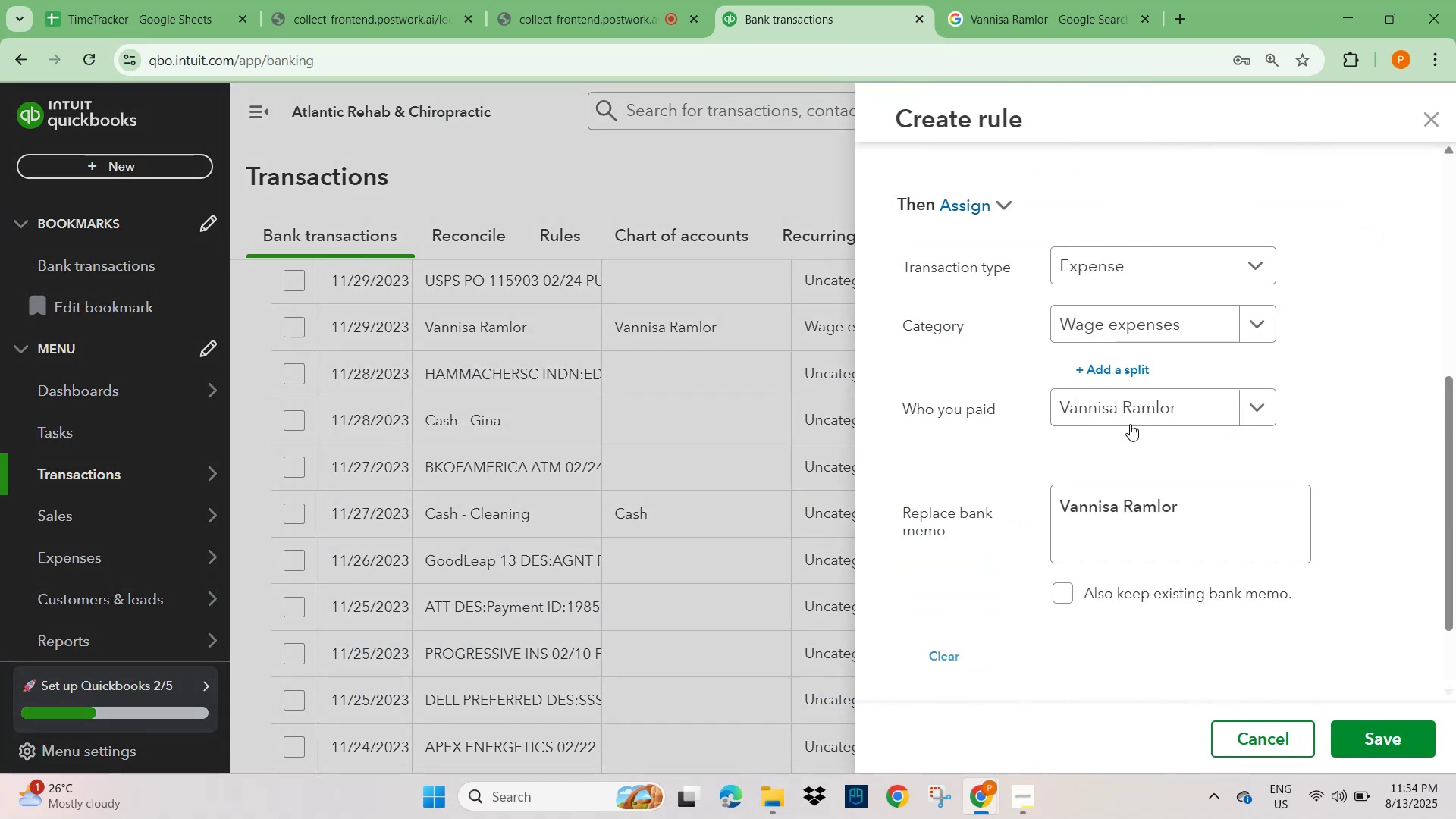 
left_click([1125, 409])
 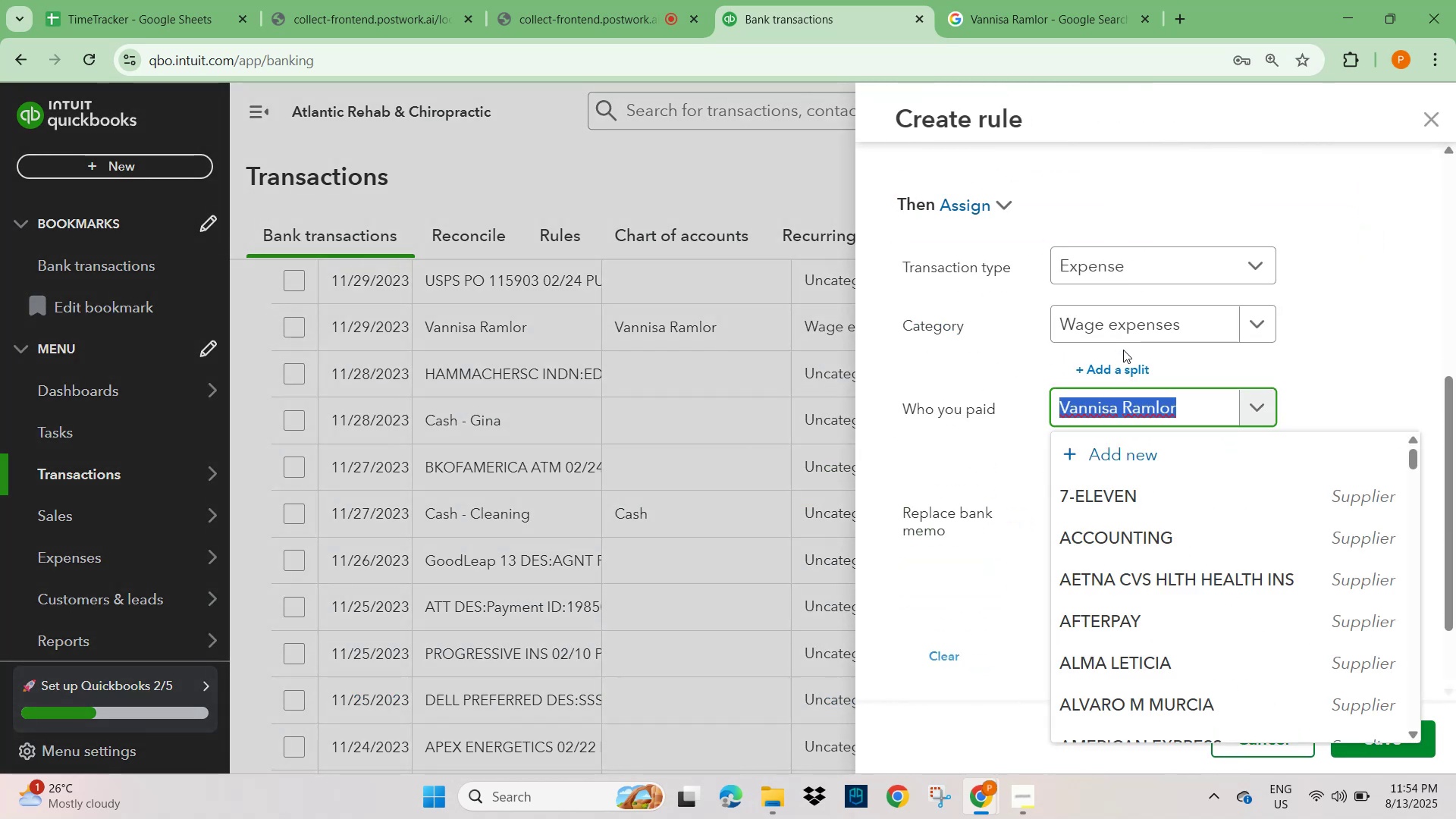 
left_click([1351, 361])
 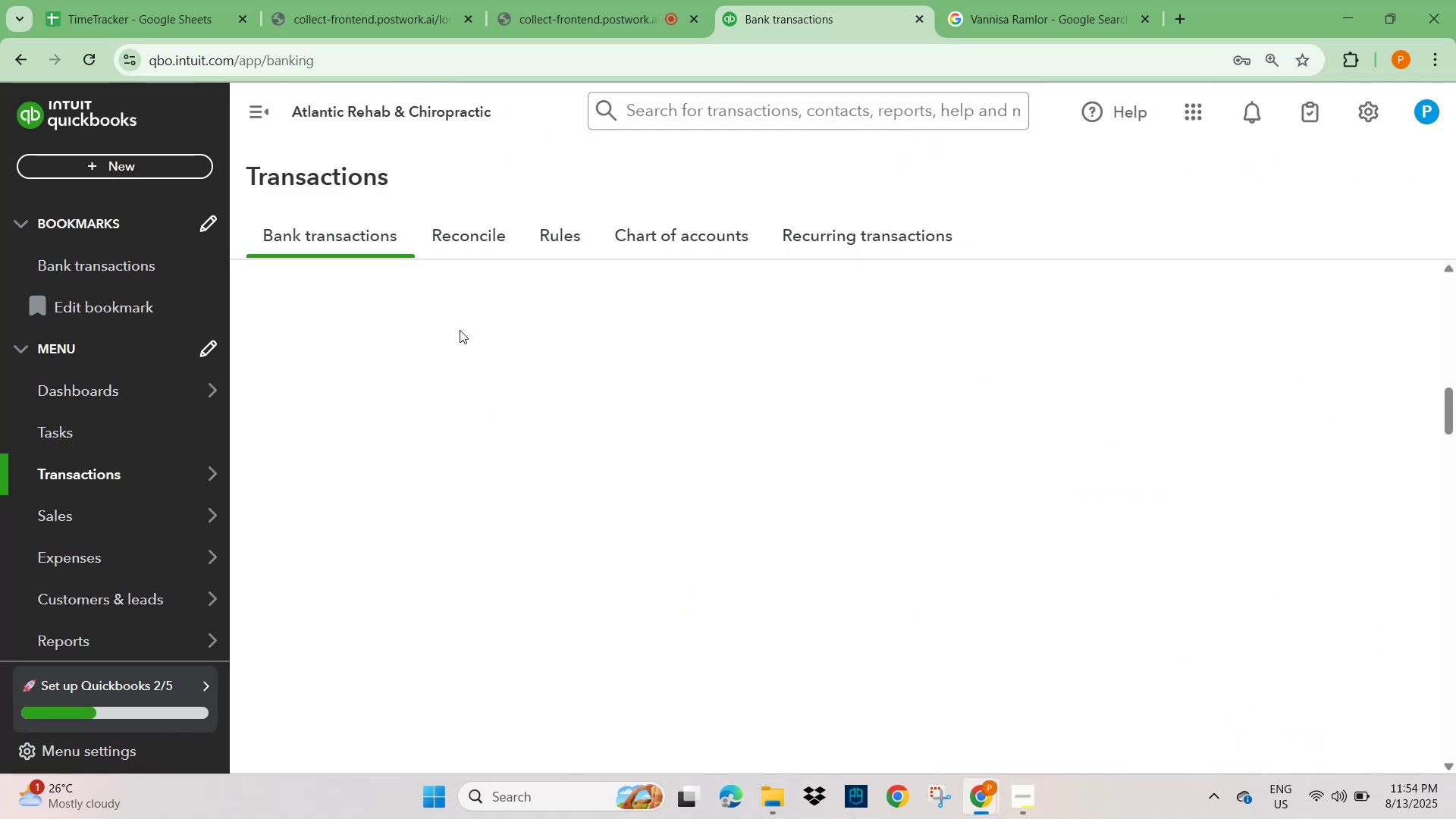 
wait(7.41)
 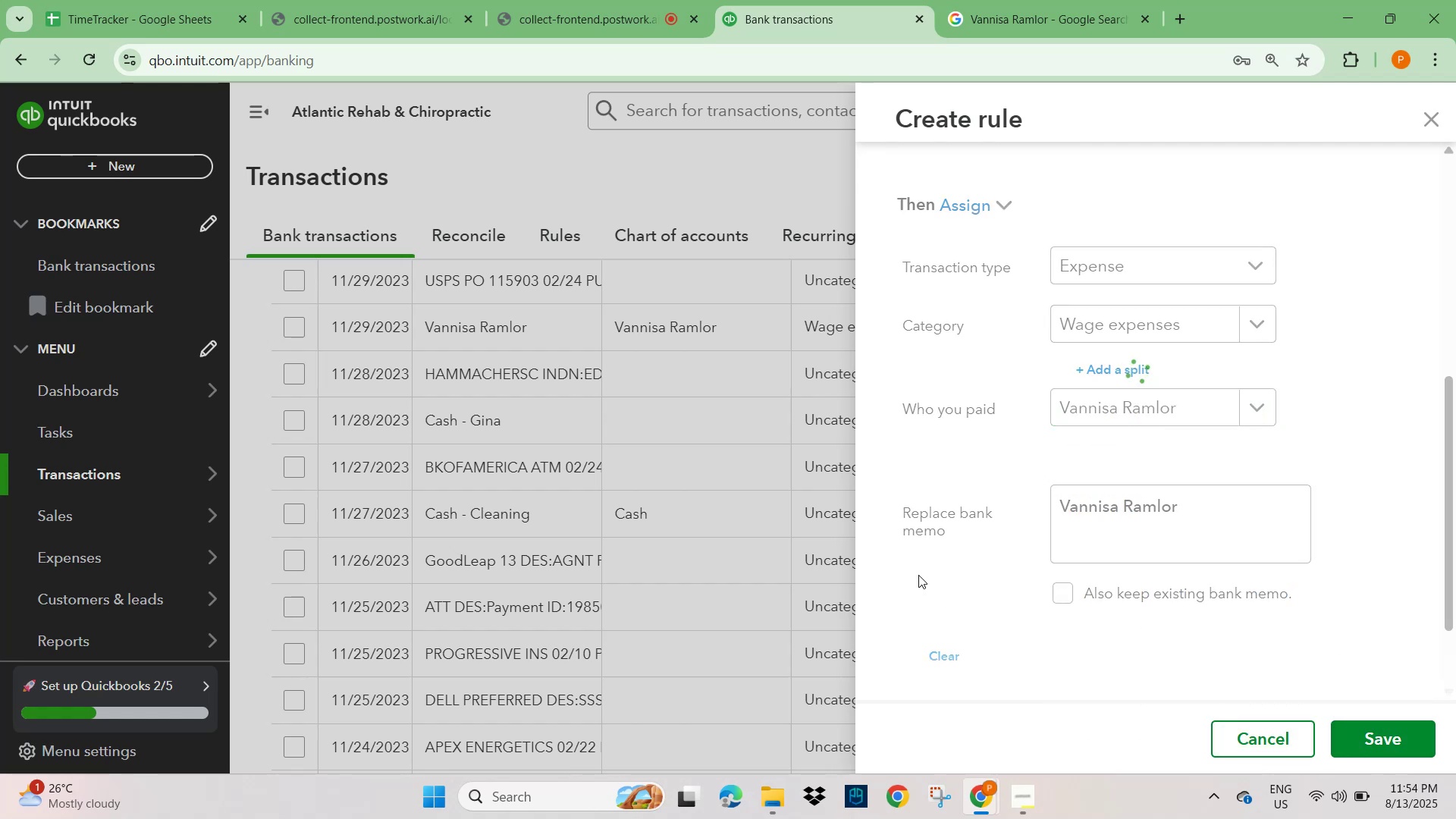 
scroll: coordinate [463, 588], scroll_direction: down, amount: 3.0
 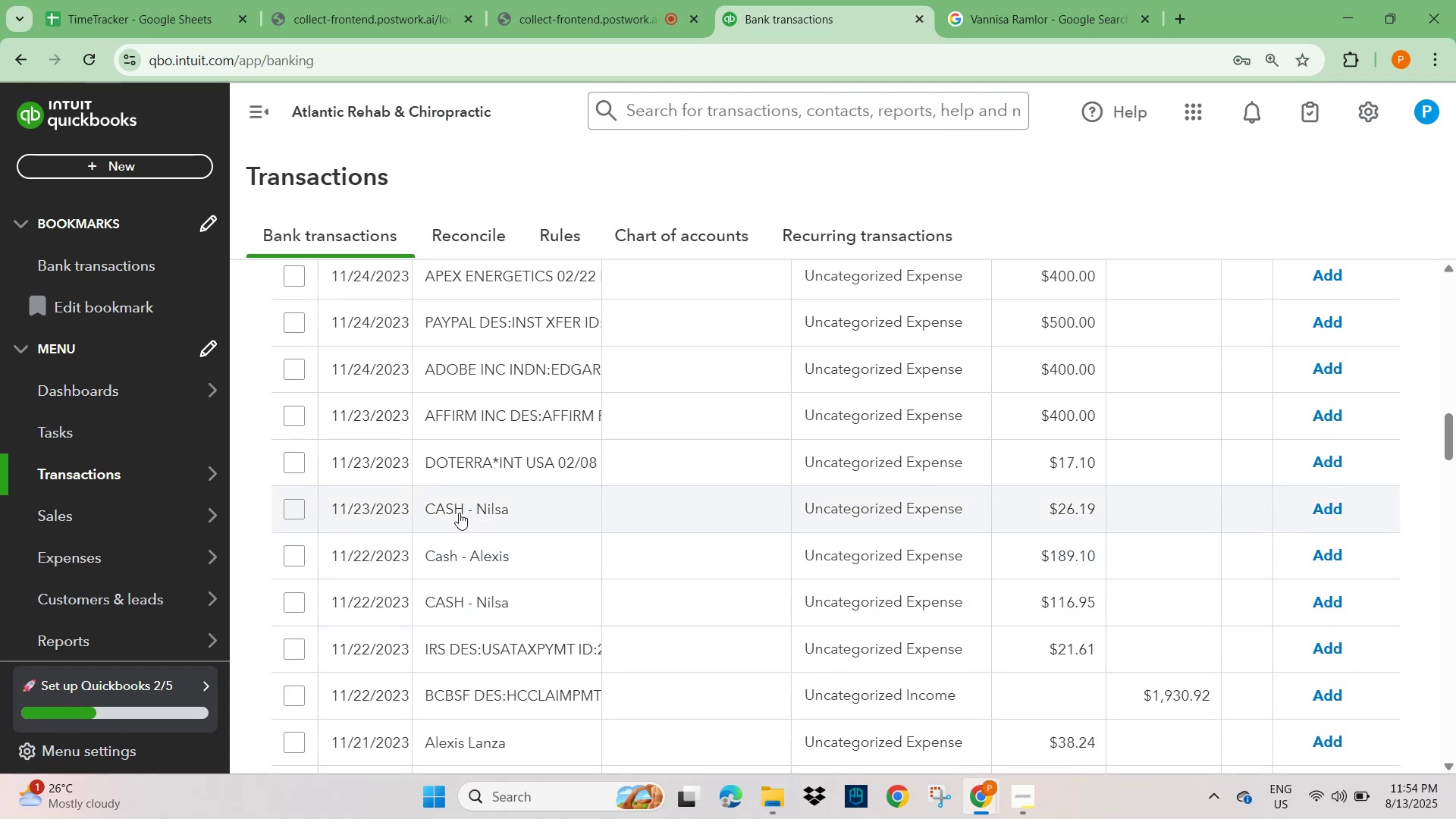 
left_click([458, 508])
 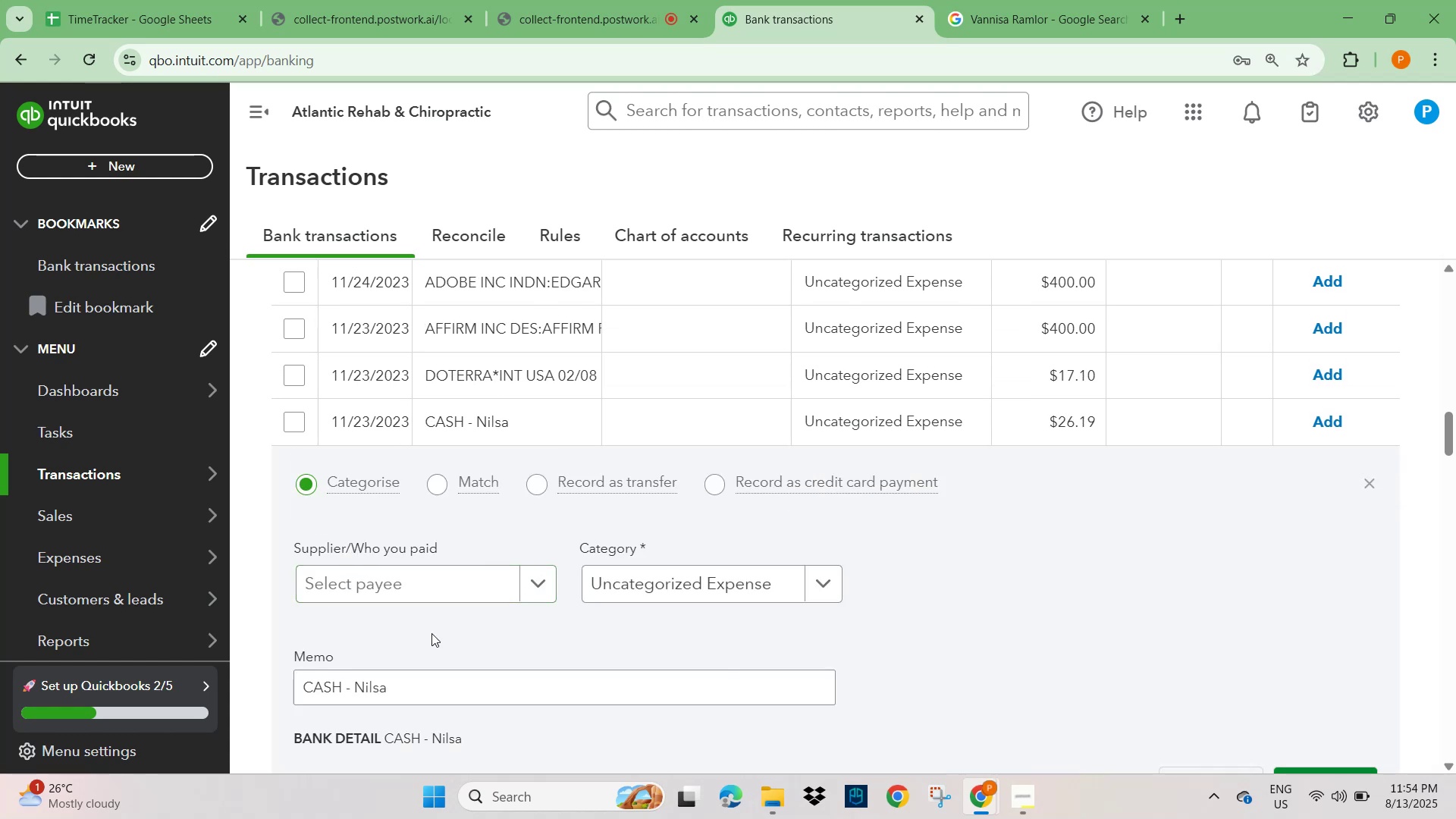 
double_click([375, 693])
 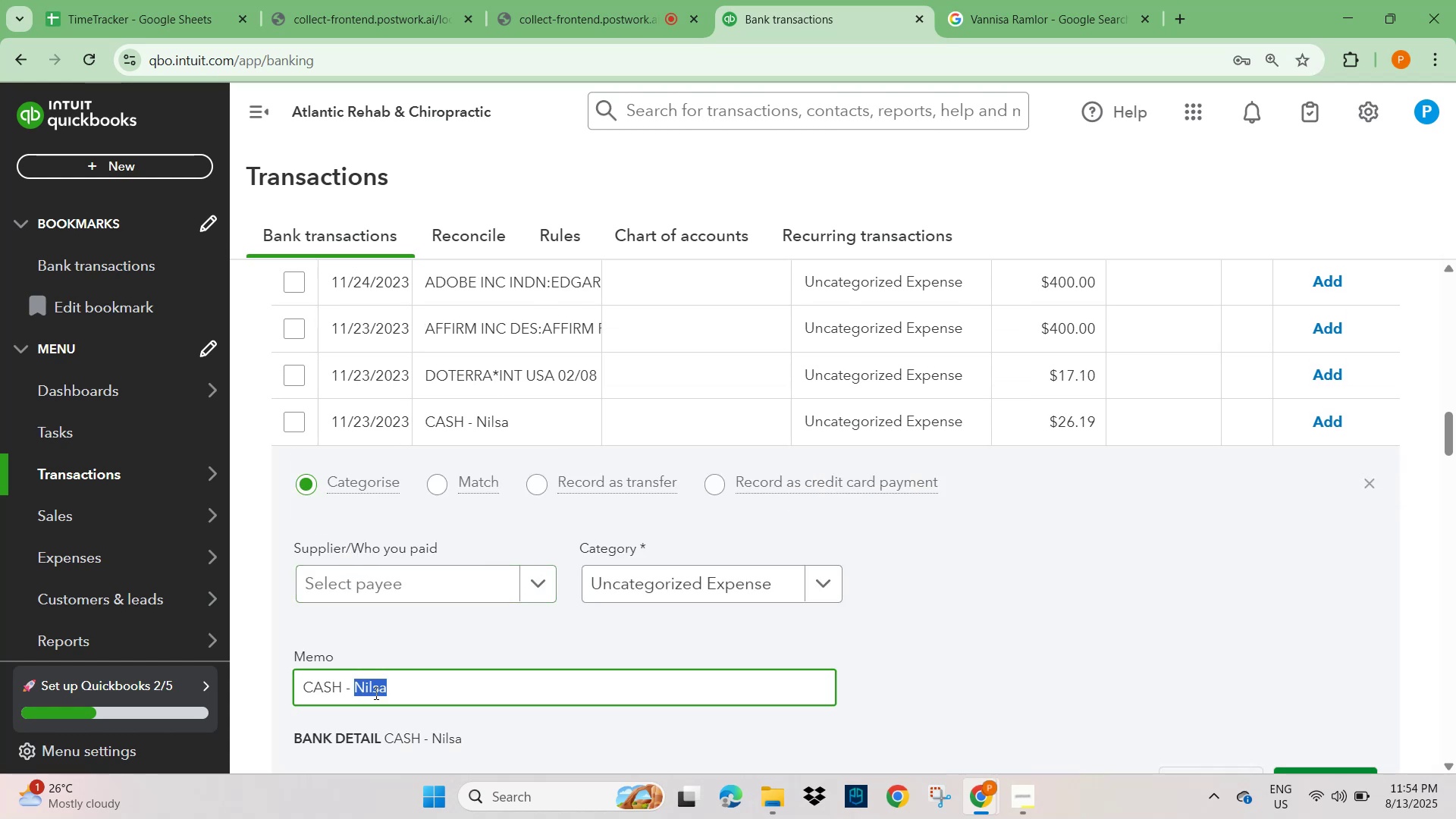 
key(Control+C)
 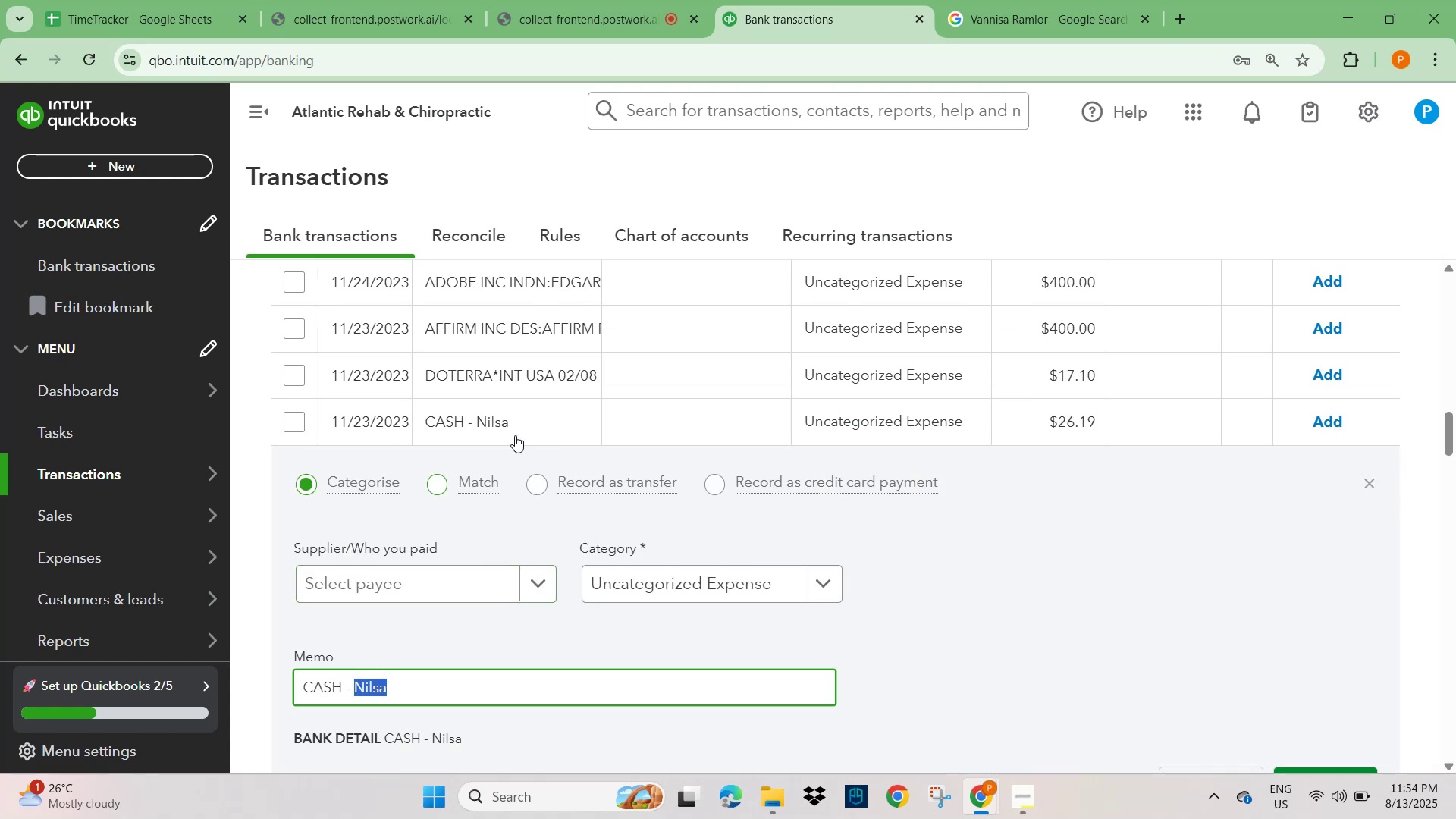 
scroll: coordinate [786, 494], scroll_direction: up, amount: 15.0
 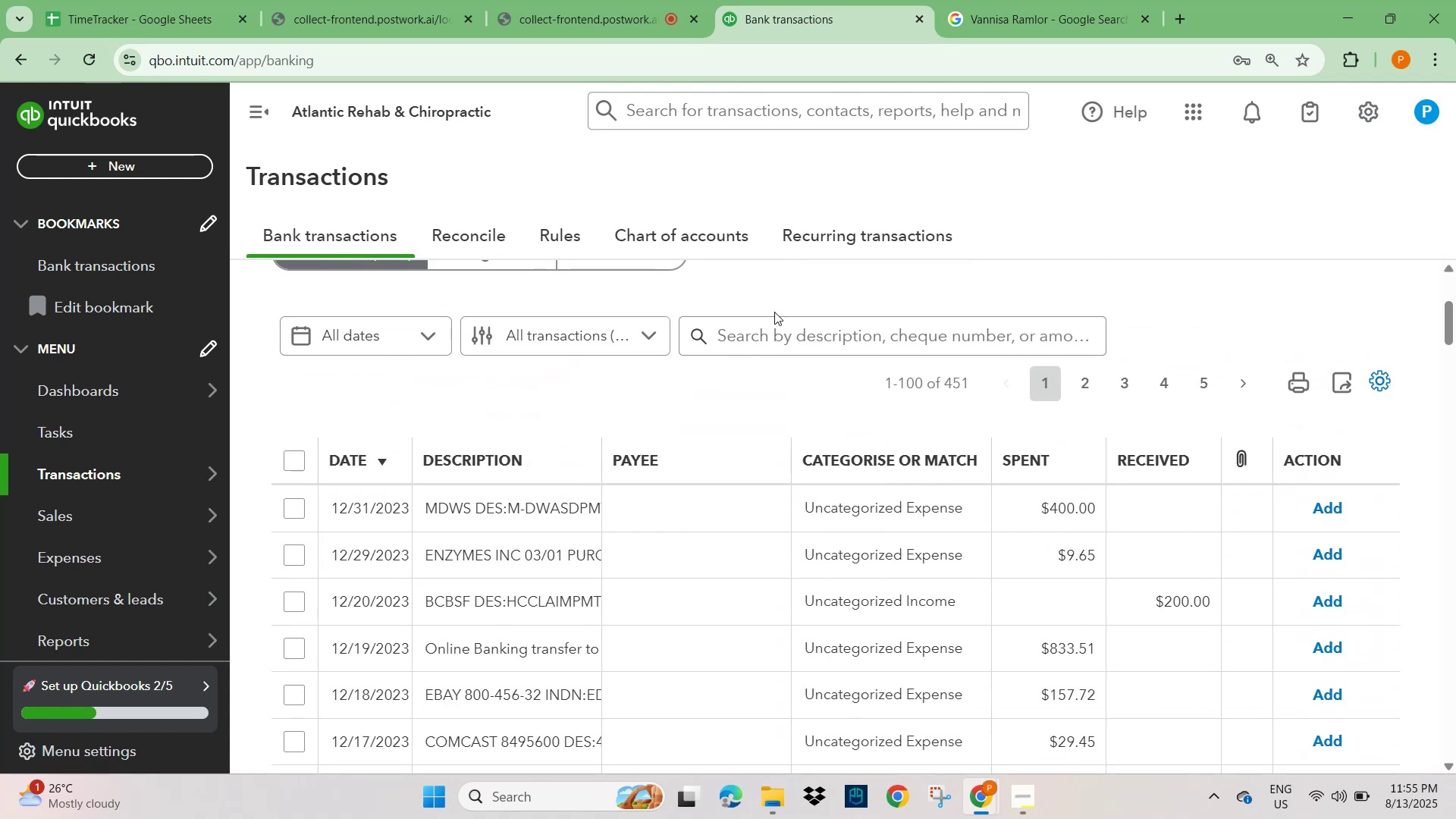 
left_click([774, 310])
 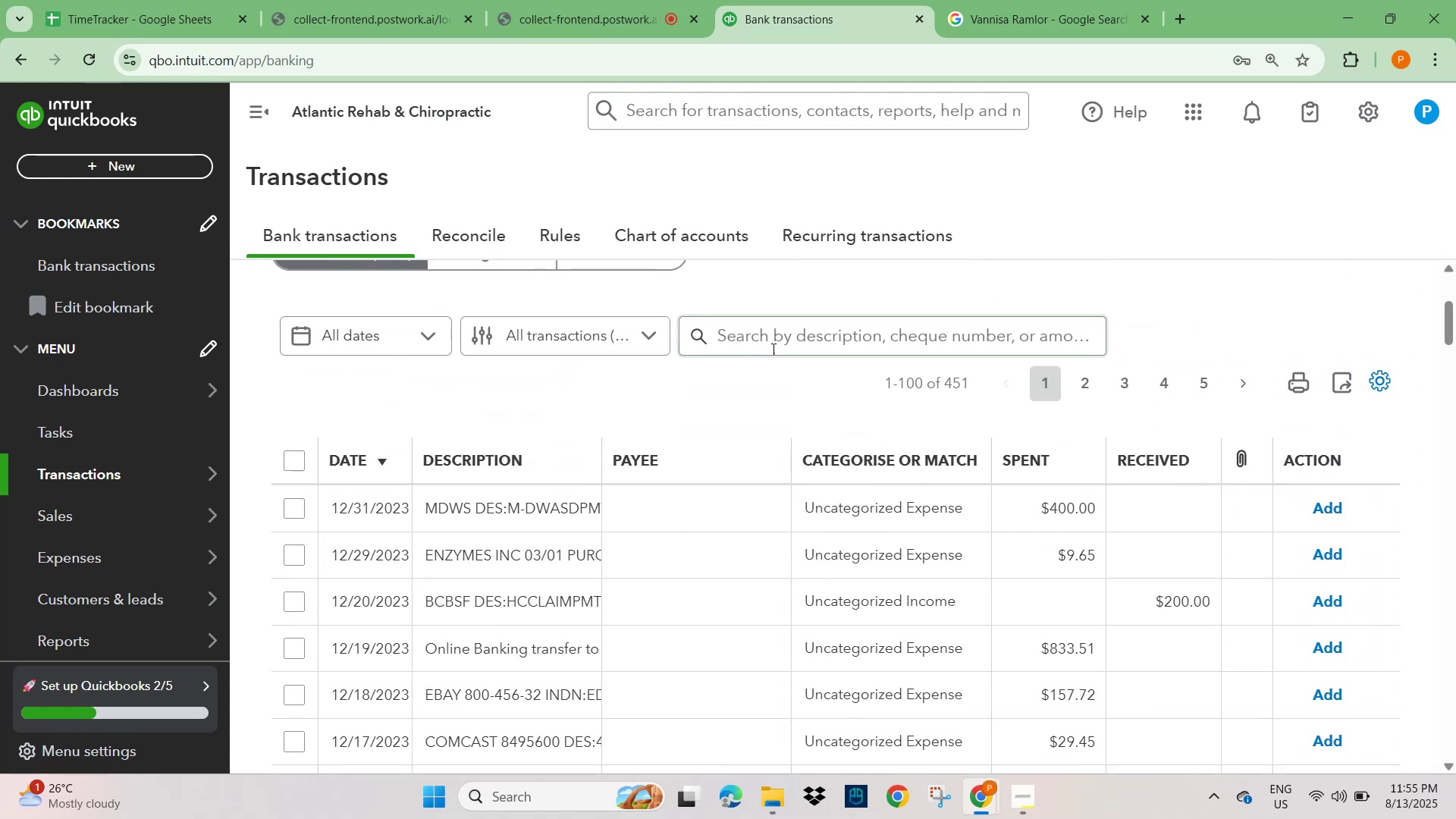 
double_click([772, 349])
 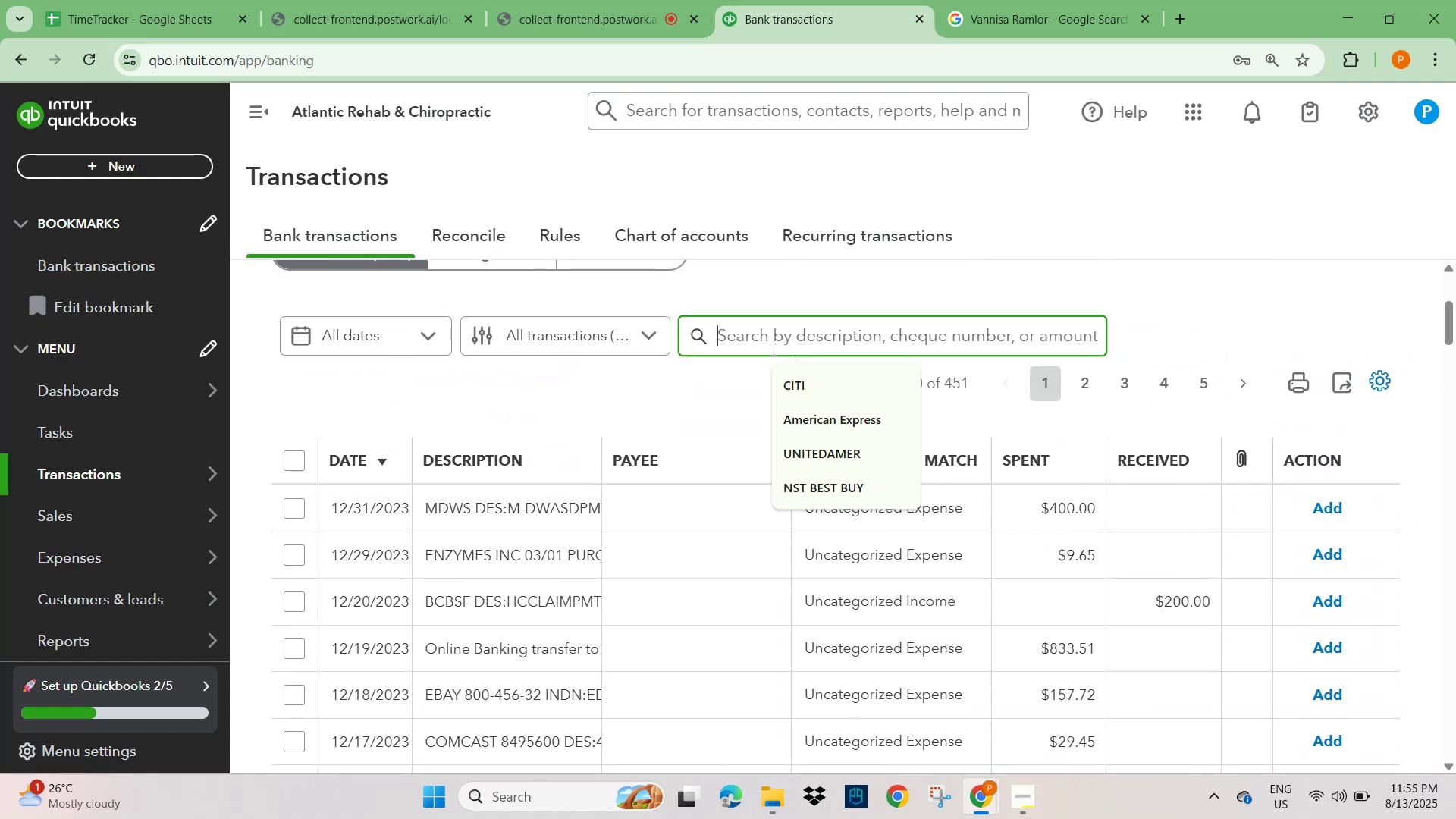 
key(Control+V)
 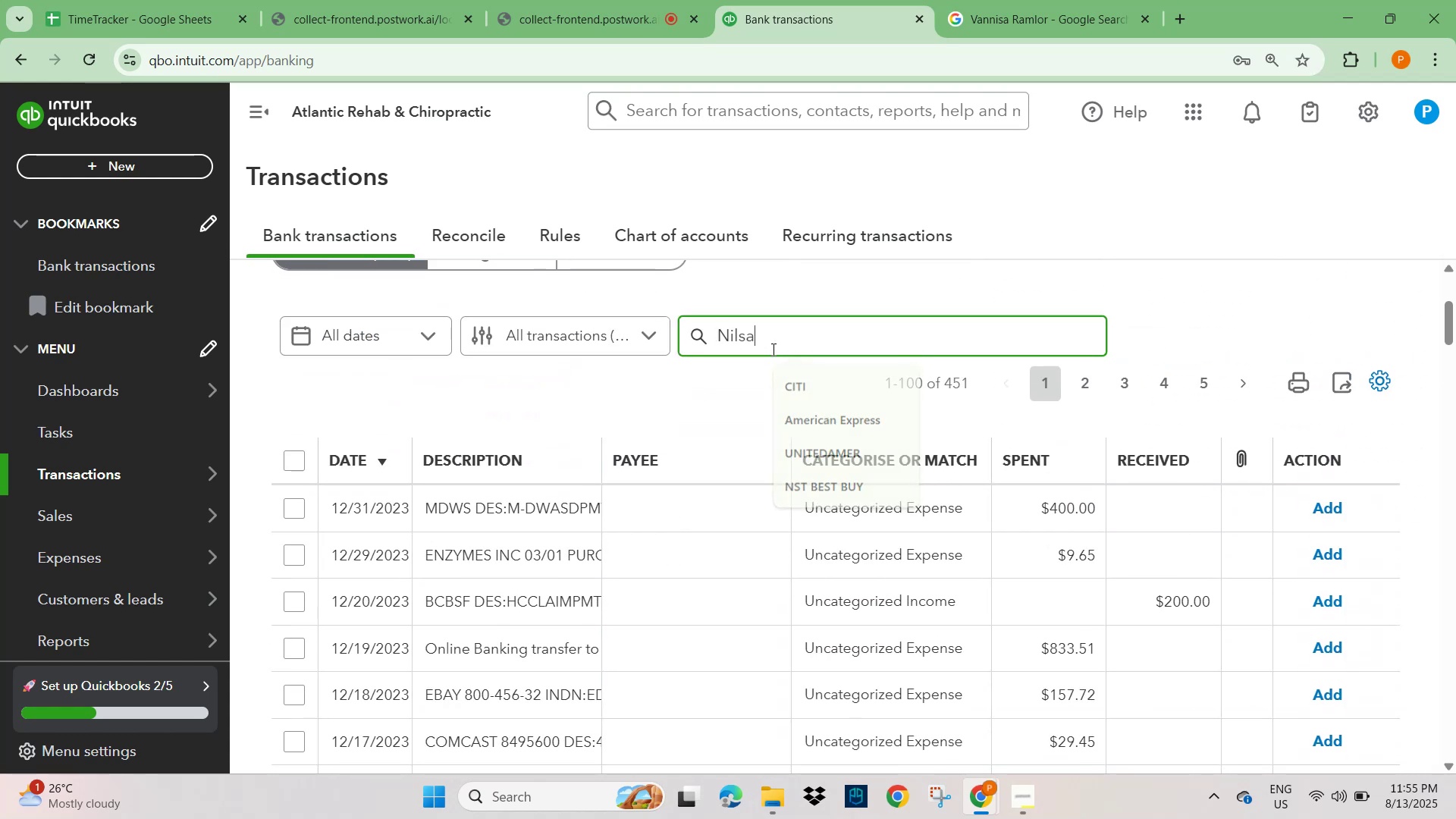 
key(NumpadEnter)
 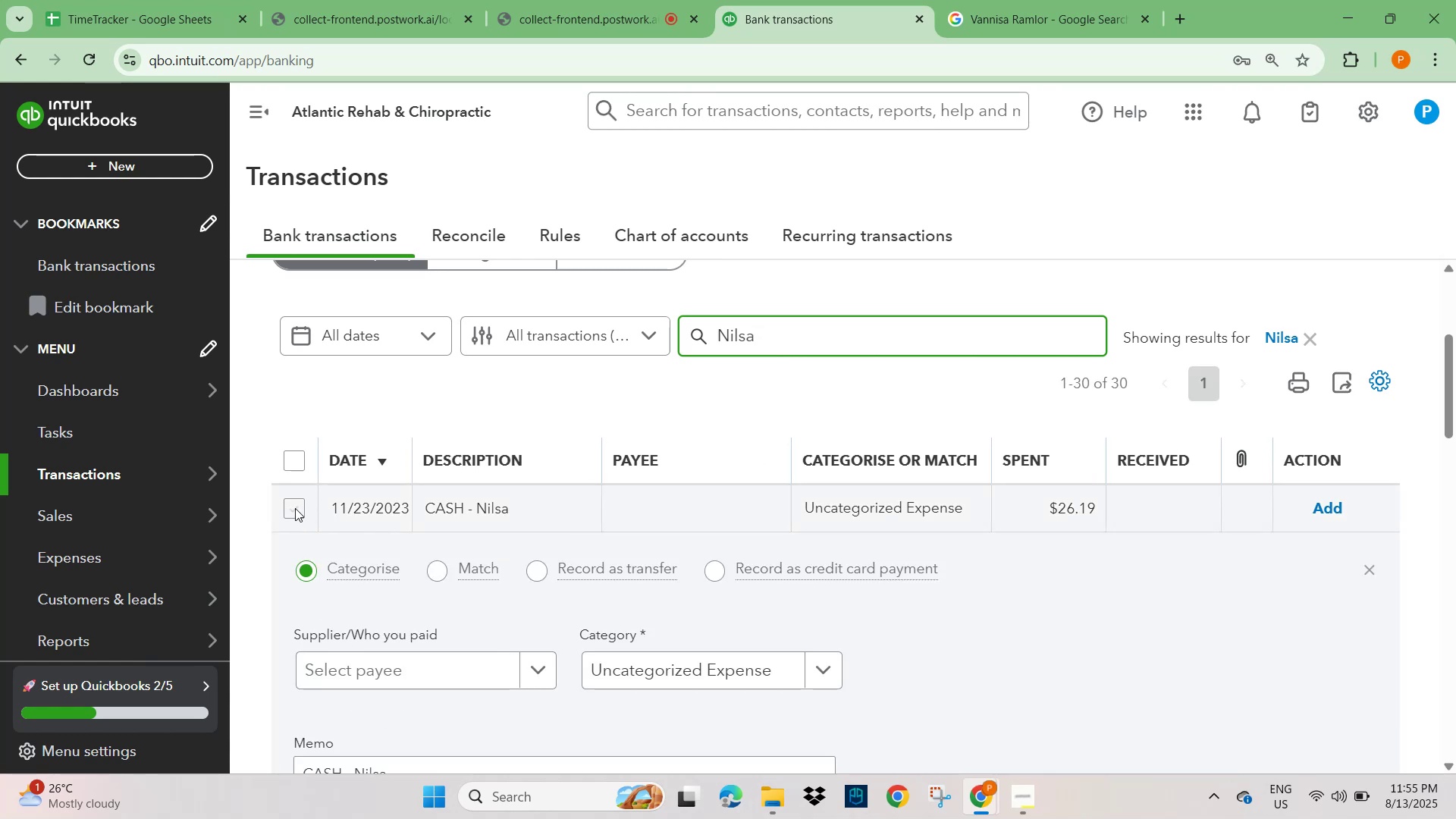 
wait(5.49)
 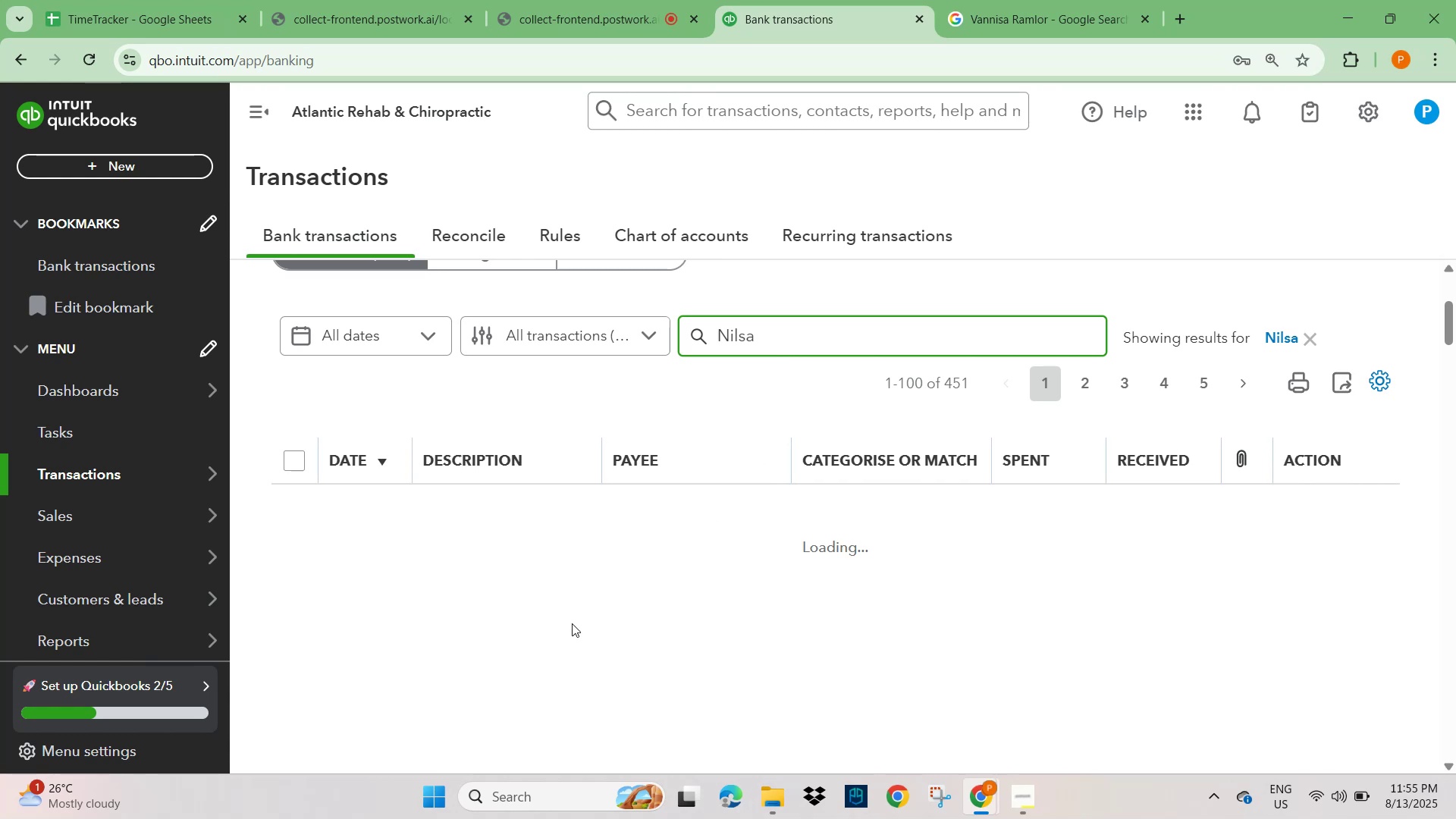 
left_click([295, 508])
 